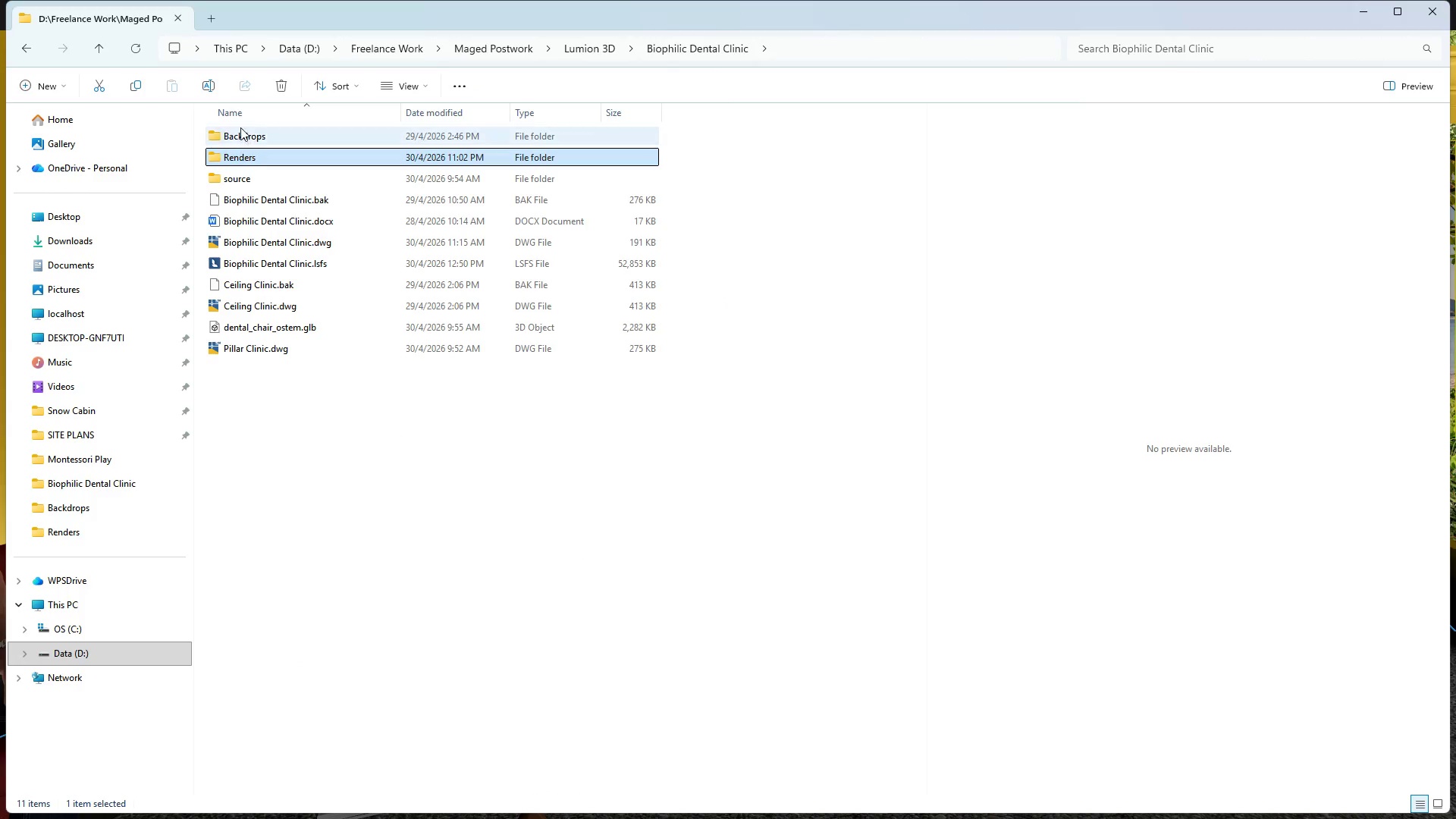 
double_click([236, 137])
 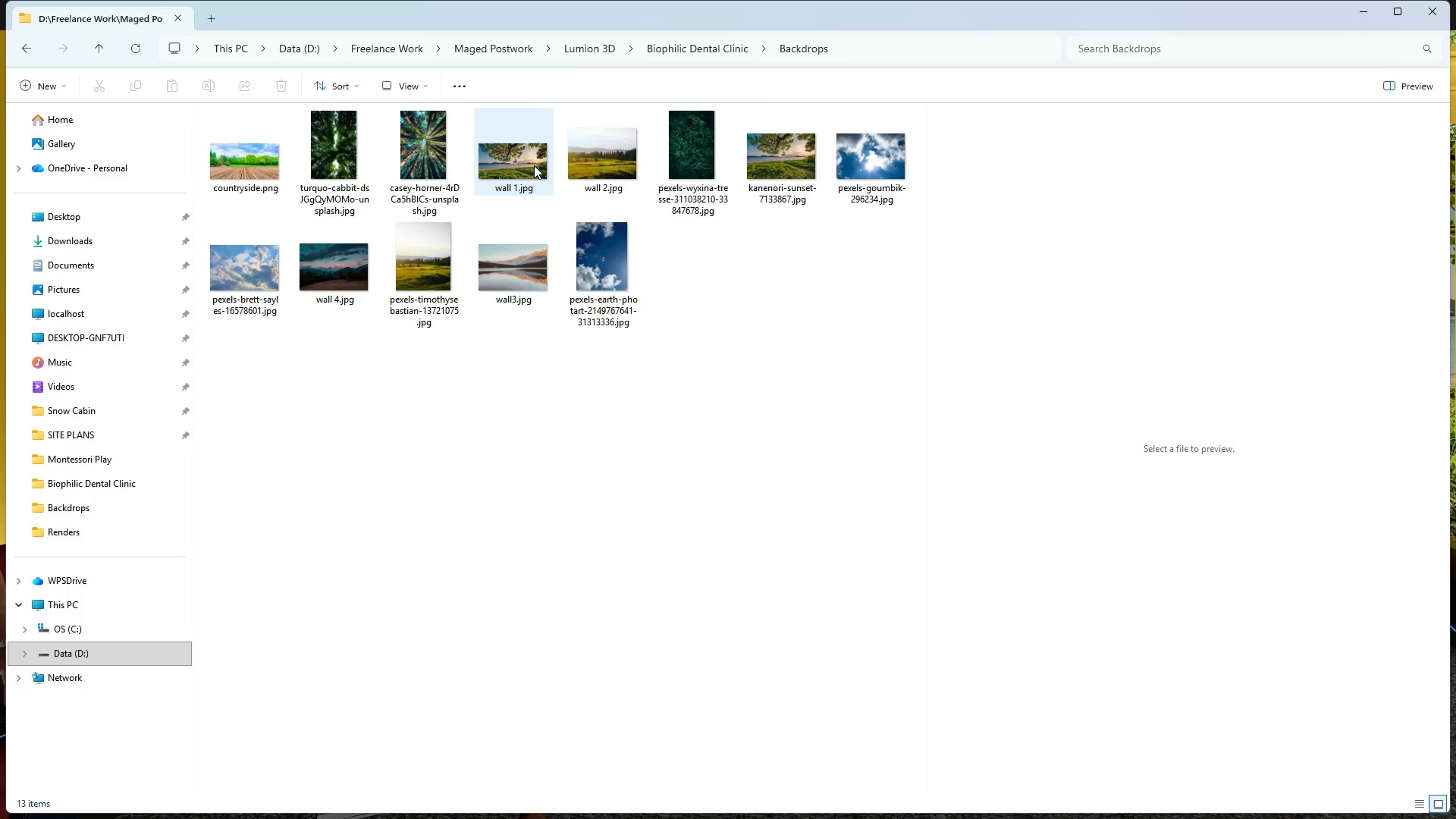 
left_click([534, 165])
 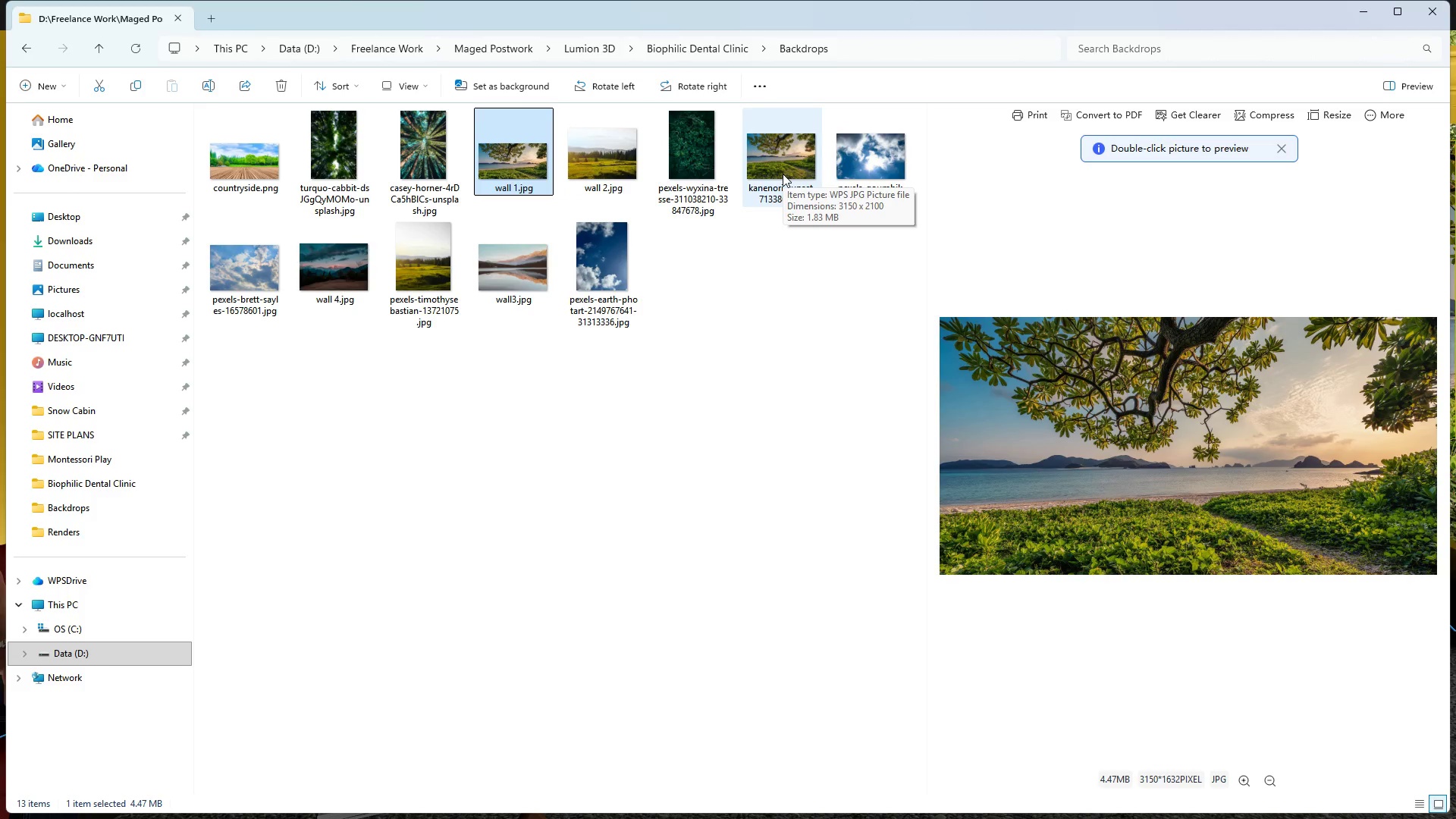 
wait(5.08)
 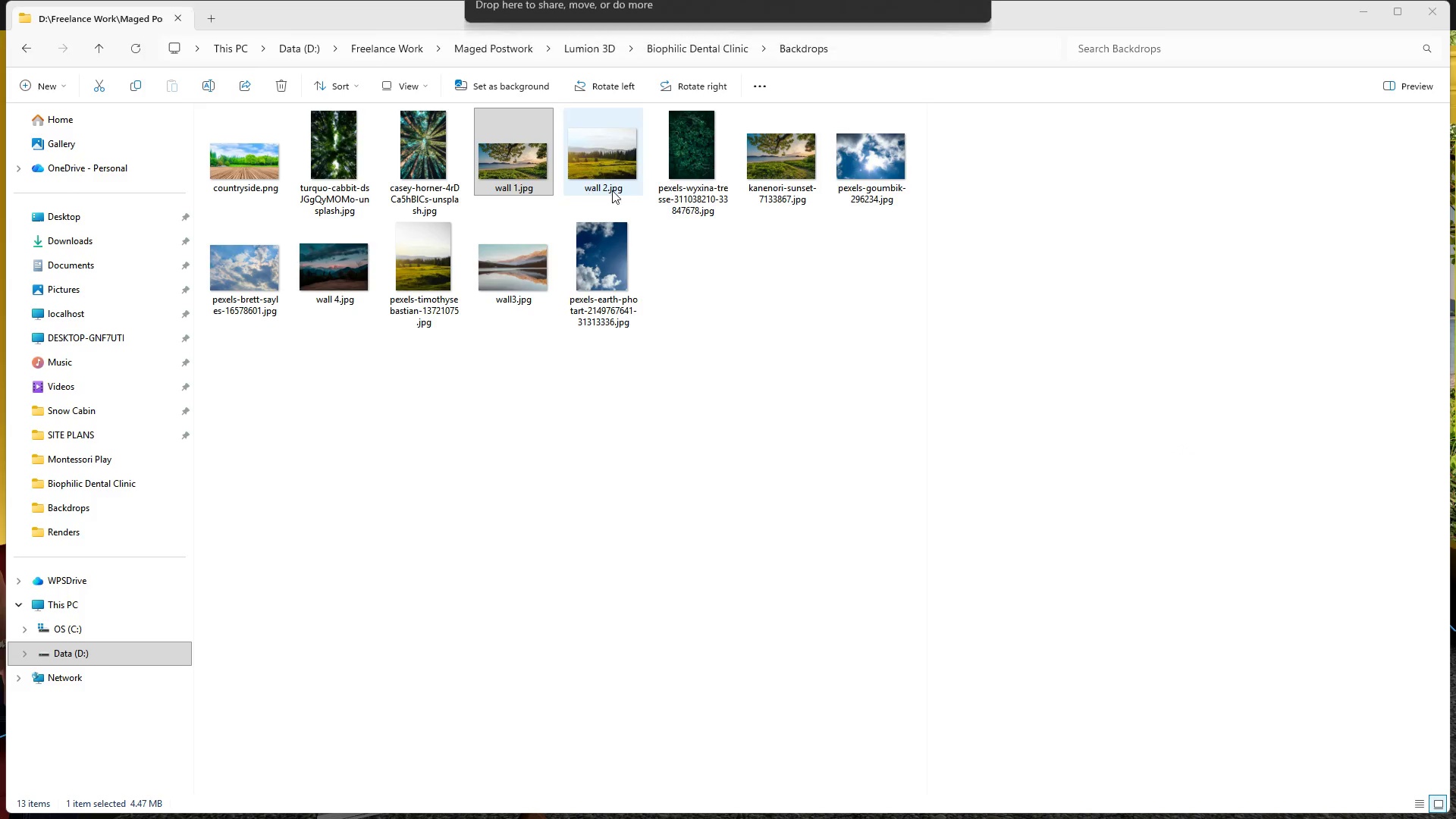 
left_click([783, 174])
 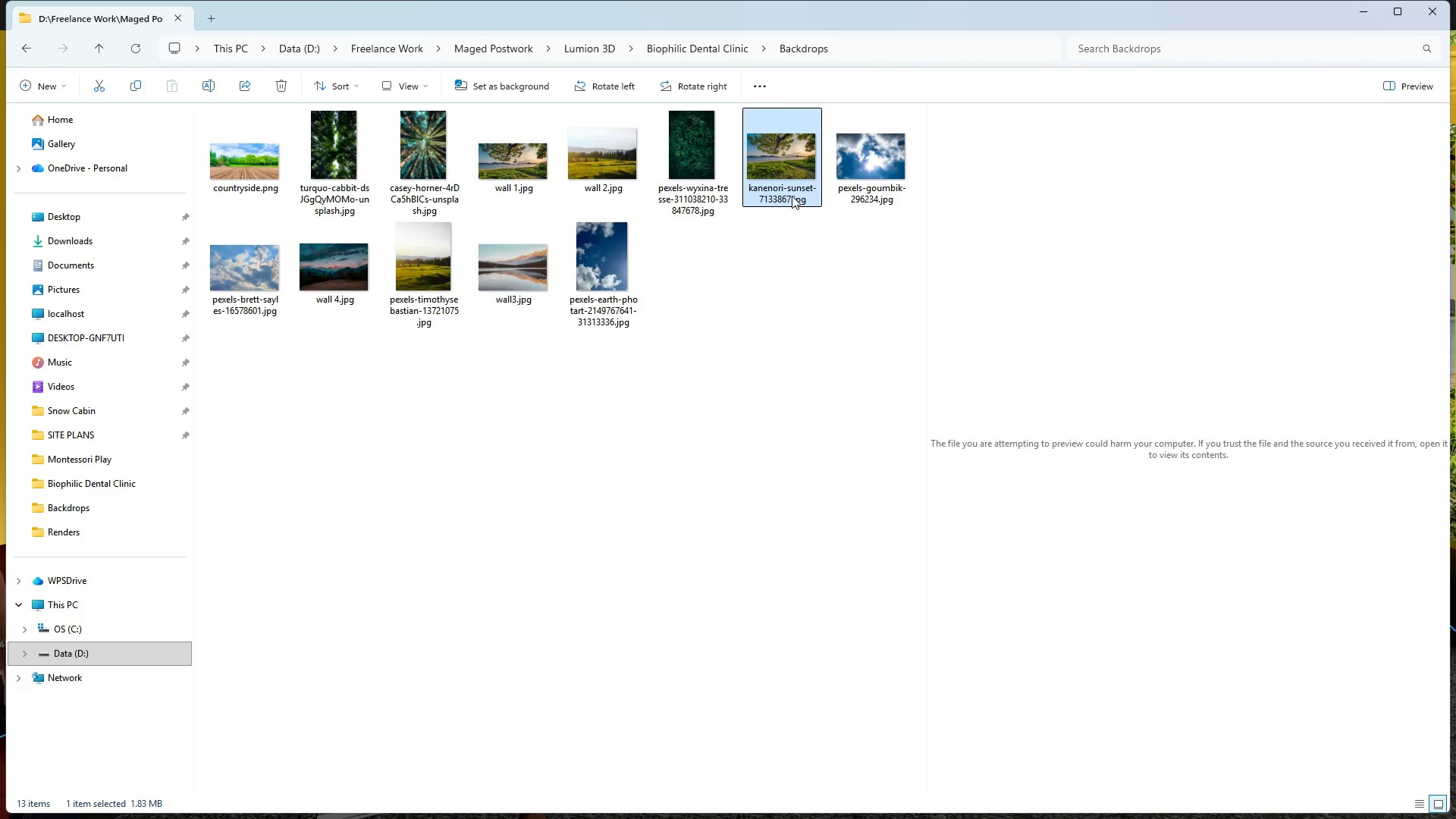 
wait(9.38)
 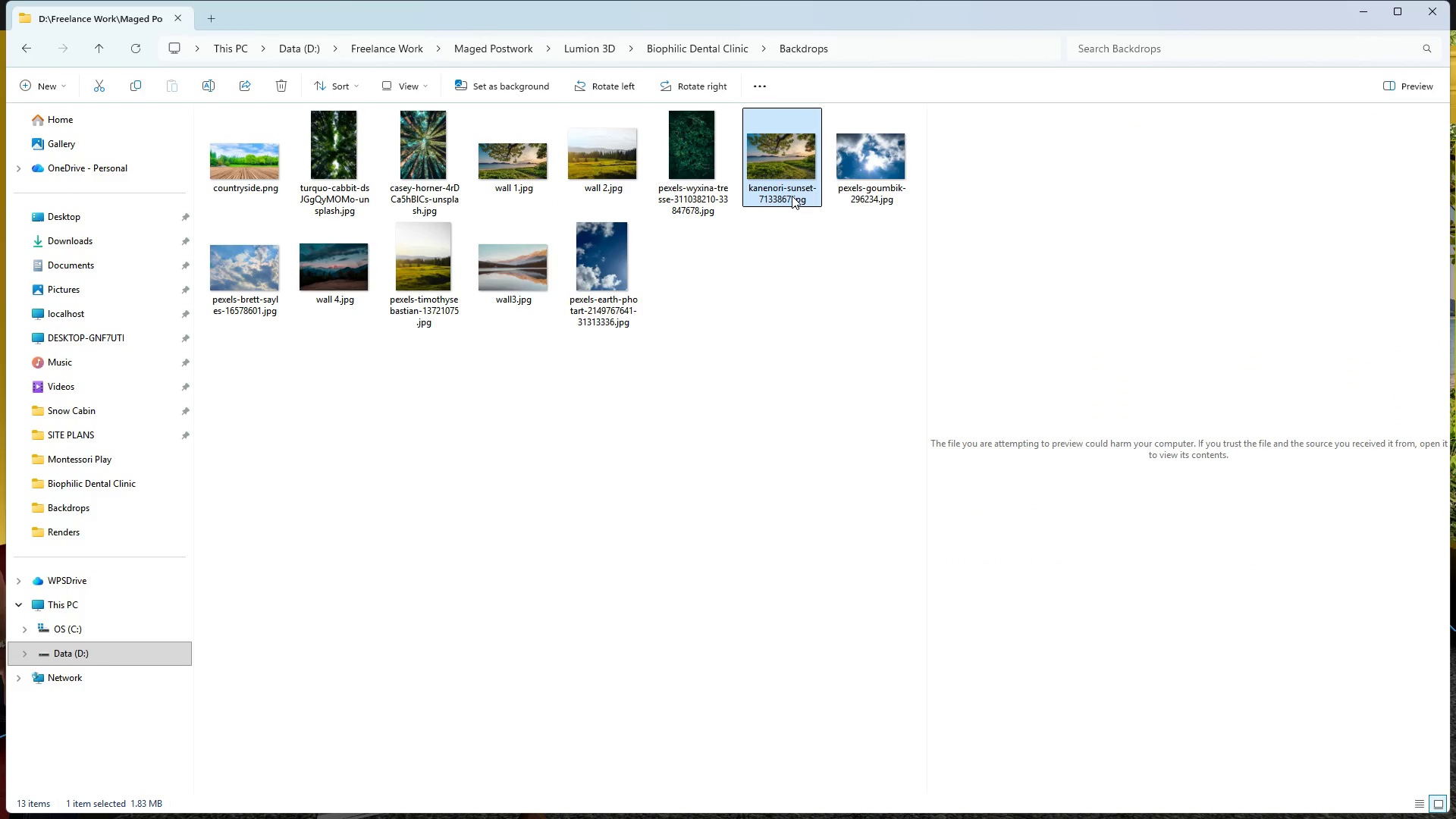 
left_click([1438, 14])
 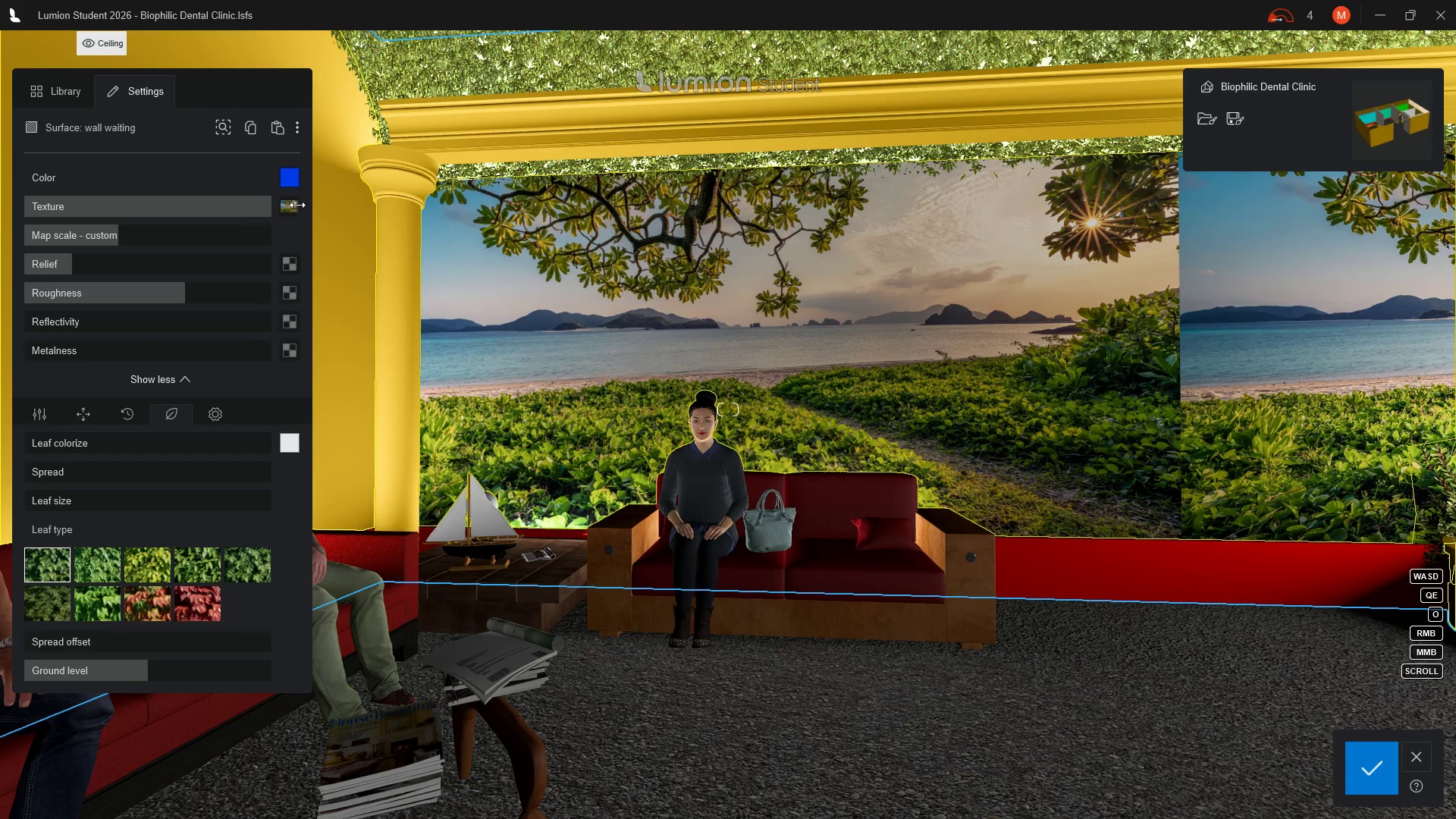 
left_click([292, 206])
 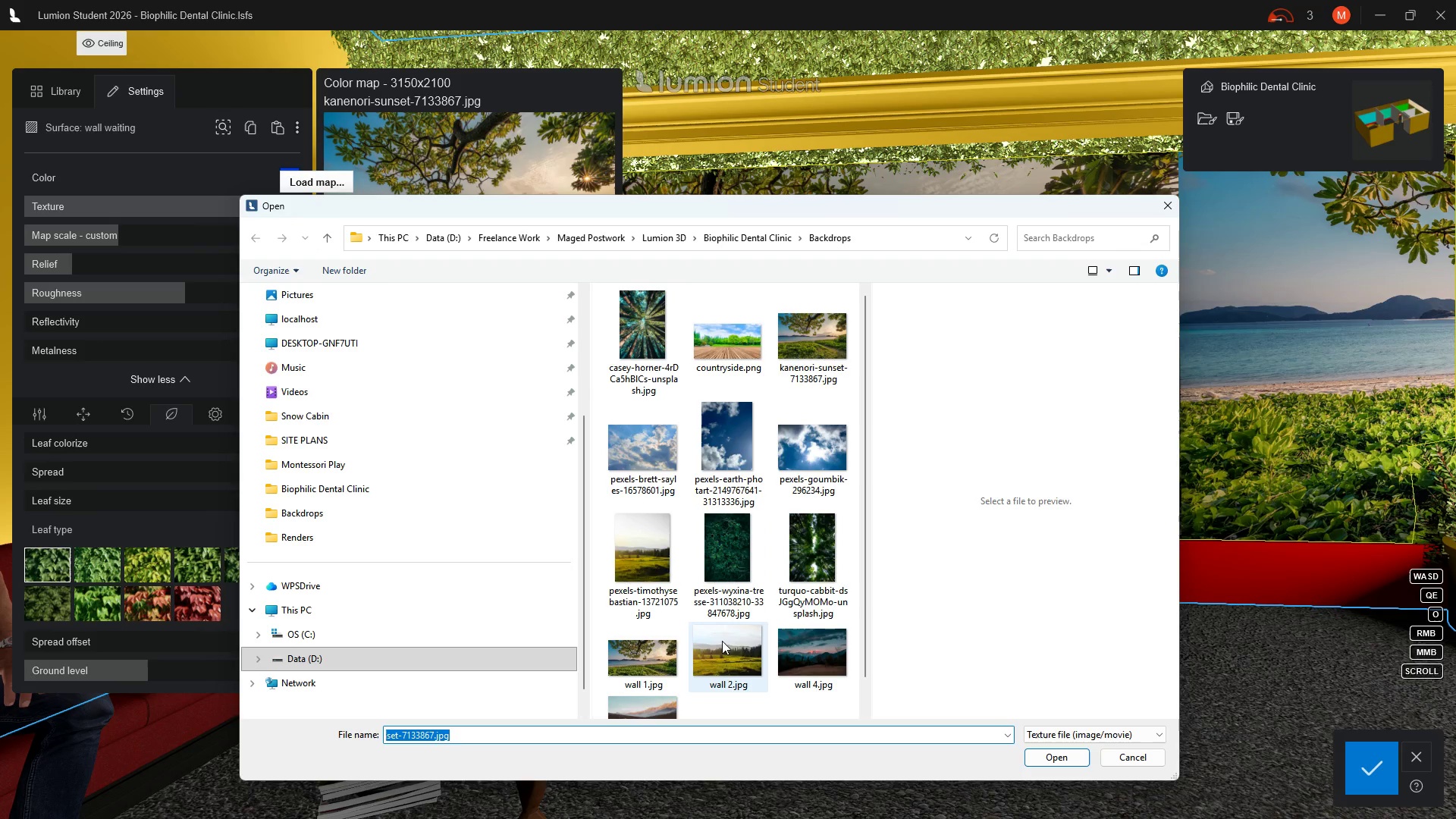 
left_click([655, 664])
 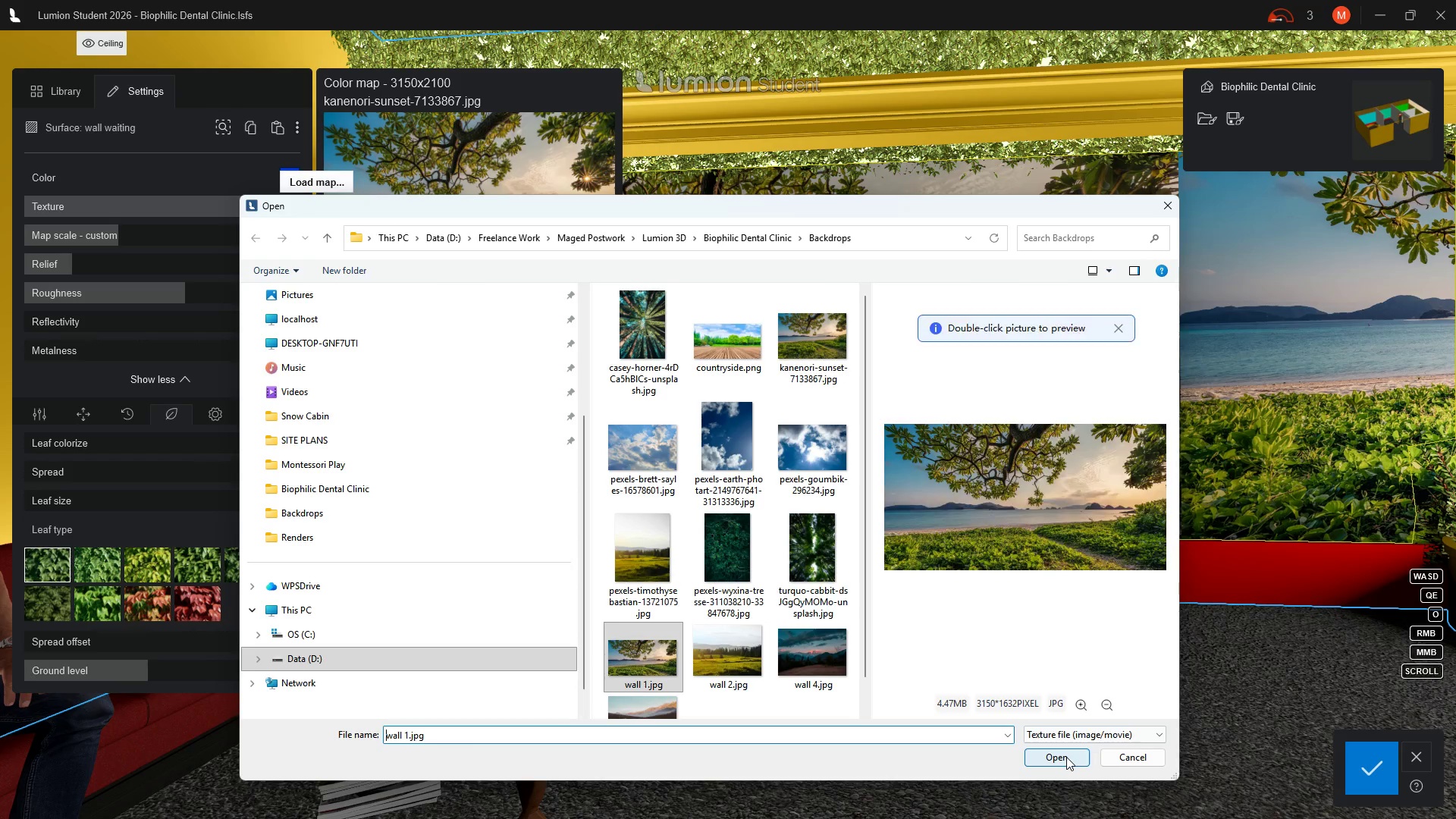 
left_click([1066, 757])
 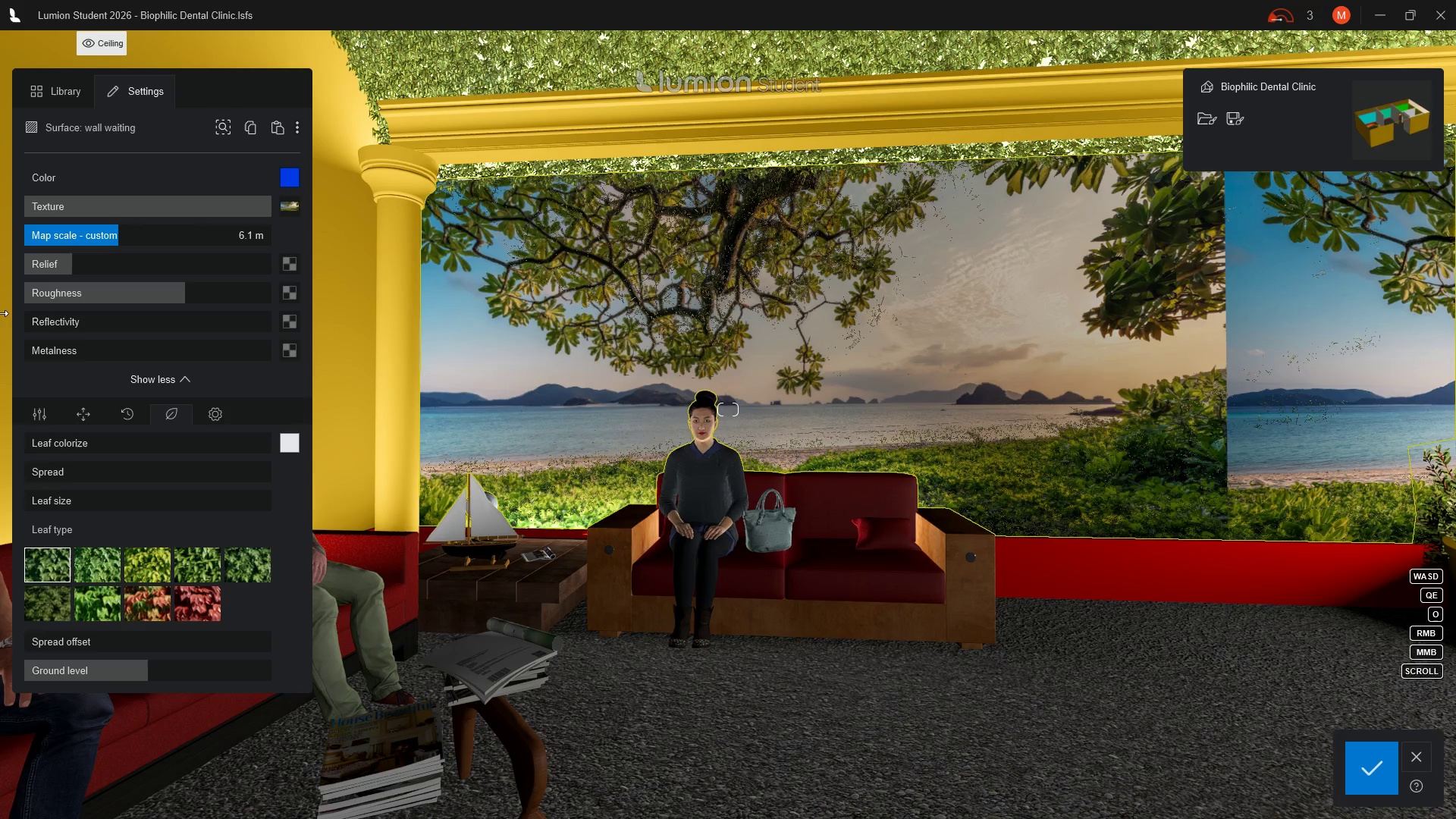 
wait(27.59)
 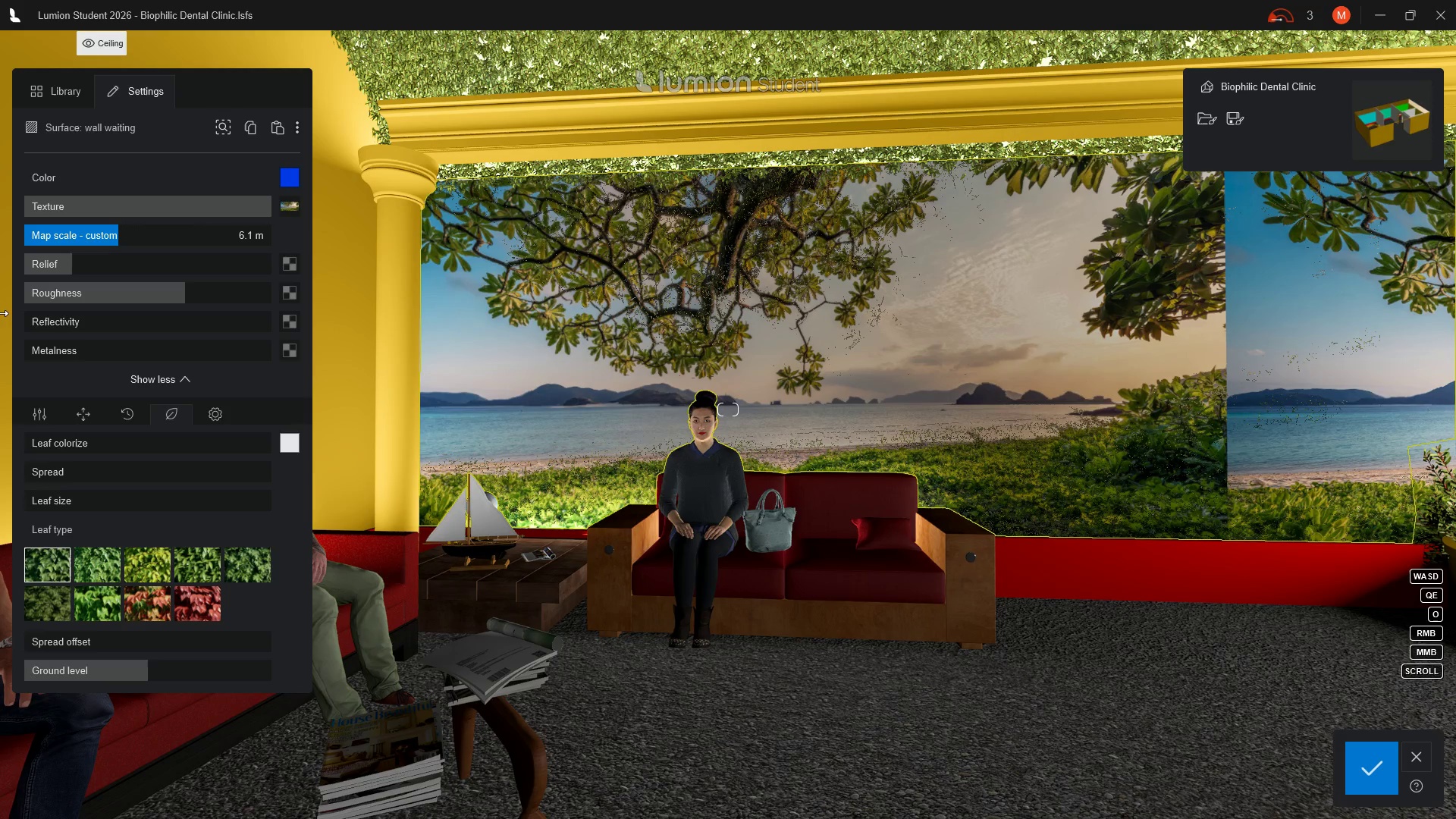 
left_click([42, 414])
 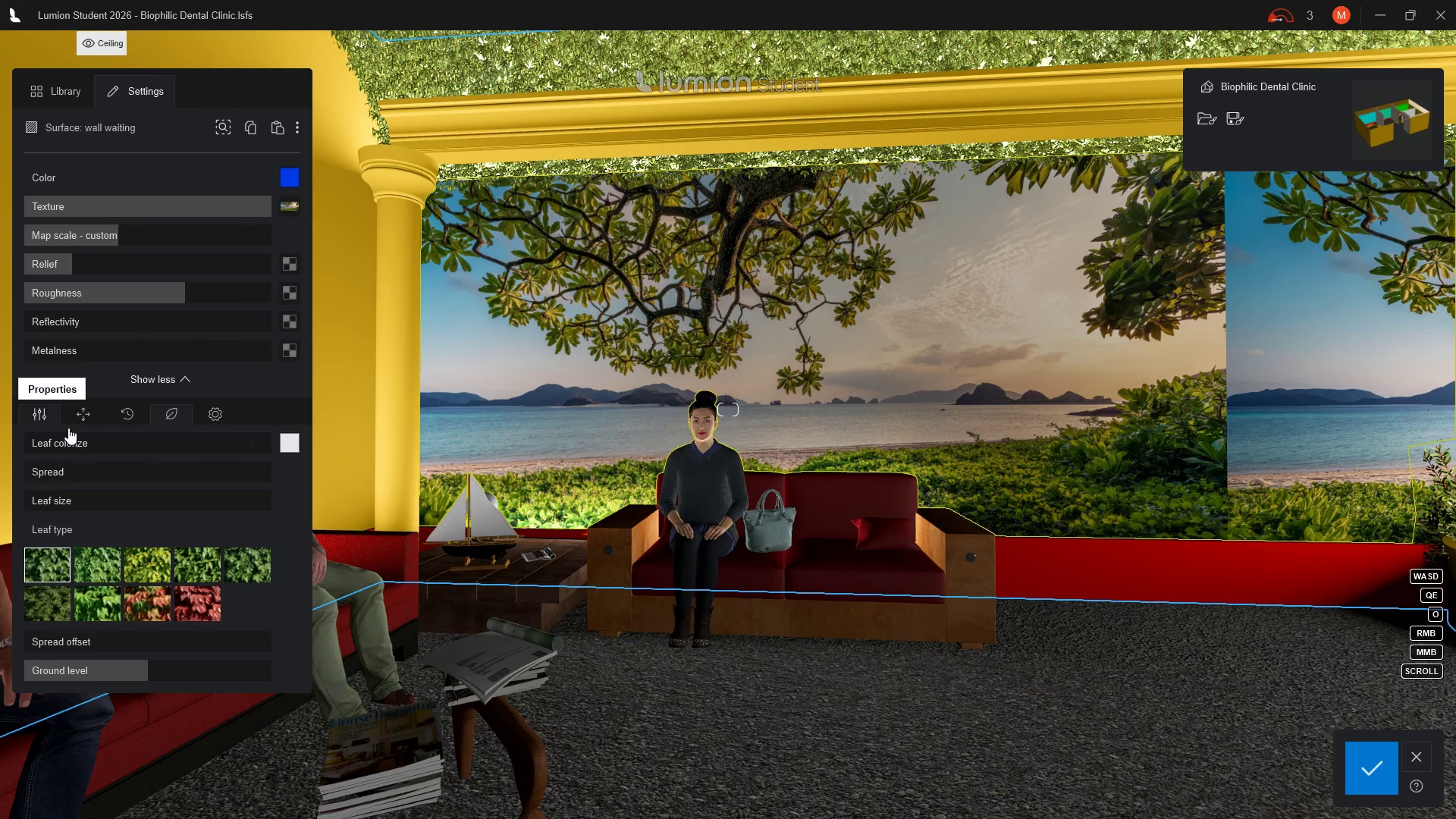 
mouse_move([63, 424])
 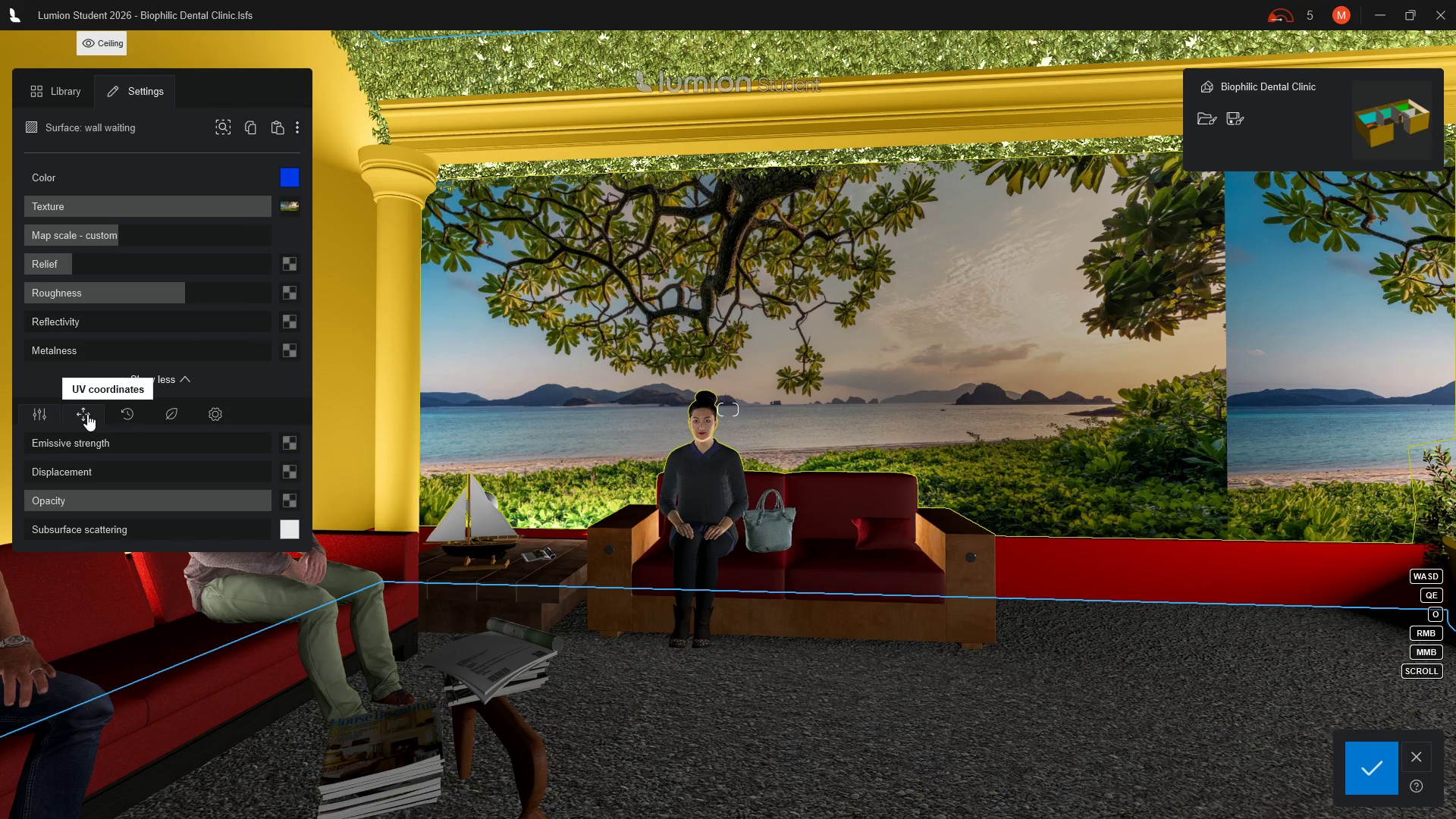 
left_click([87, 414])
 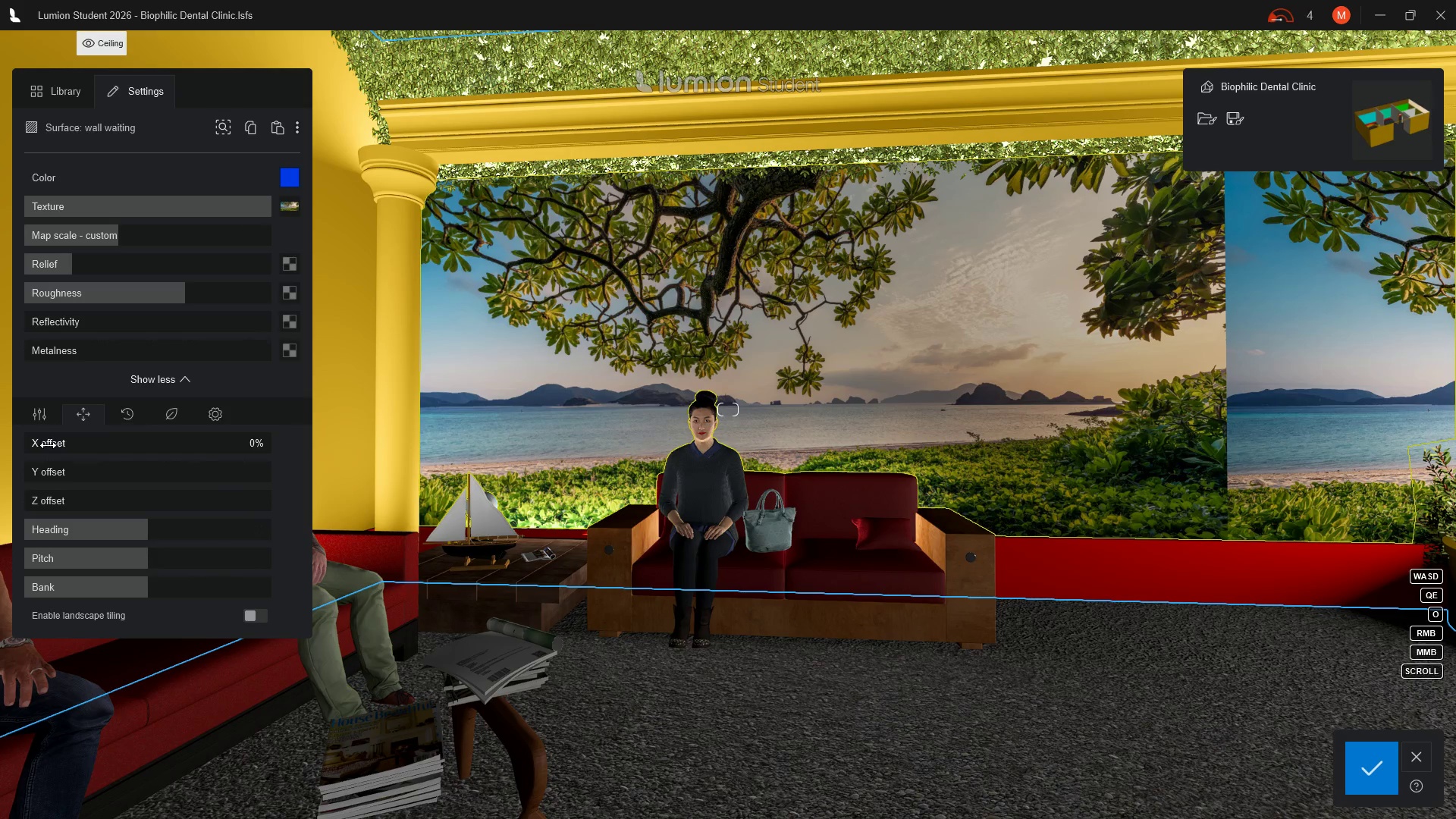 
wait(5.11)
 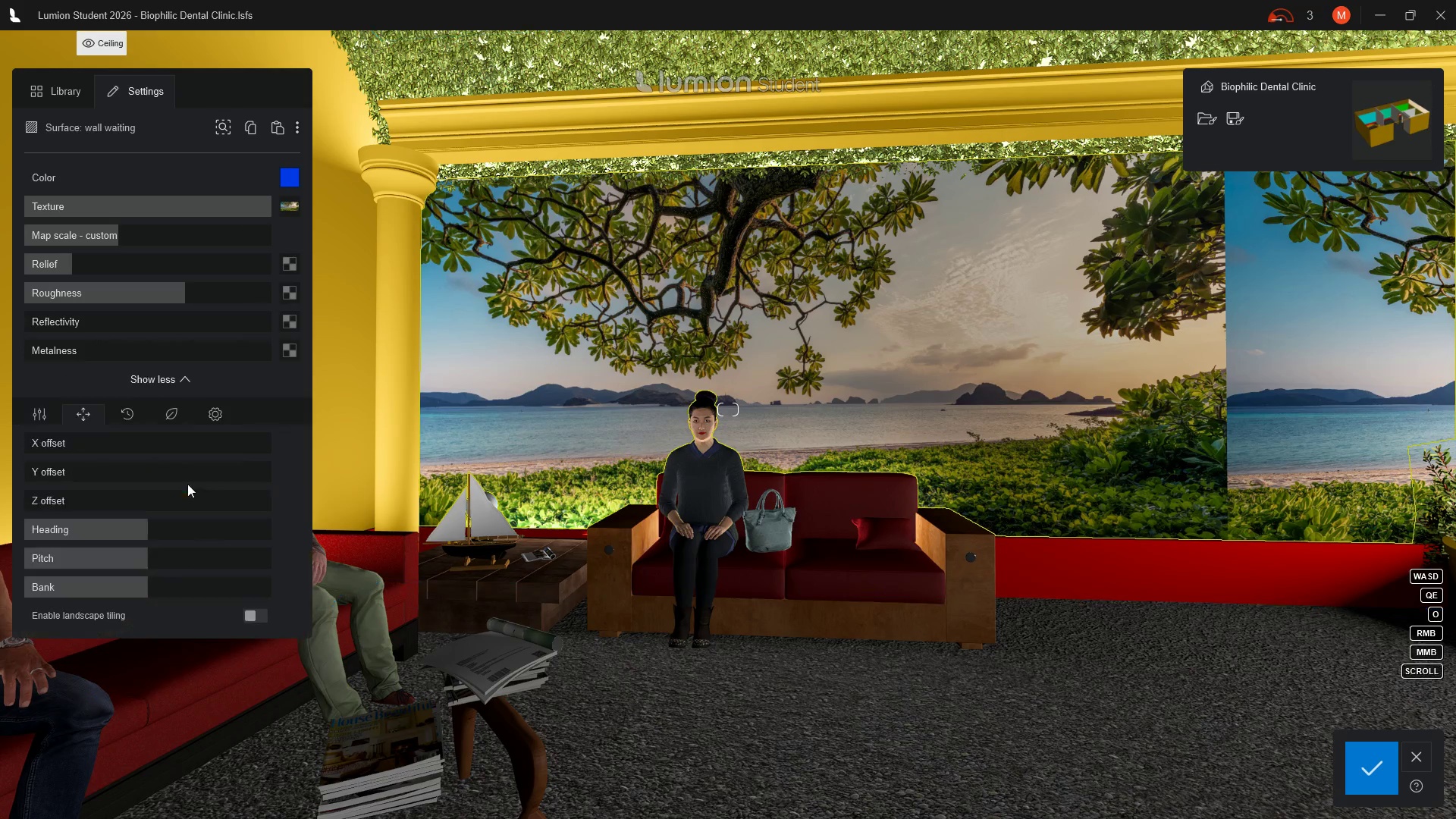 
left_click_drag(start_coordinate=[48, 445], to_coordinate=[0, 437])
 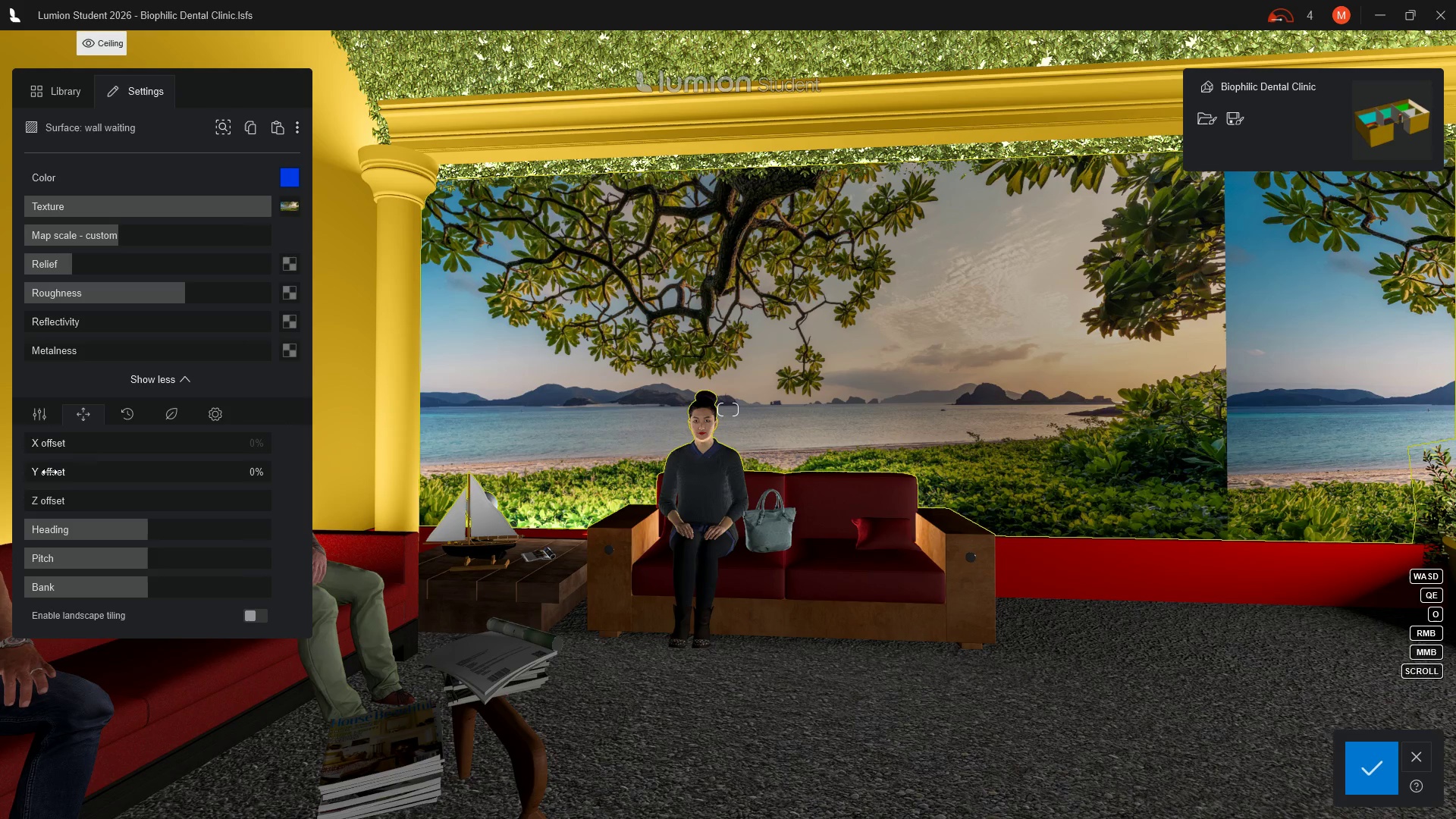 
left_click_drag(start_coordinate=[49, 472], to_coordinate=[29, 457])
 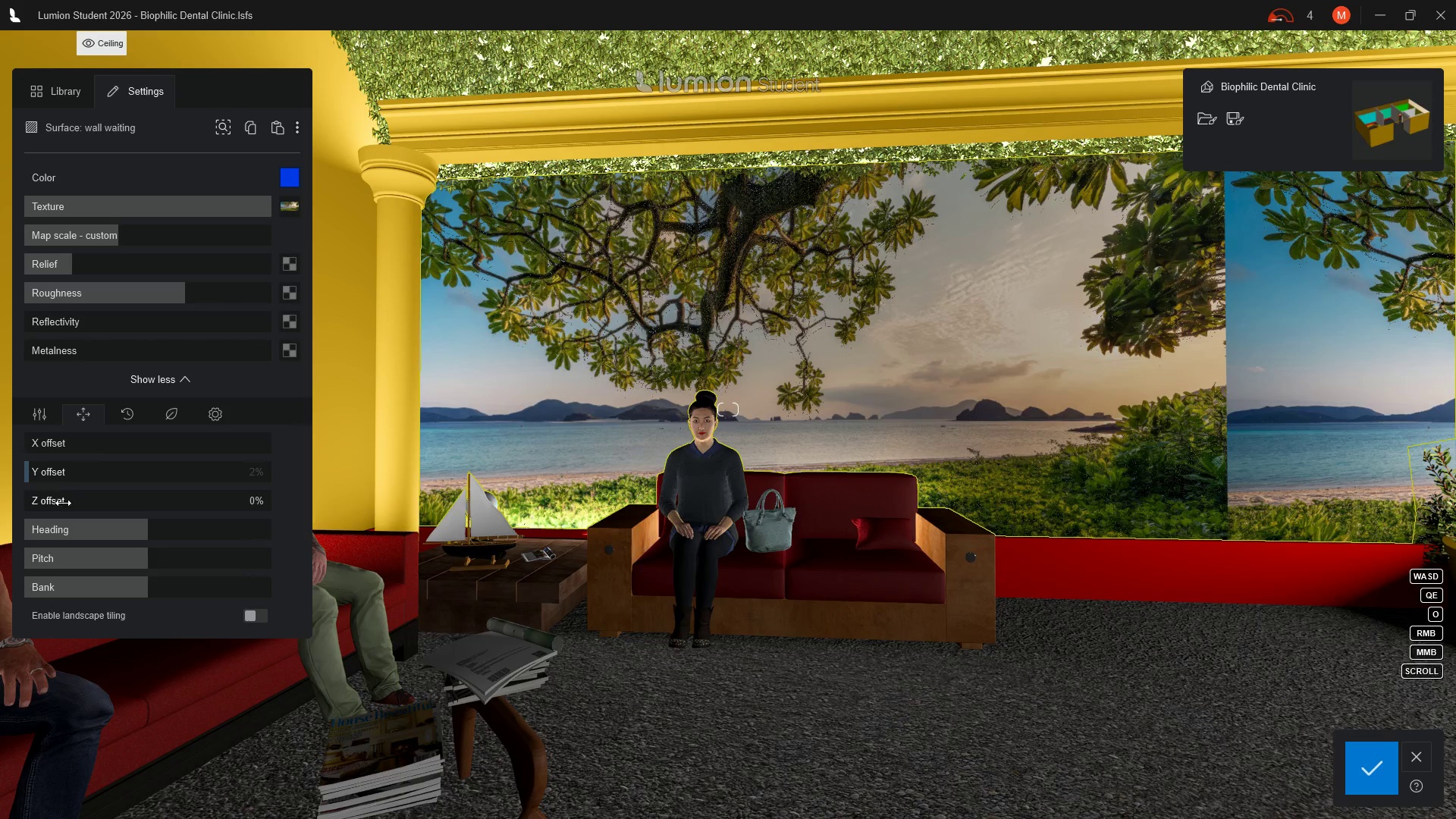 
left_click_drag(start_coordinate=[63, 504], to_coordinate=[0, 467])
 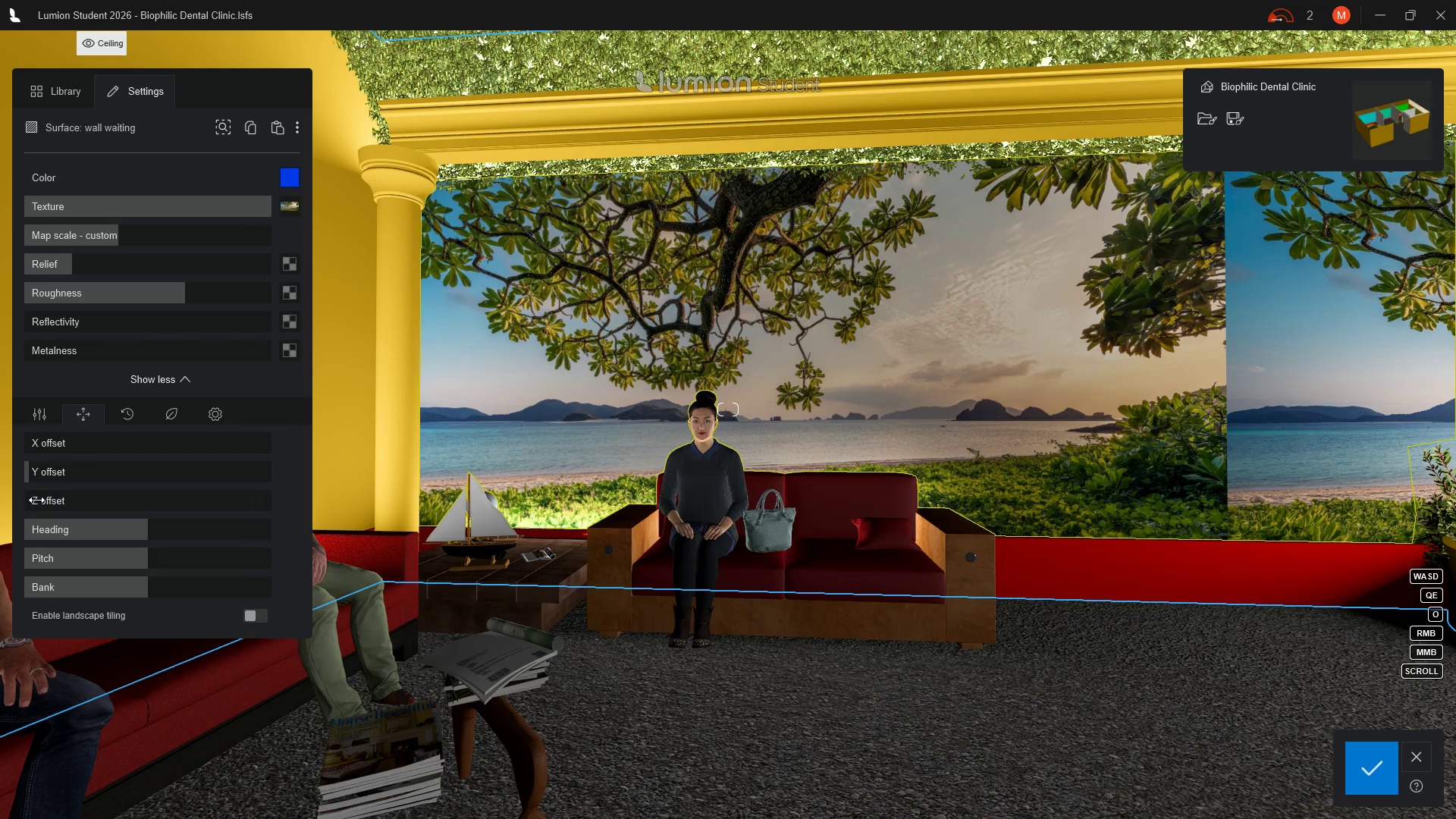 
left_click_drag(start_coordinate=[36, 500], to_coordinate=[253, 498])
 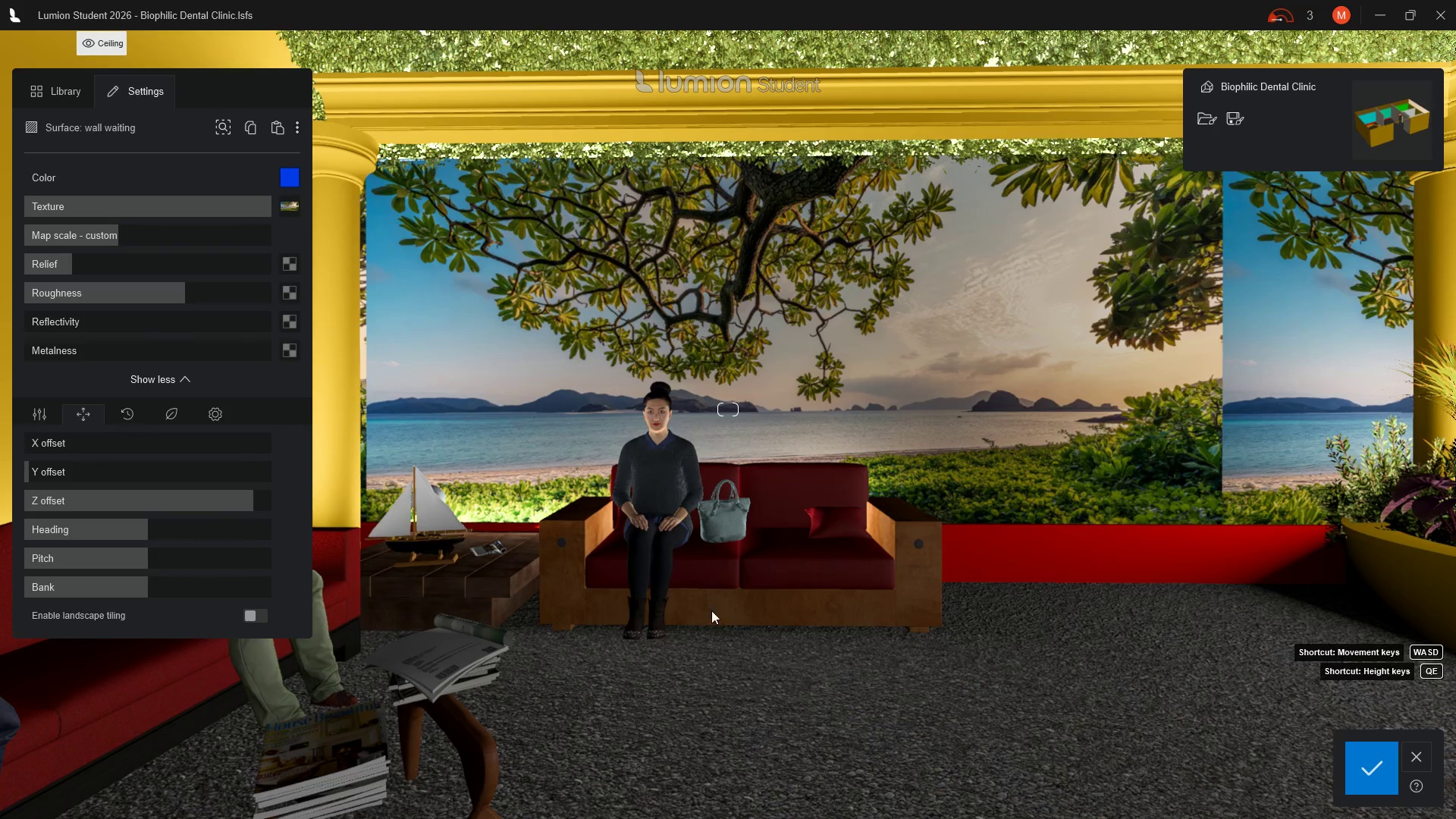 
wait(15.67)
 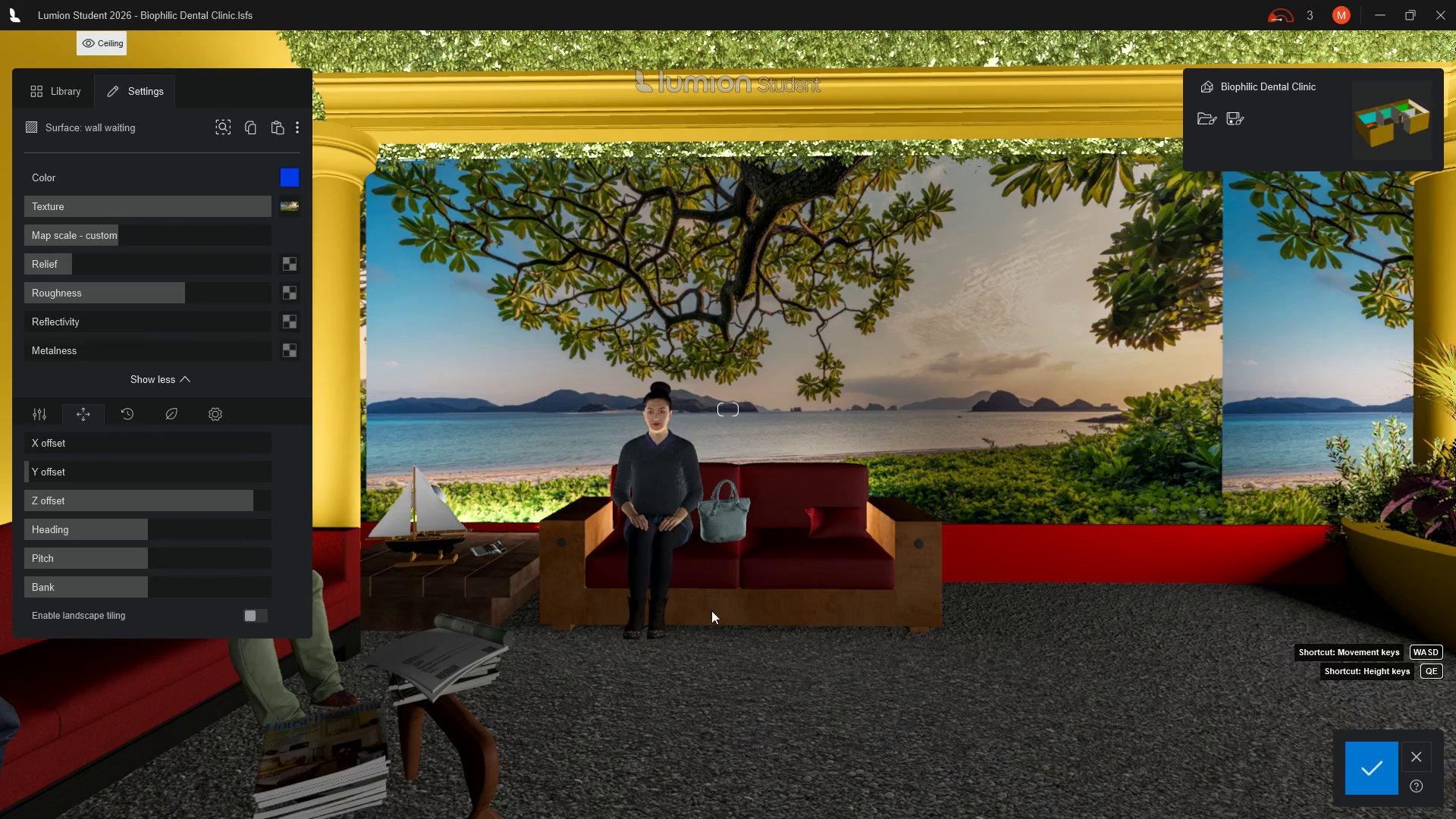 
left_click_drag(start_coordinate=[148, 538], to_coordinate=[211, 522])
 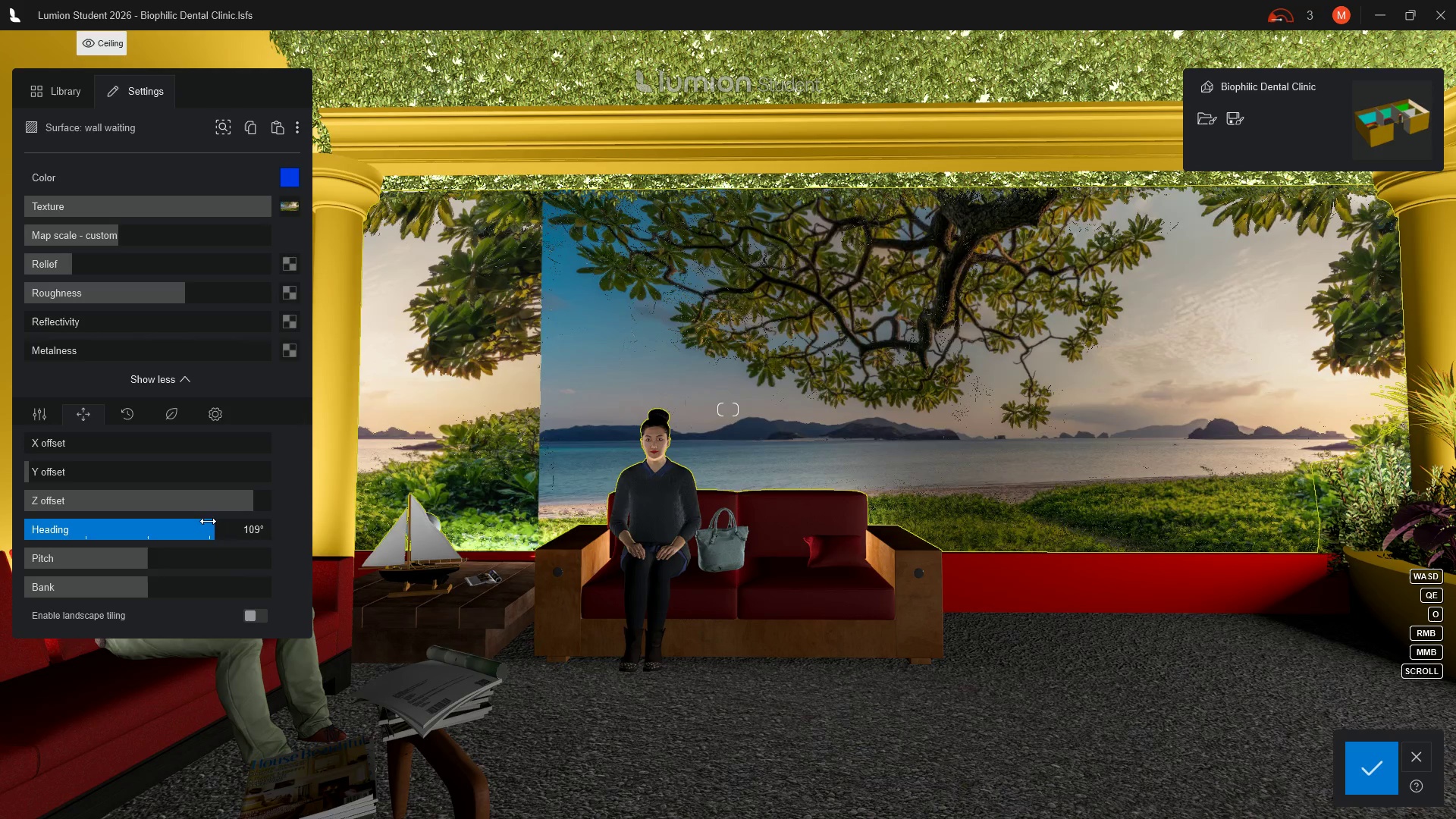 
left_click_drag(start_coordinate=[208, 521], to_coordinate=[146, 529])
 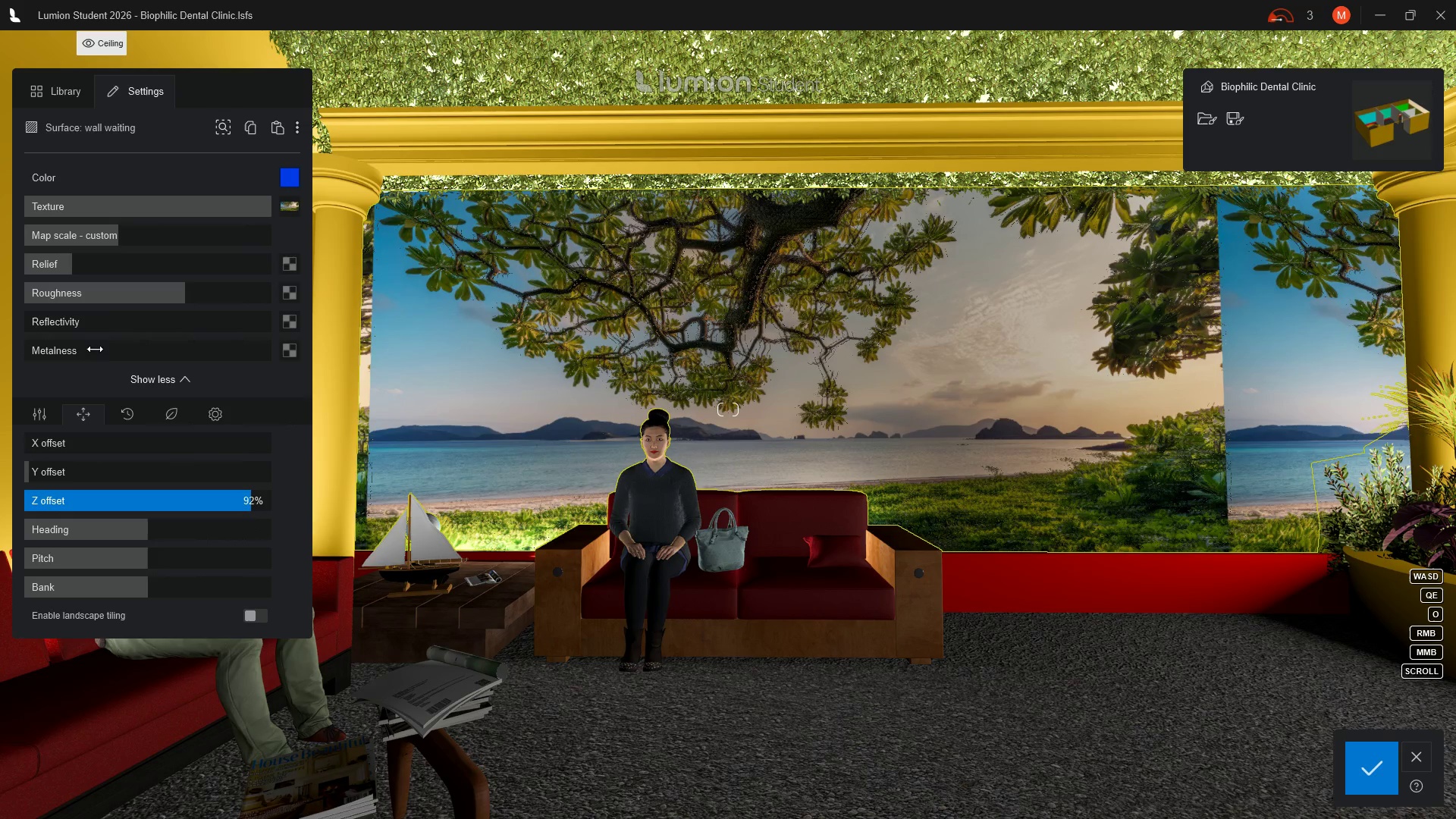 
wait(6.23)
 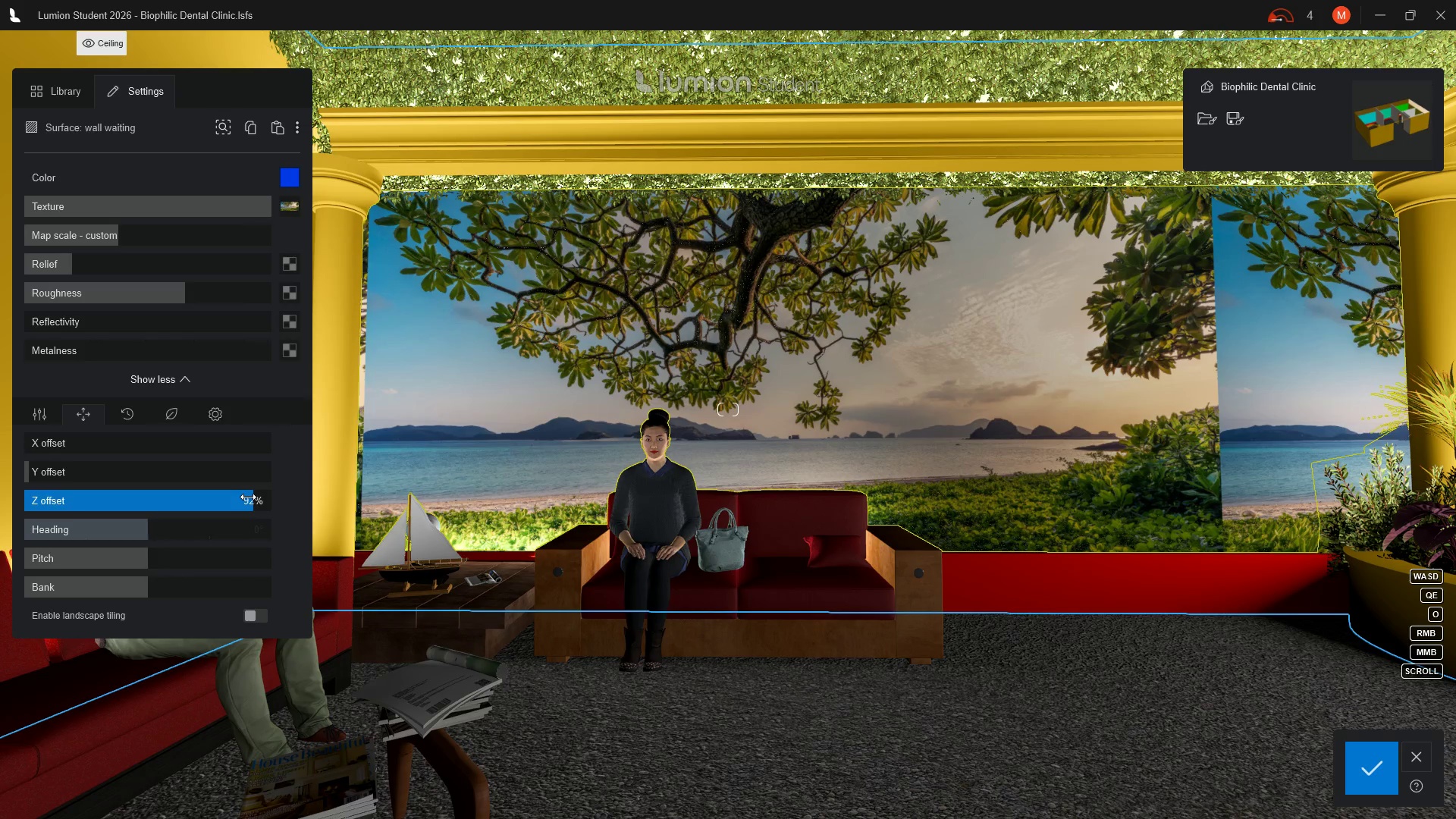 
left_click_drag(start_coordinate=[67, 265], to_coordinate=[0, 265])
 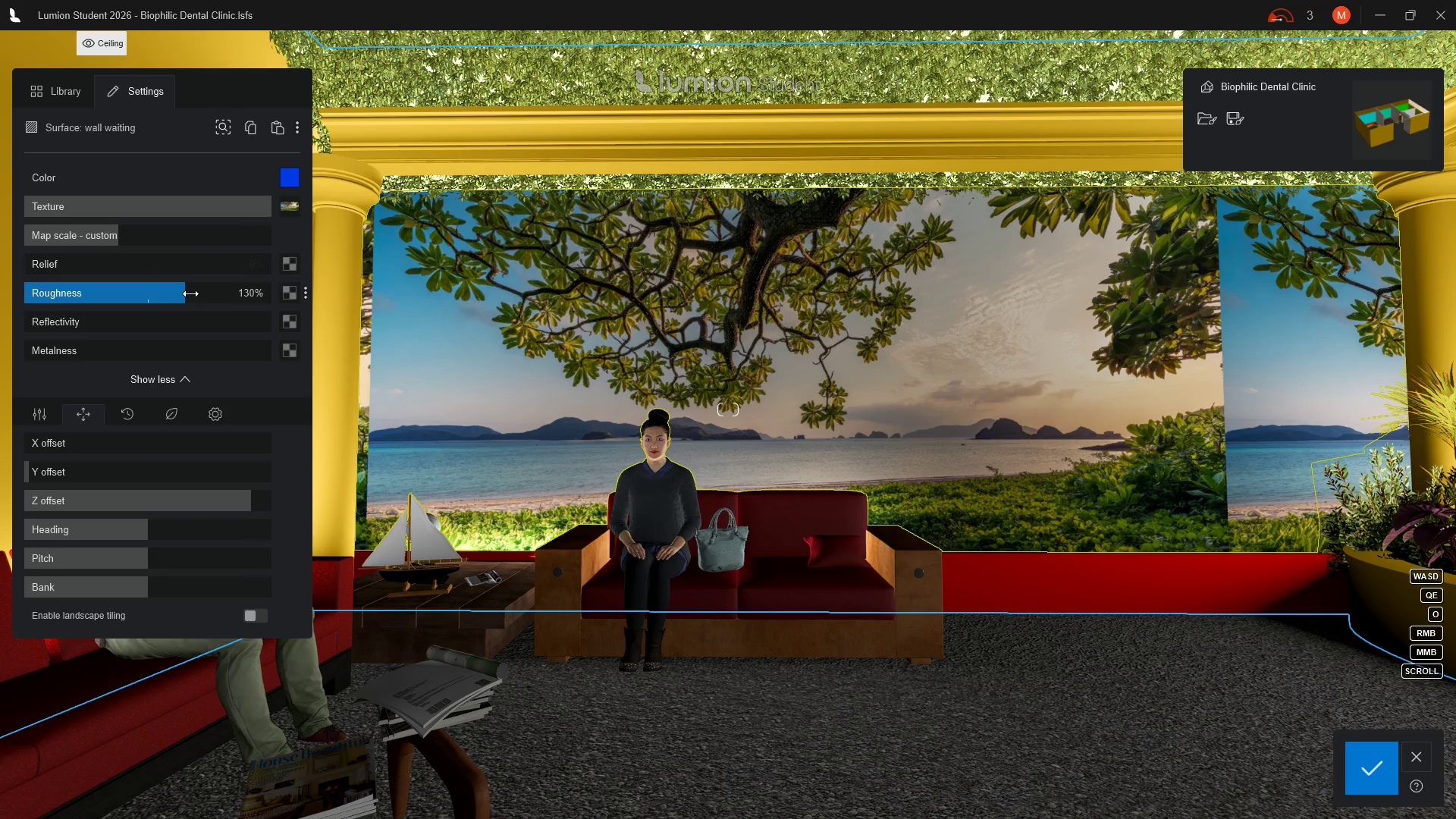 
left_click_drag(start_coordinate=[190, 293], to_coordinate=[0, 300])
 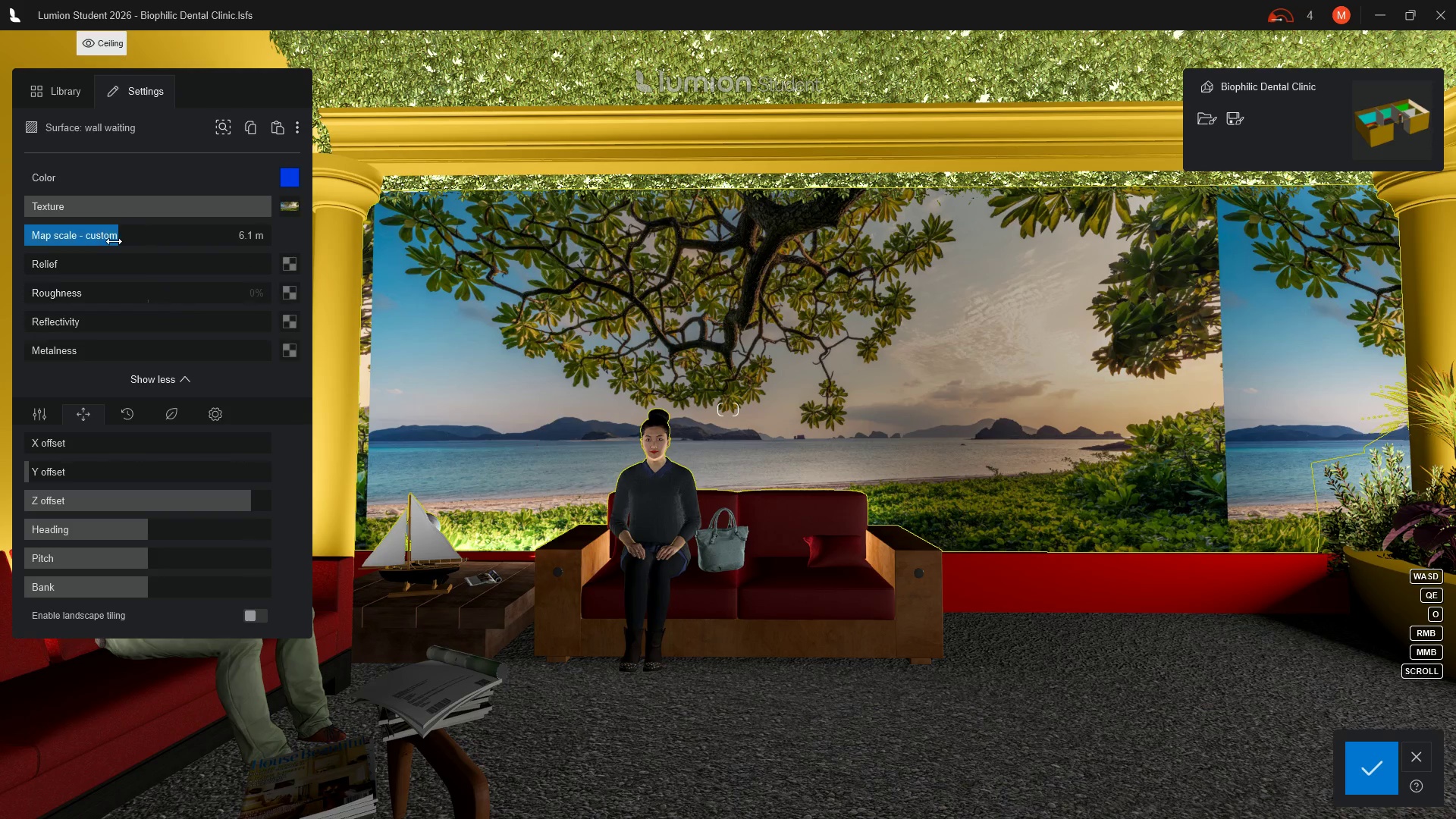 
left_click_drag(start_coordinate=[114, 241], to_coordinate=[123, 242])
 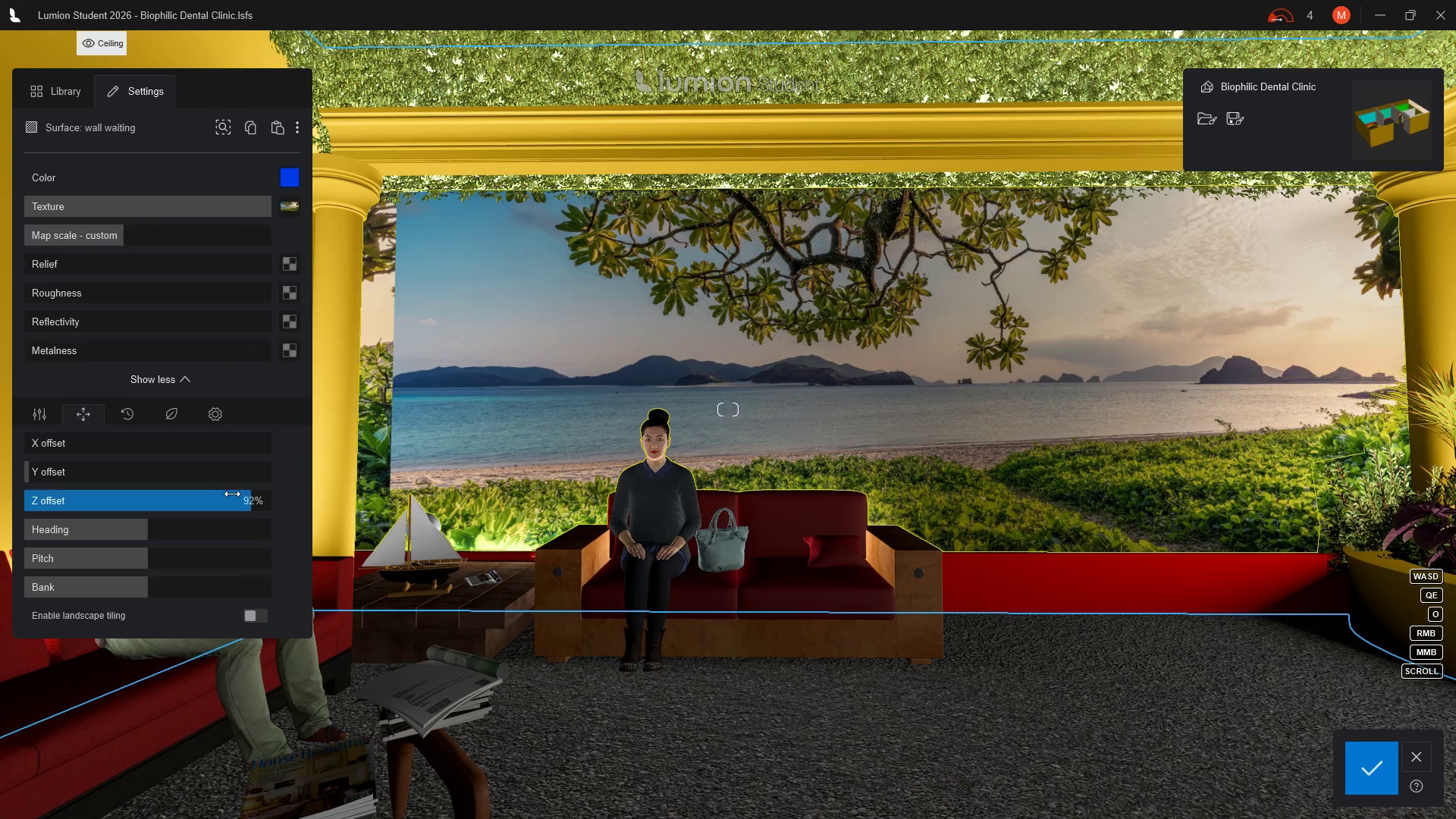 
left_click_drag(start_coordinate=[249, 501], to_coordinate=[264, 501])
 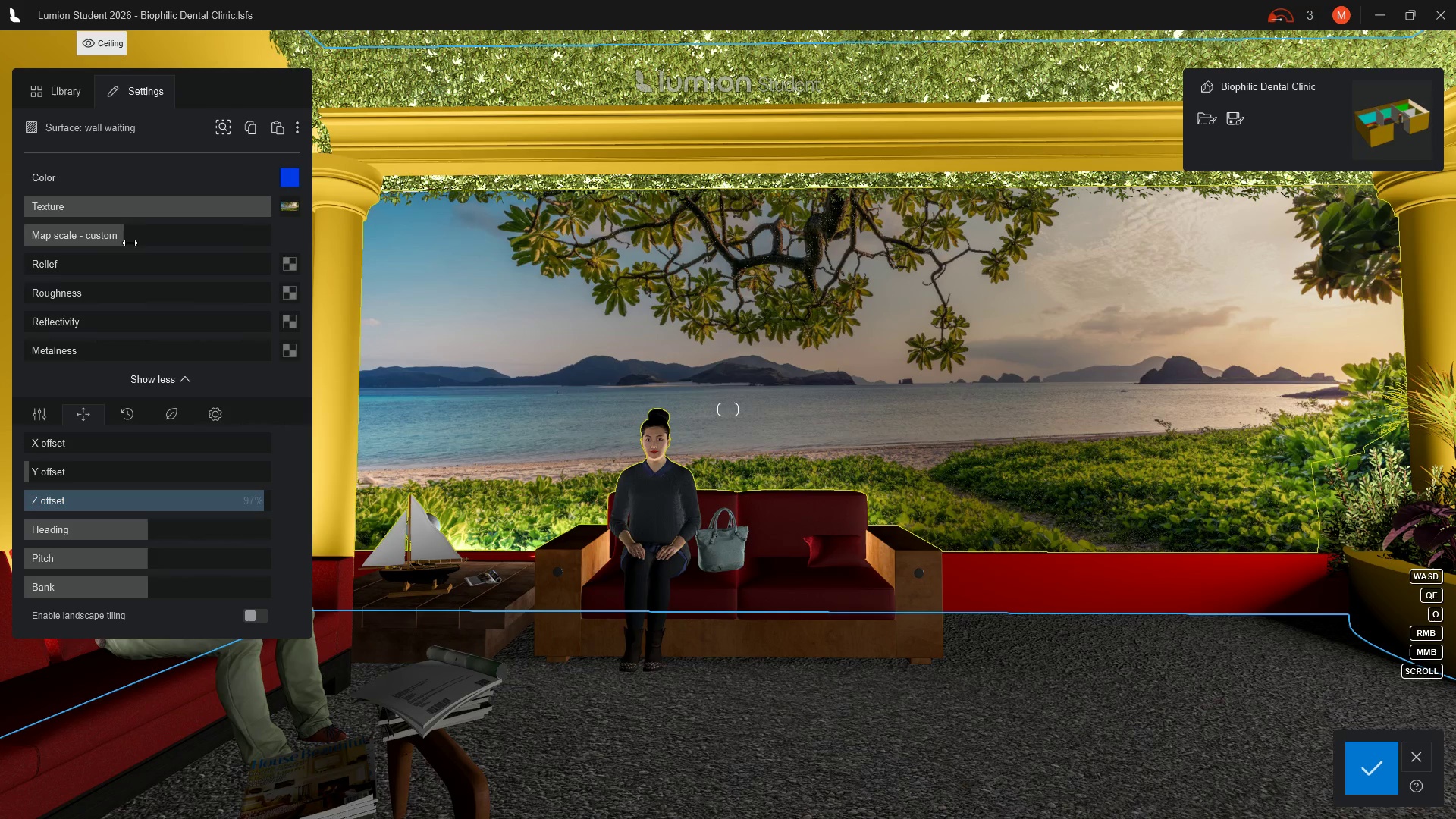 
left_click_drag(start_coordinate=[125, 234], to_coordinate=[118, 233])
 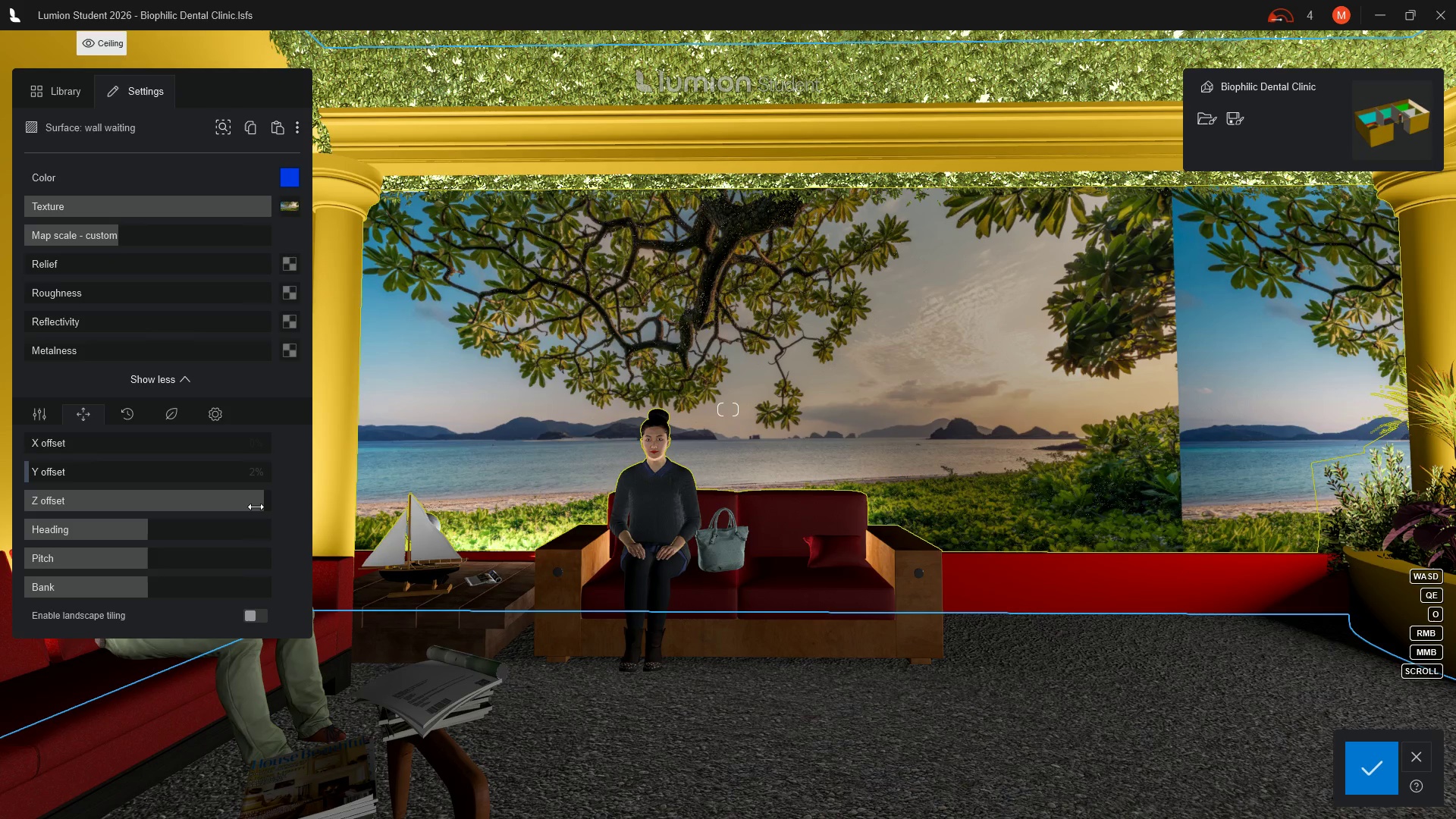 
left_click_drag(start_coordinate=[262, 508], to_coordinate=[236, 494])
 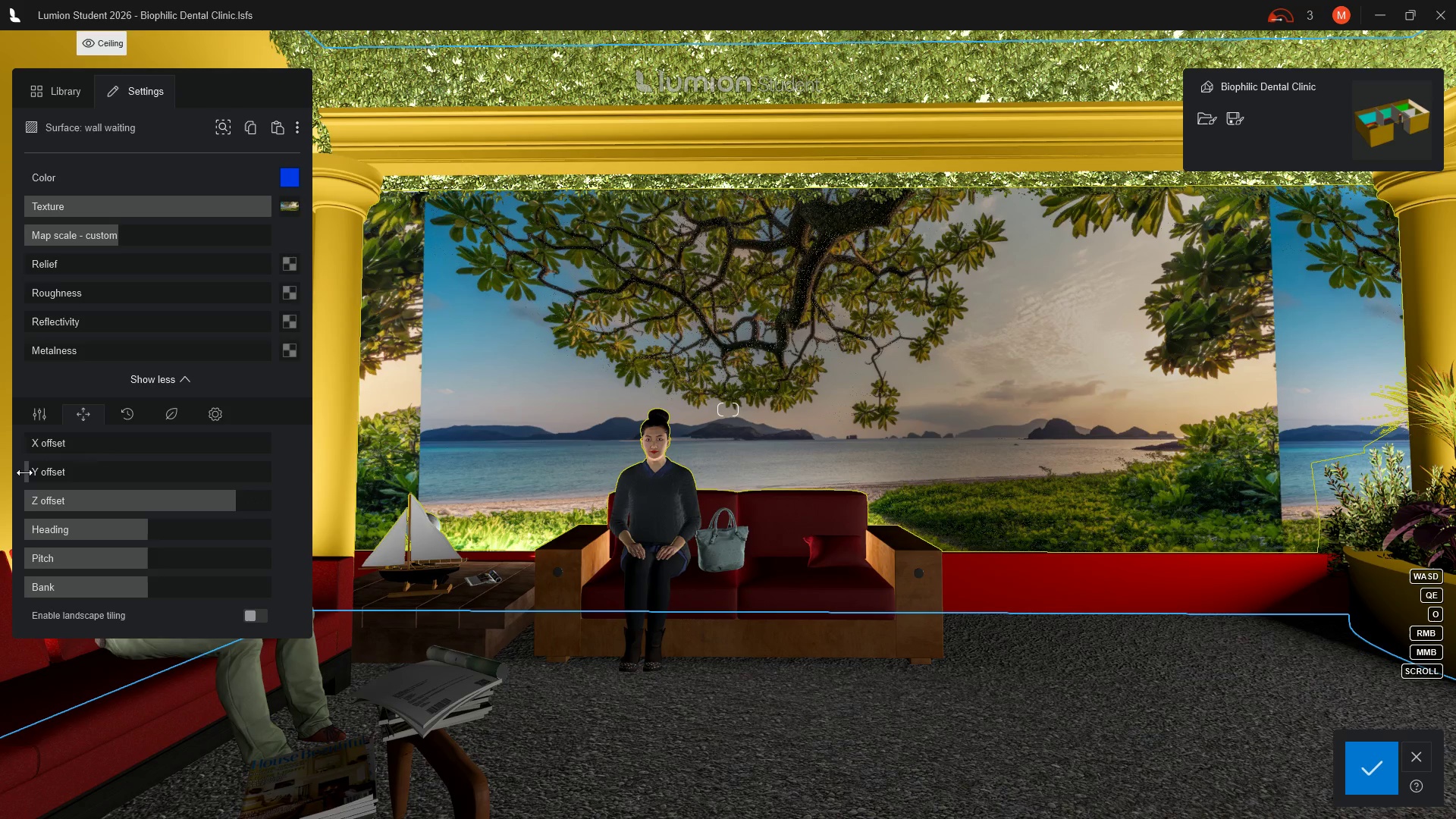 
left_click_drag(start_coordinate=[27, 472], to_coordinate=[14, 456])
 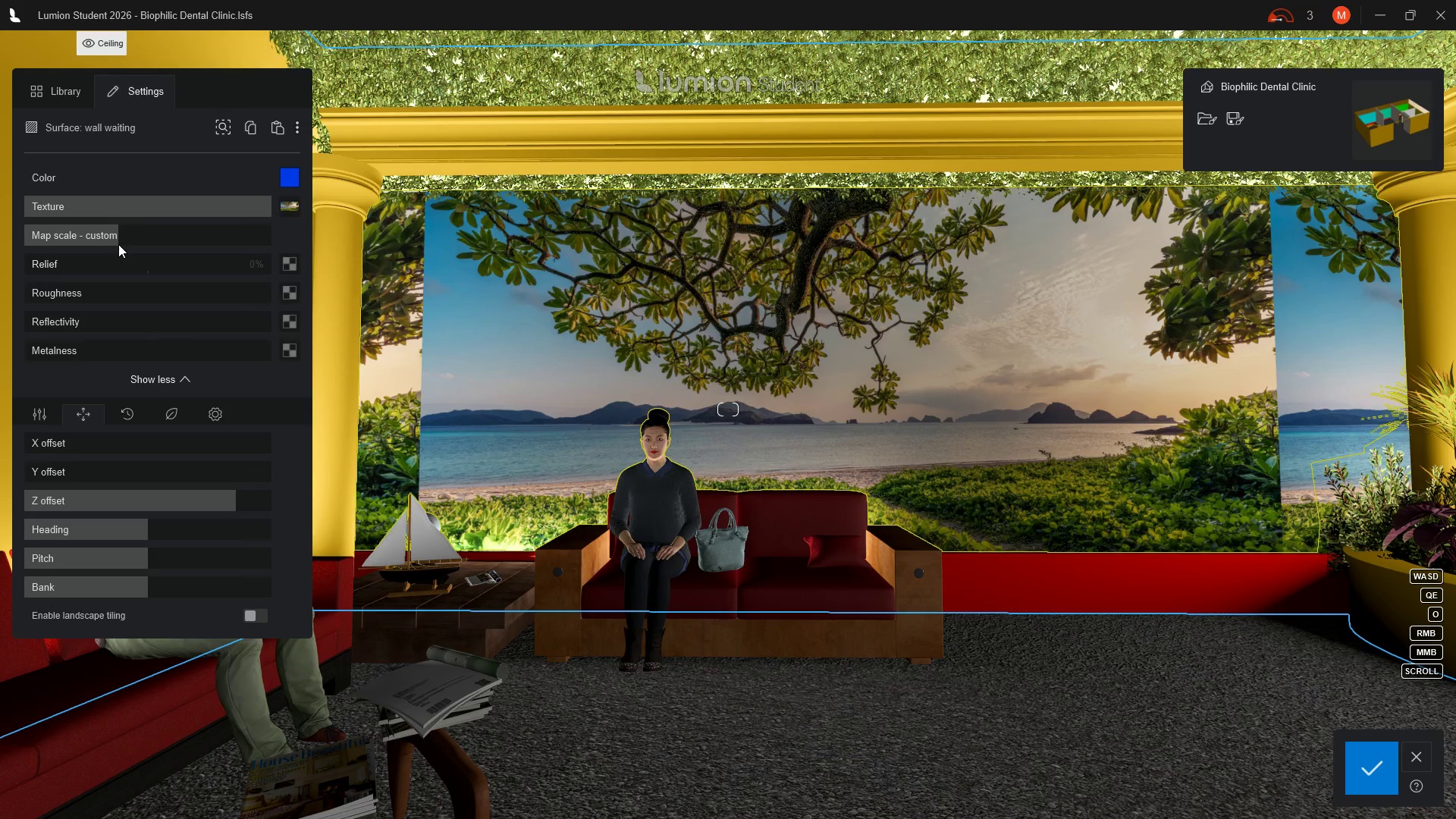 
left_click_drag(start_coordinate=[118, 240], to_coordinate=[126, 240])
 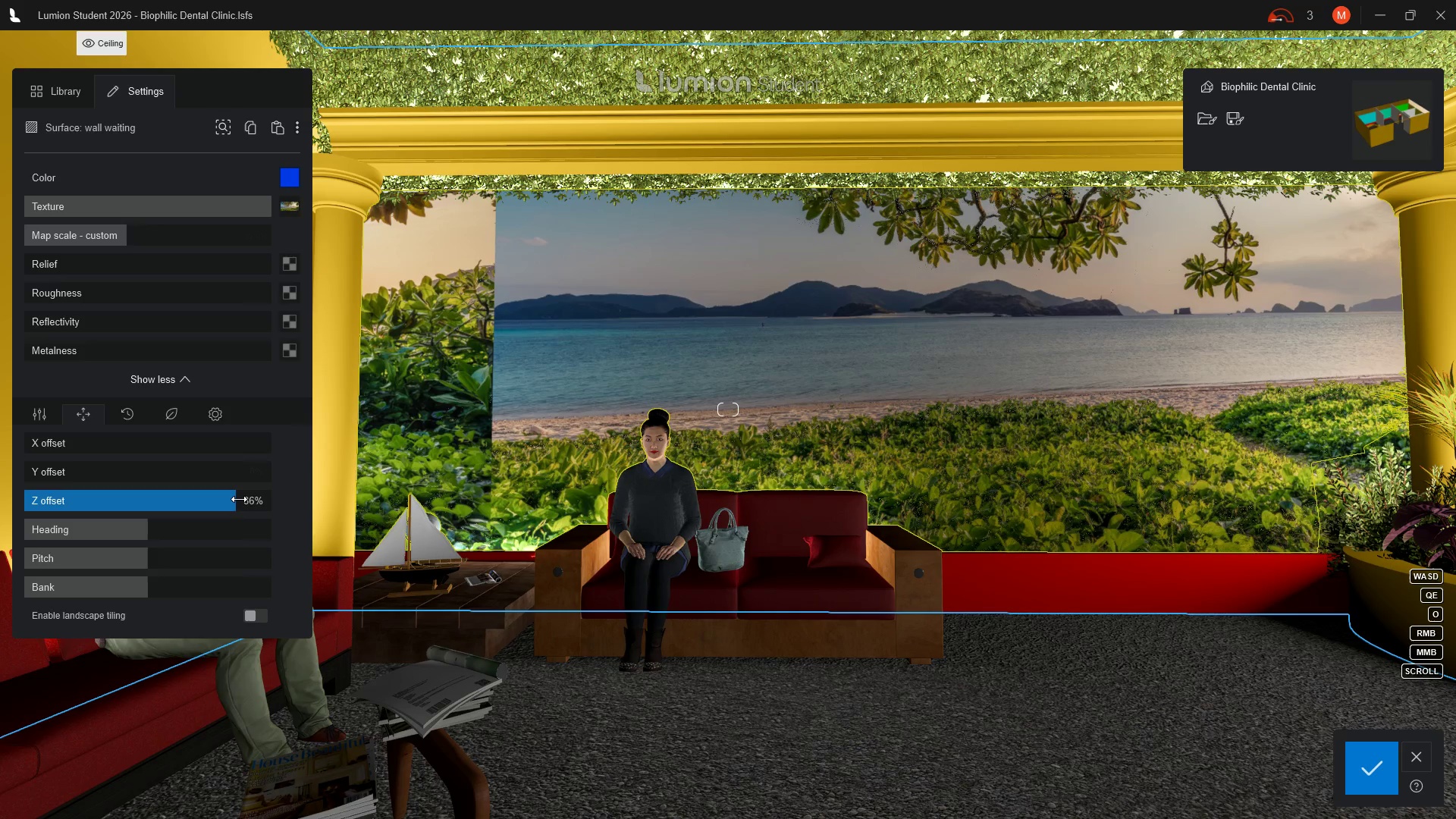 
left_click_drag(start_coordinate=[237, 499], to_coordinate=[271, 499])
 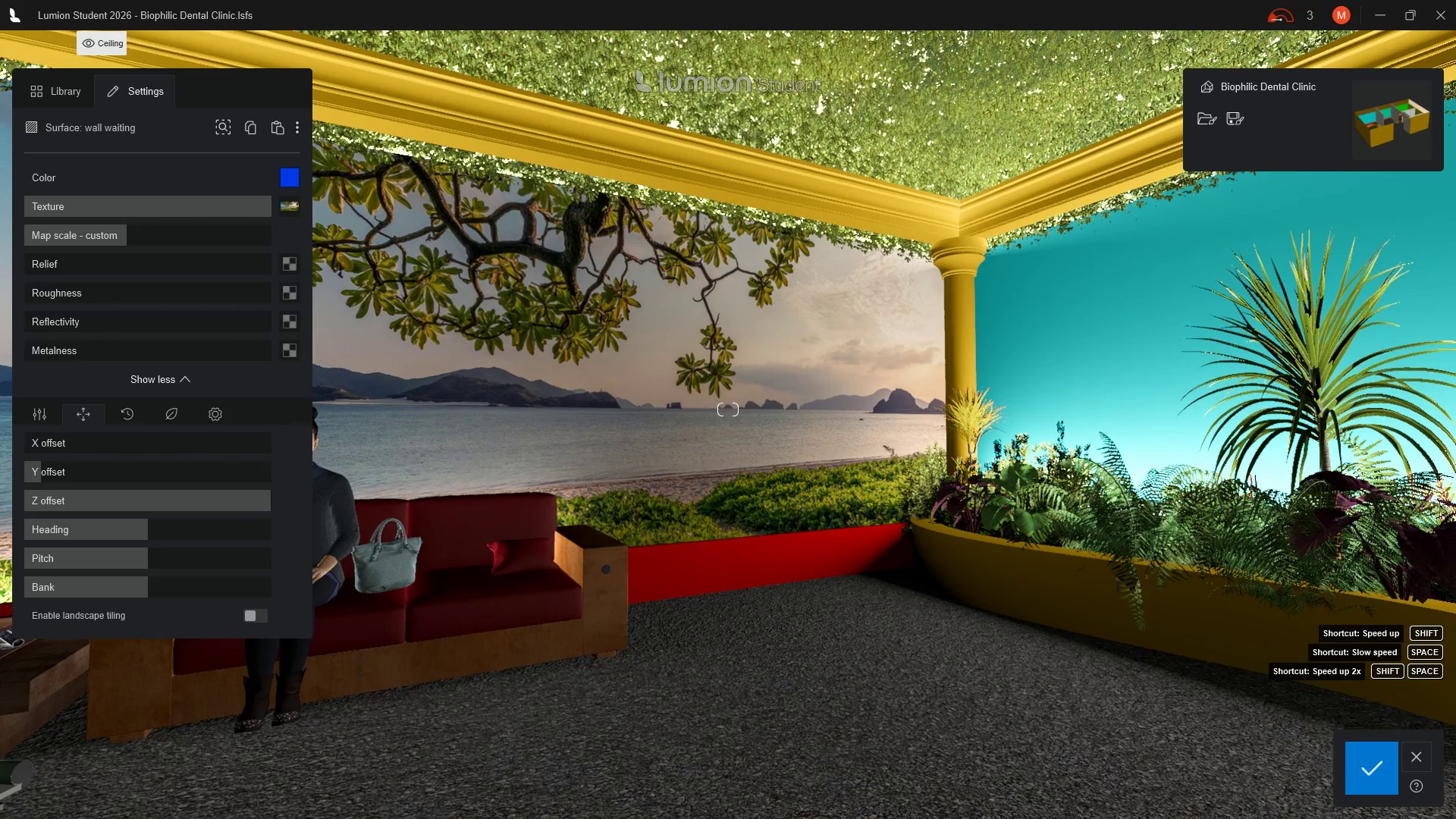 
wait(29.3)
 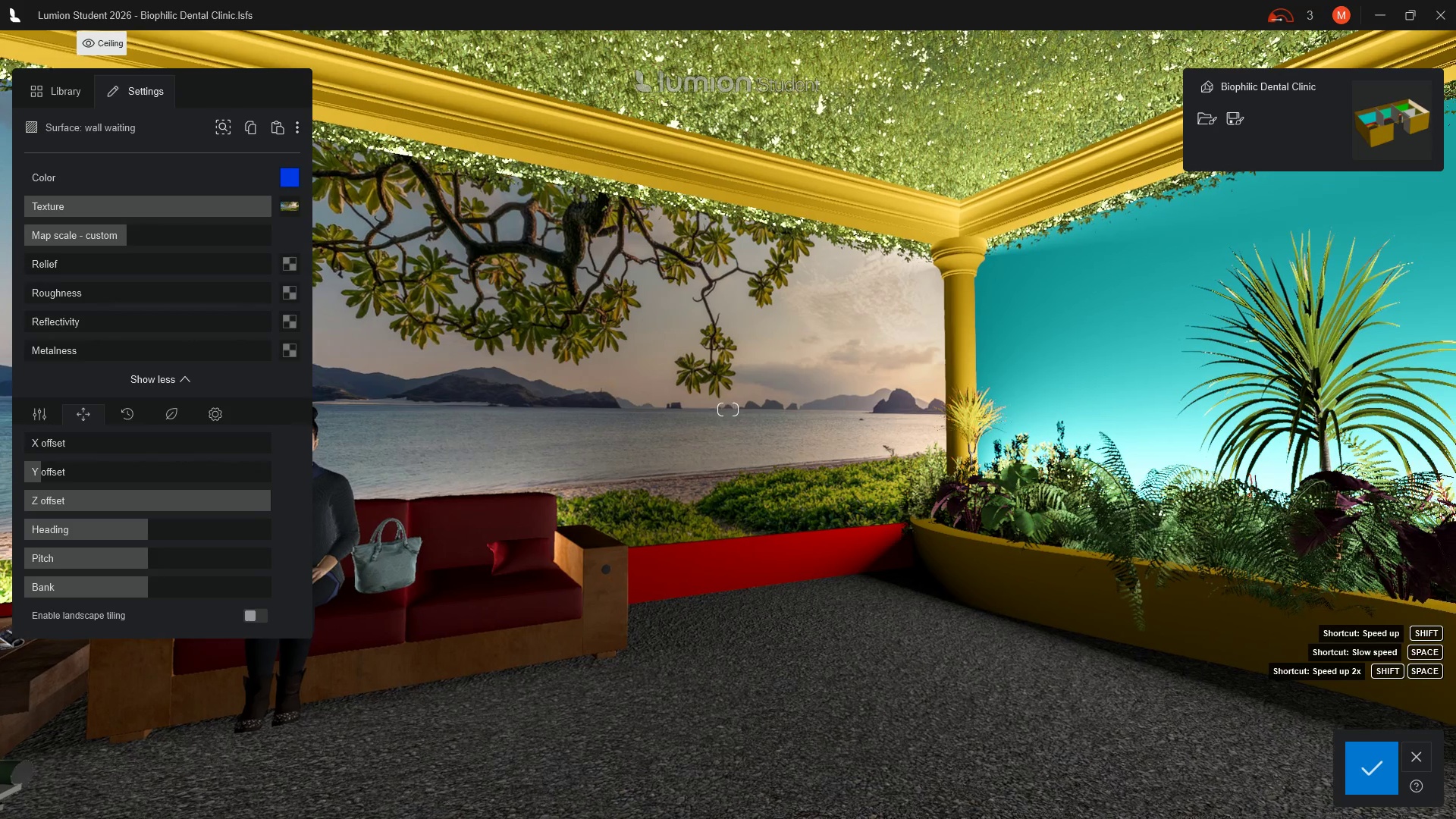 
left_click([985, 320])
 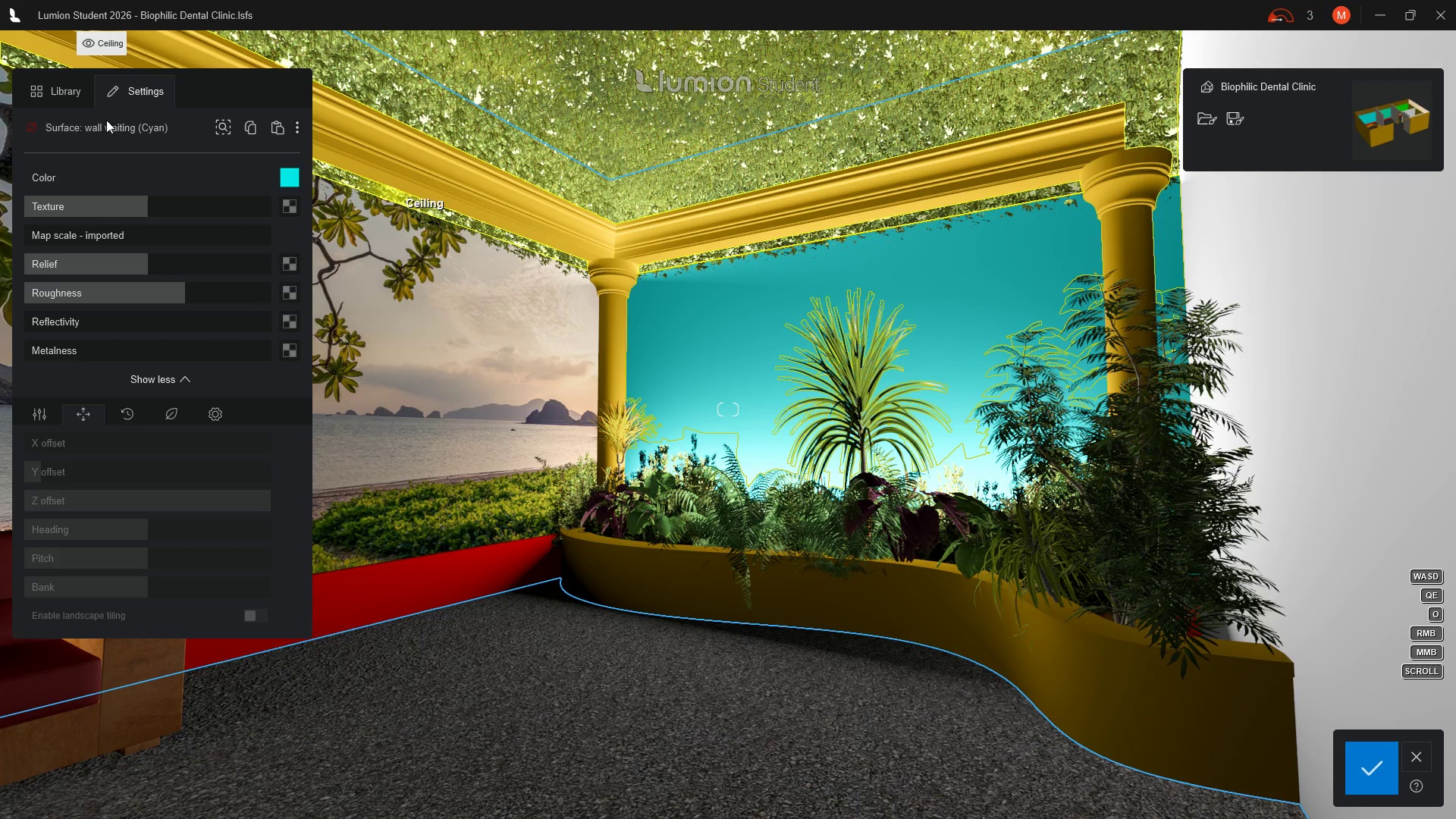 
left_click([71, 93])
 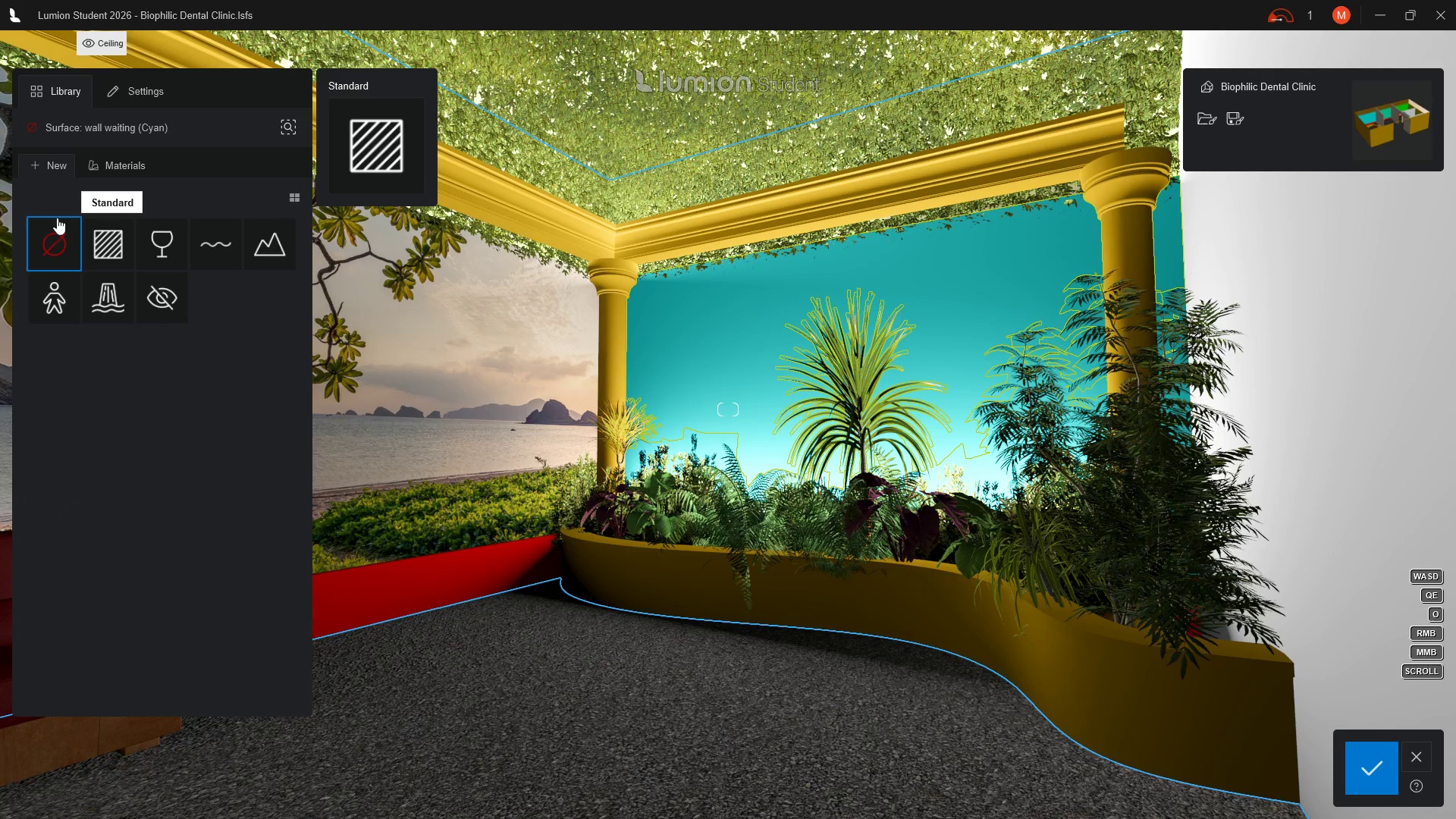 
left_click([116, 166])
 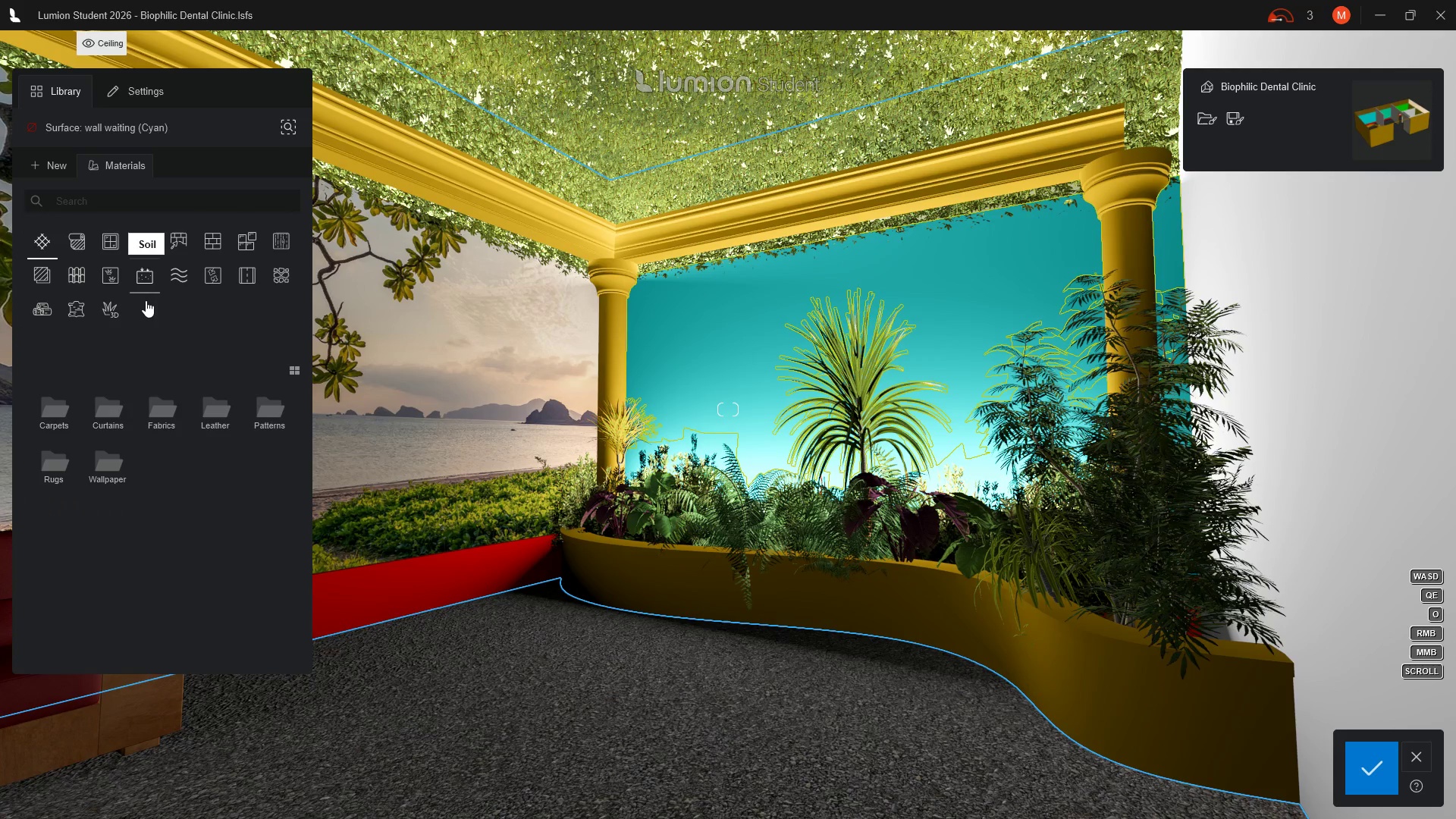 
mouse_move([92, 245])
 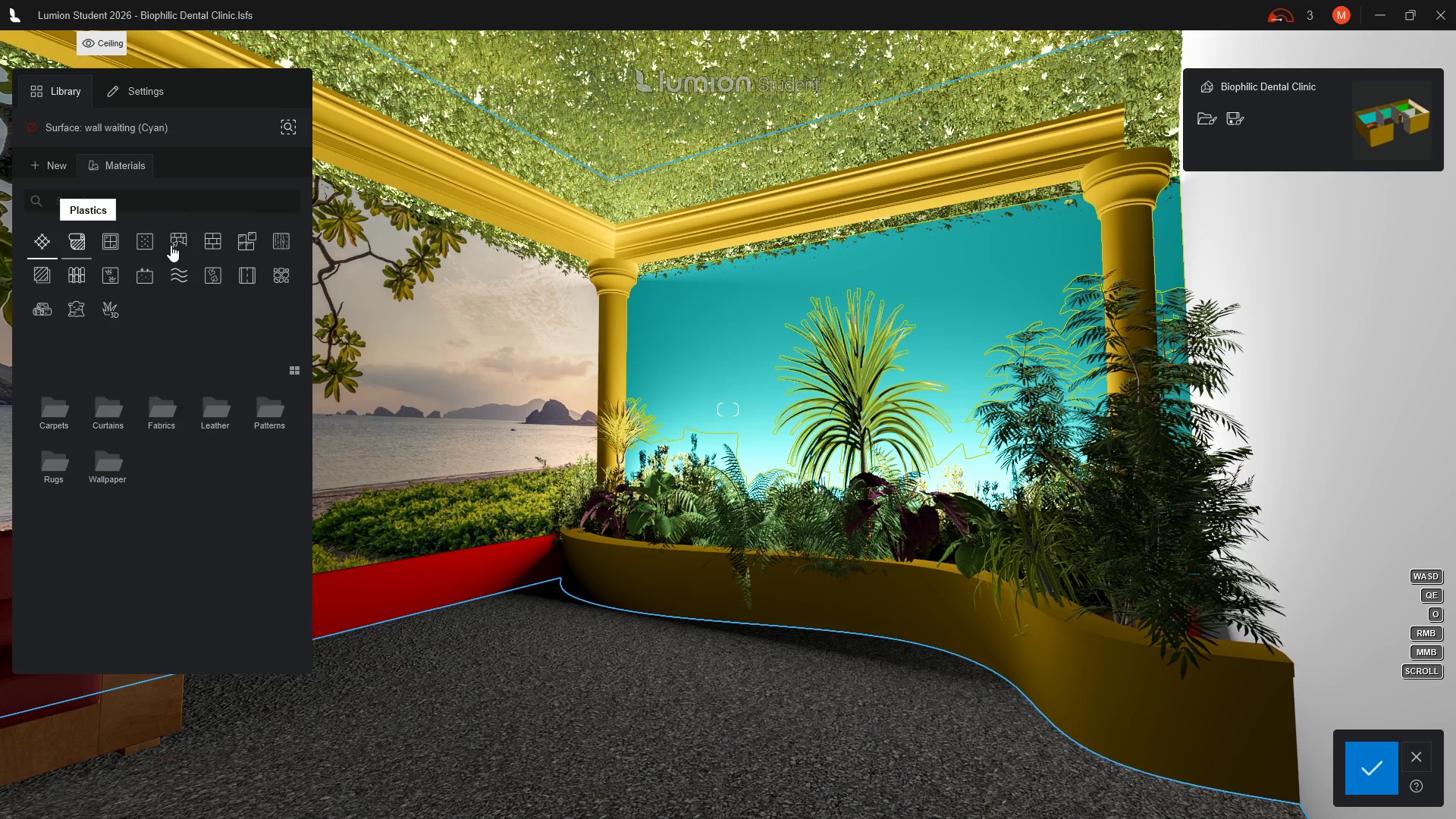 
mouse_move([193, 243])
 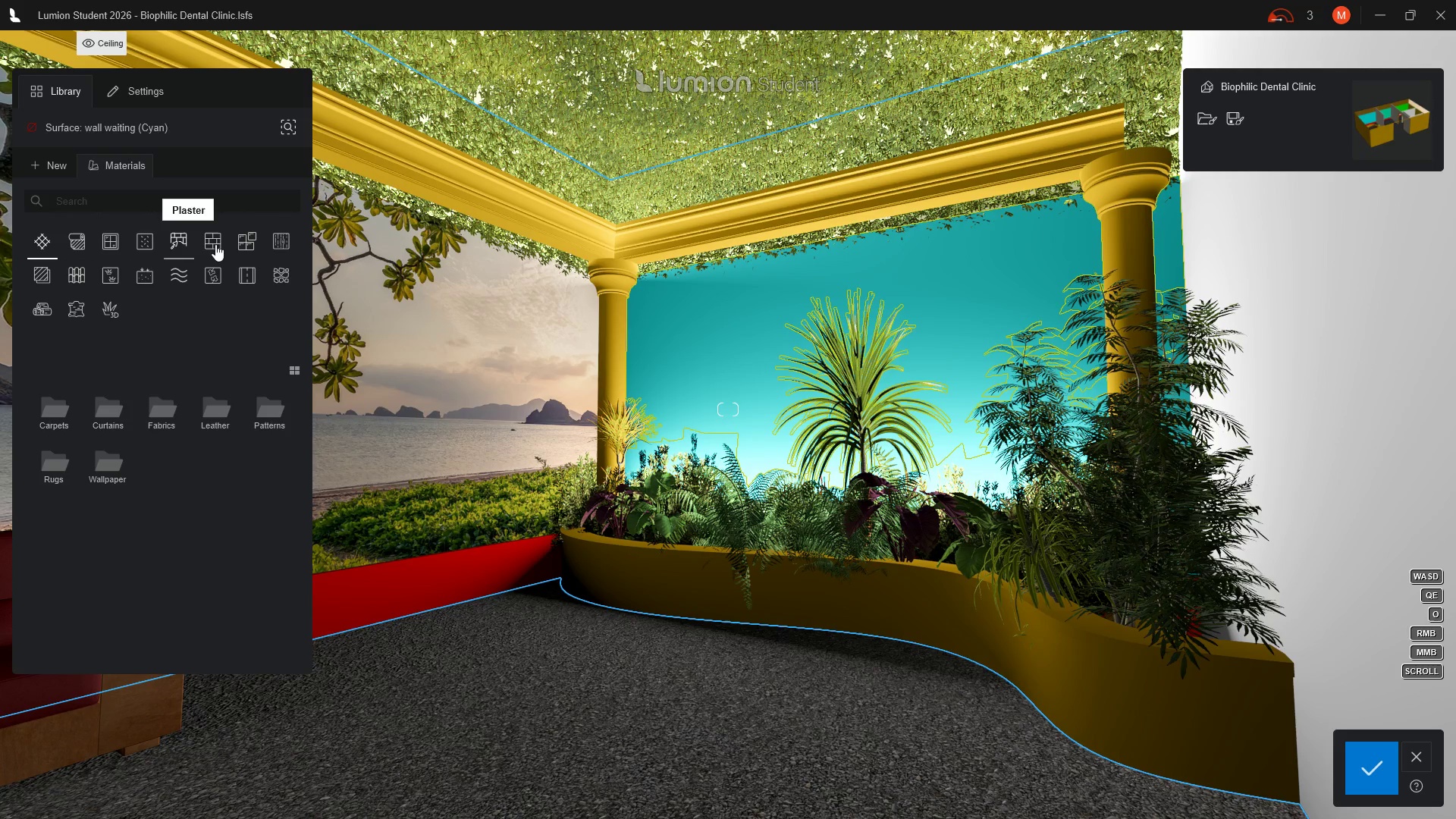 
left_click([210, 244])
 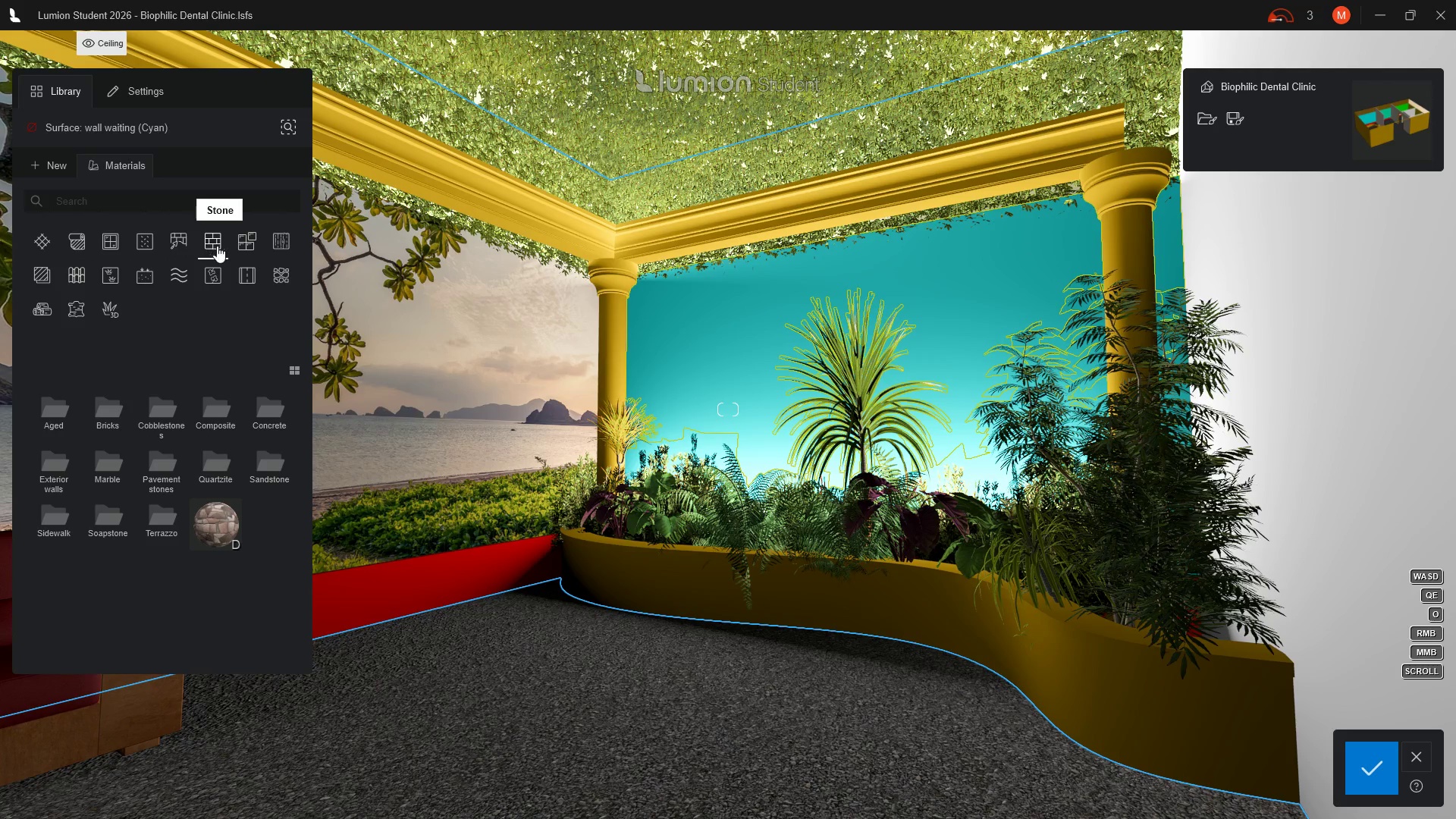 
left_click([215, 246])
 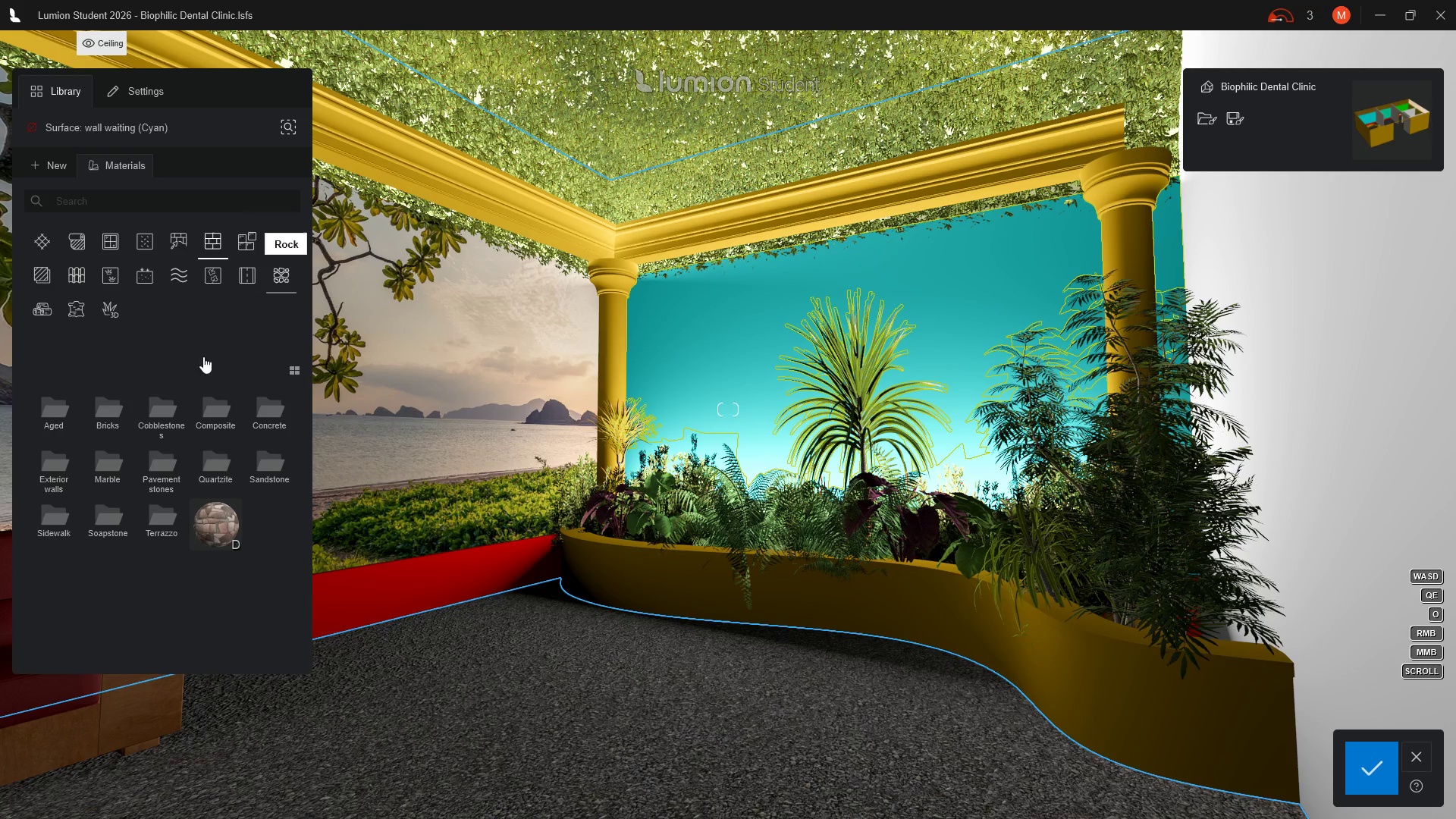 
left_click([155, 416])
 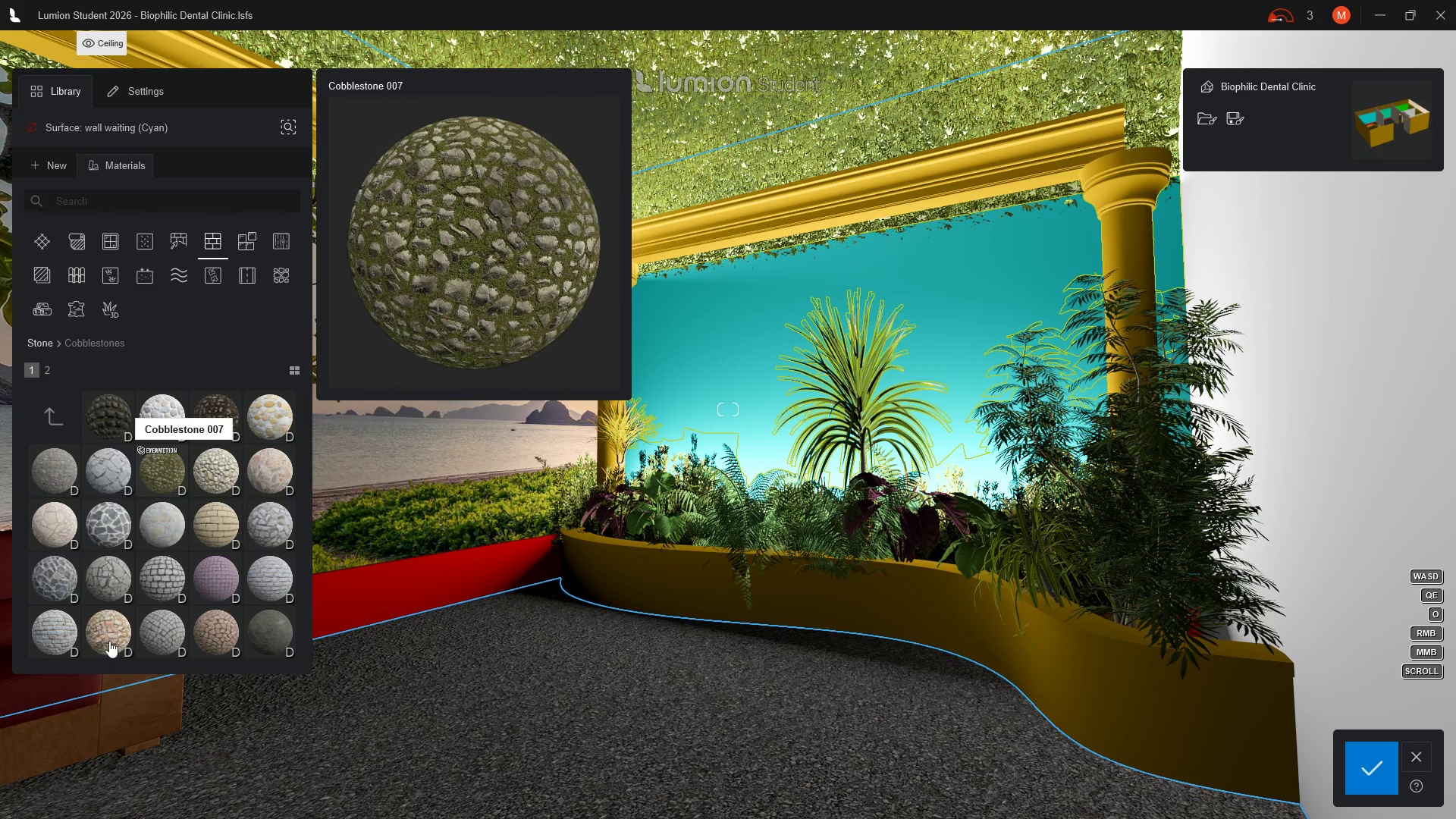 
wait(6.23)
 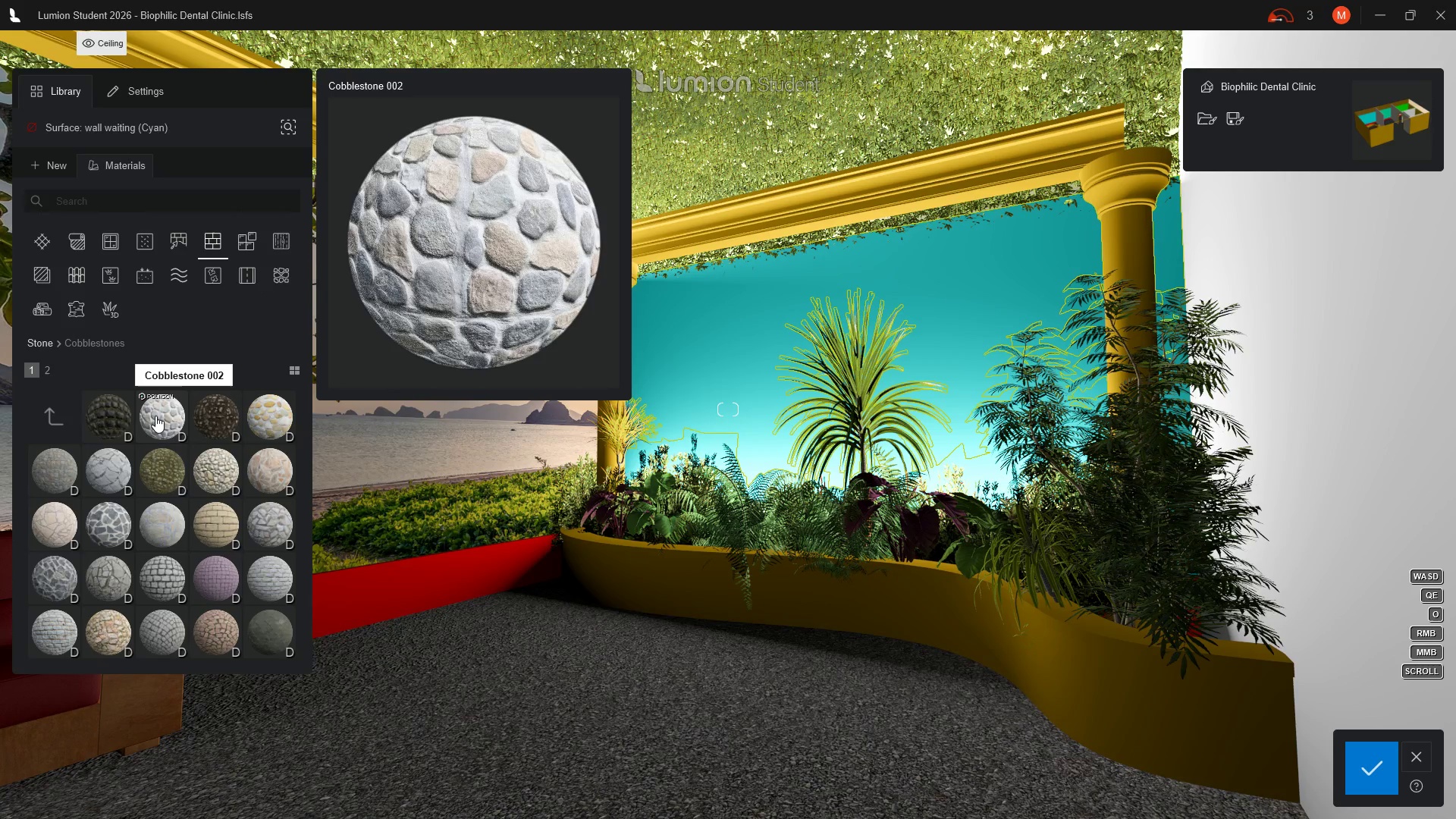 
left_click([109, 639])
 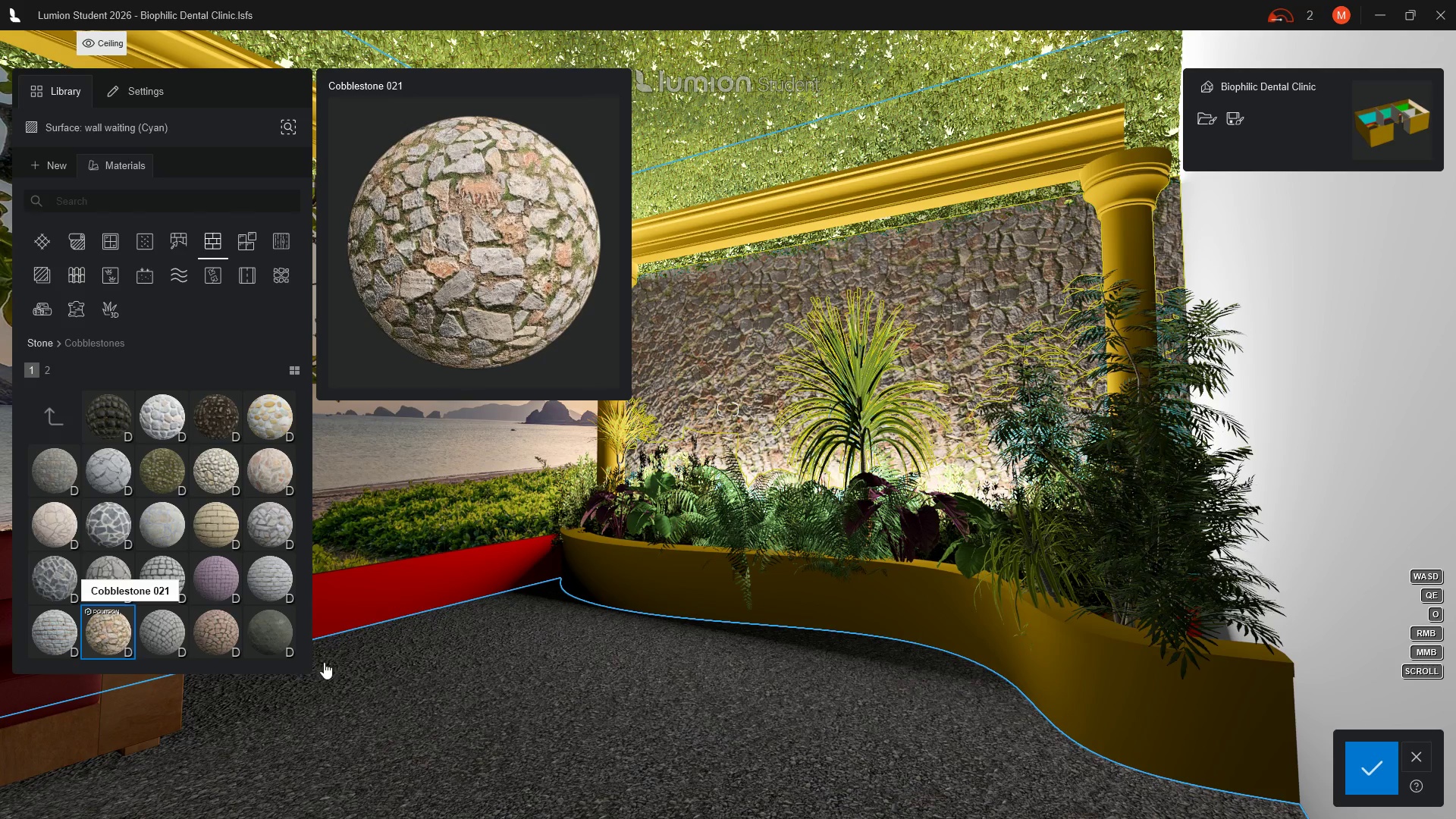 
wait(9.03)
 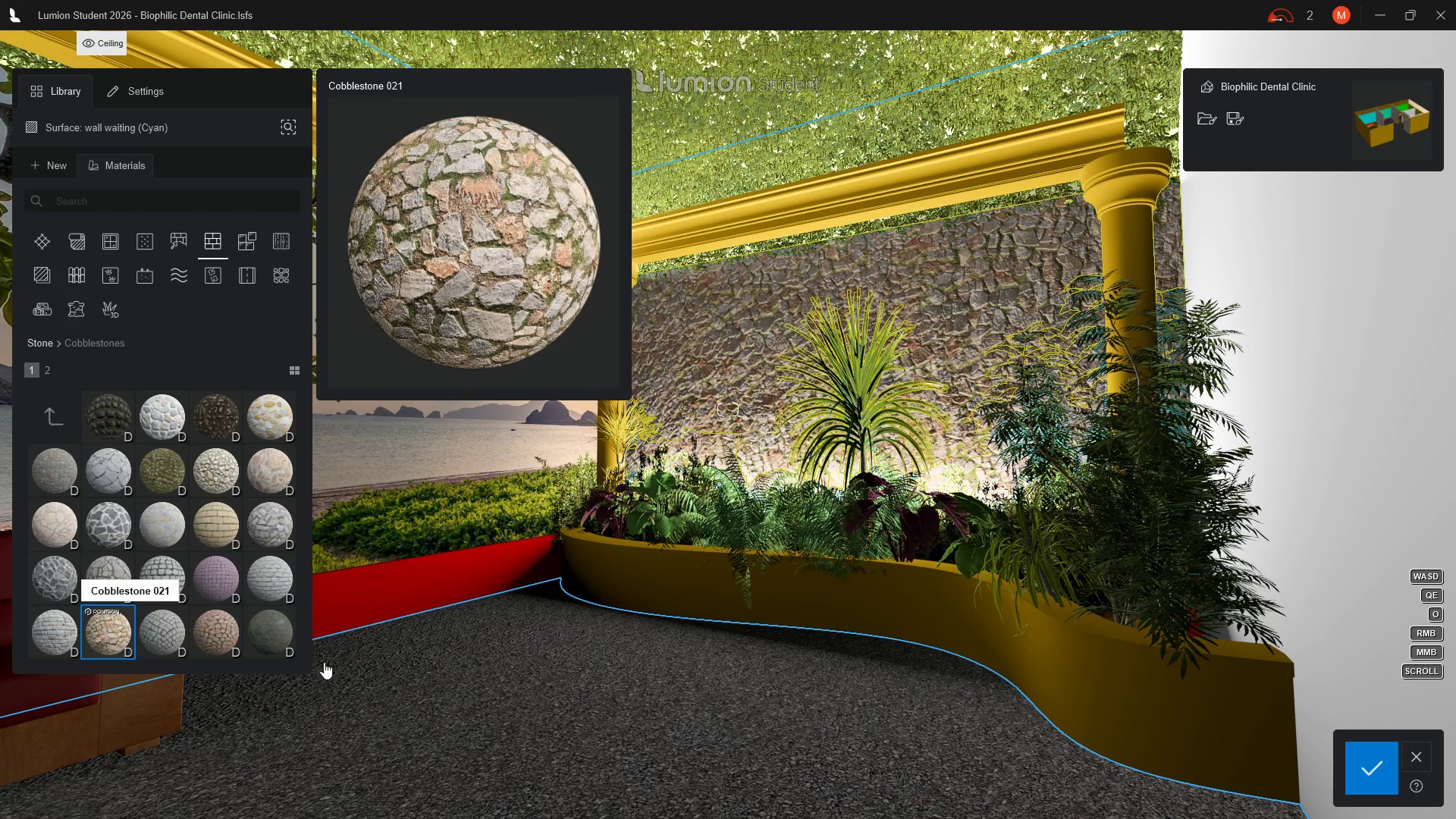 
left_click([165, 529])
 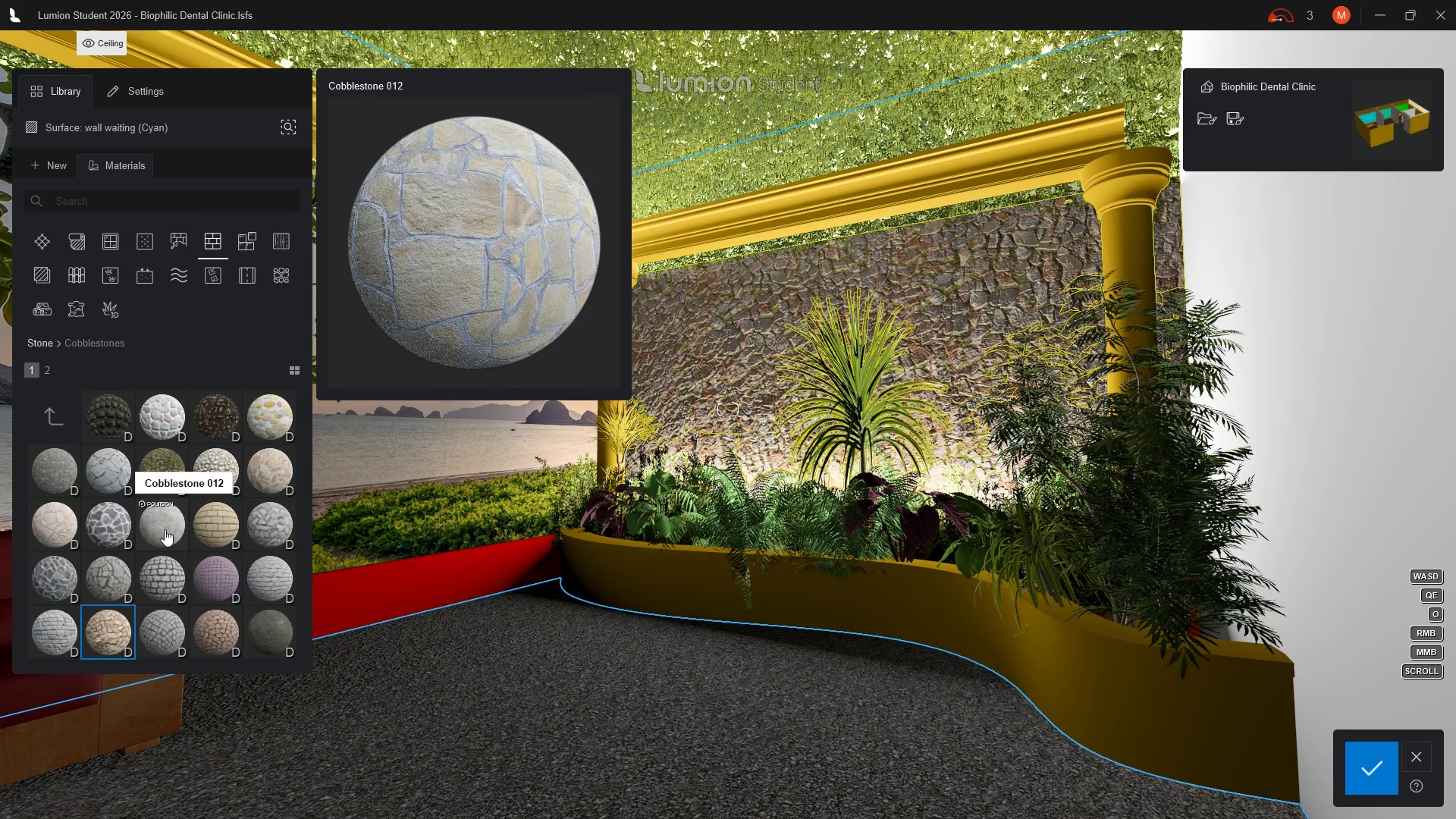 
wait(5.61)
 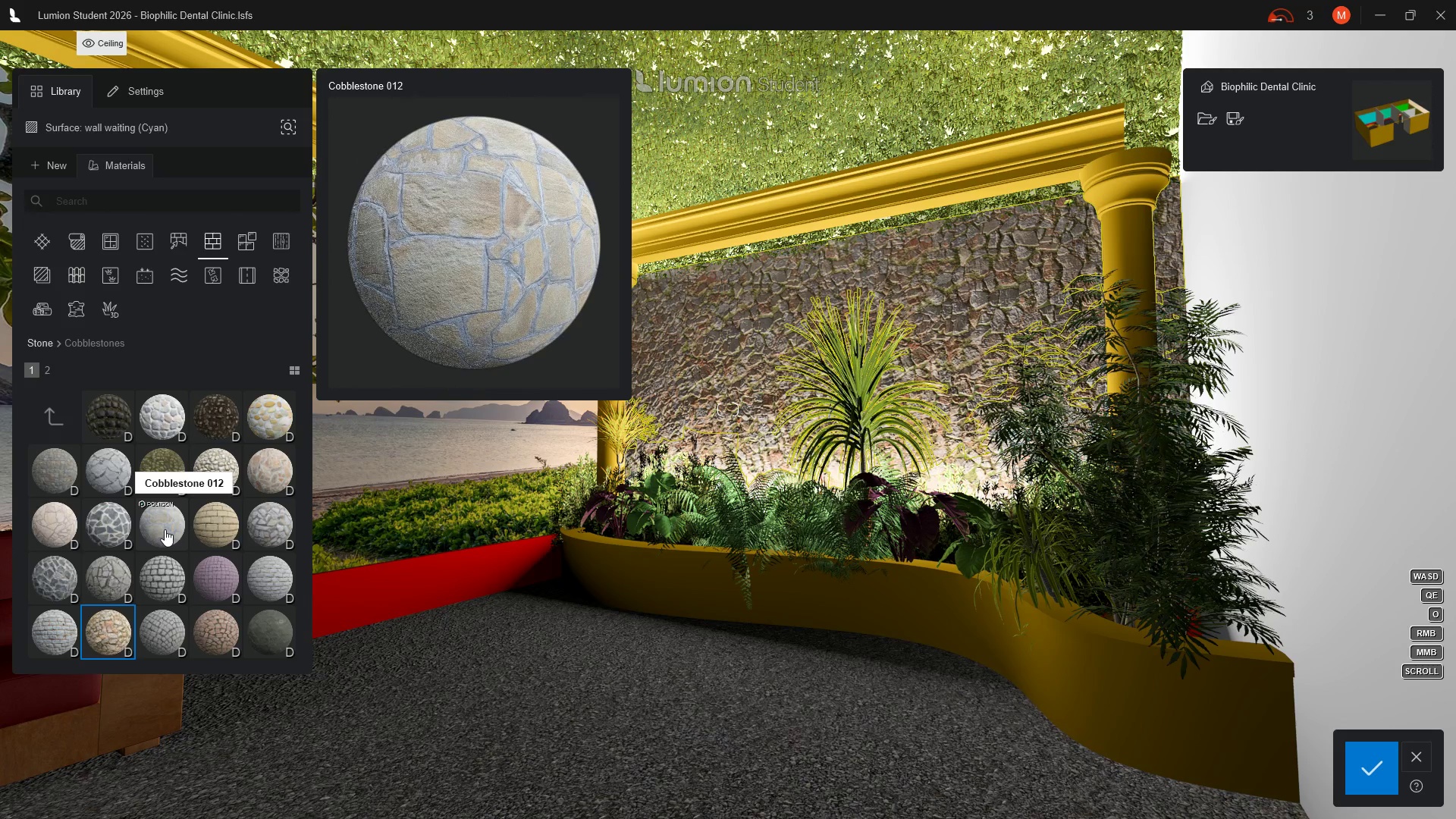 
double_click([165, 529])
 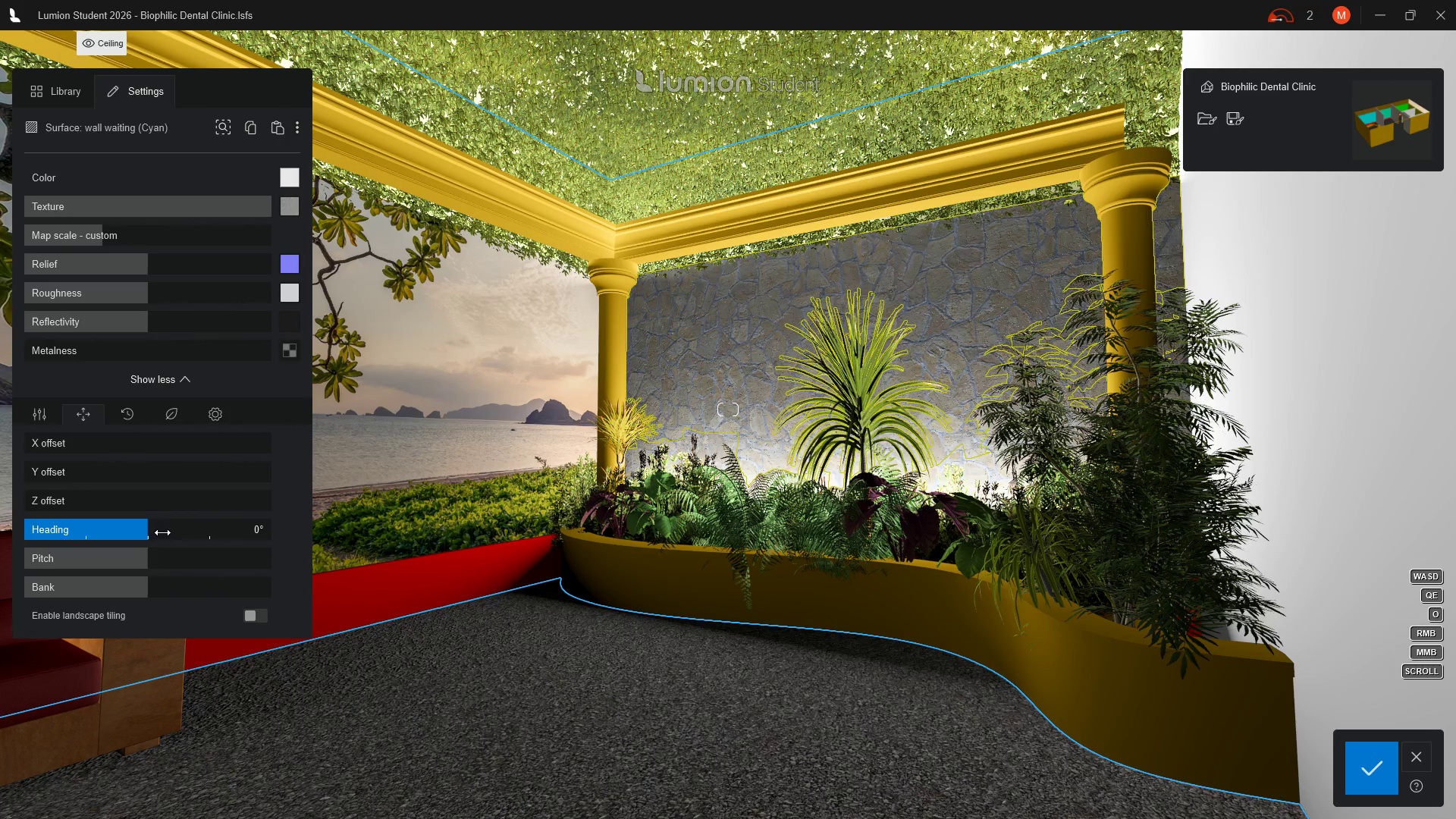 
wait(8.27)
 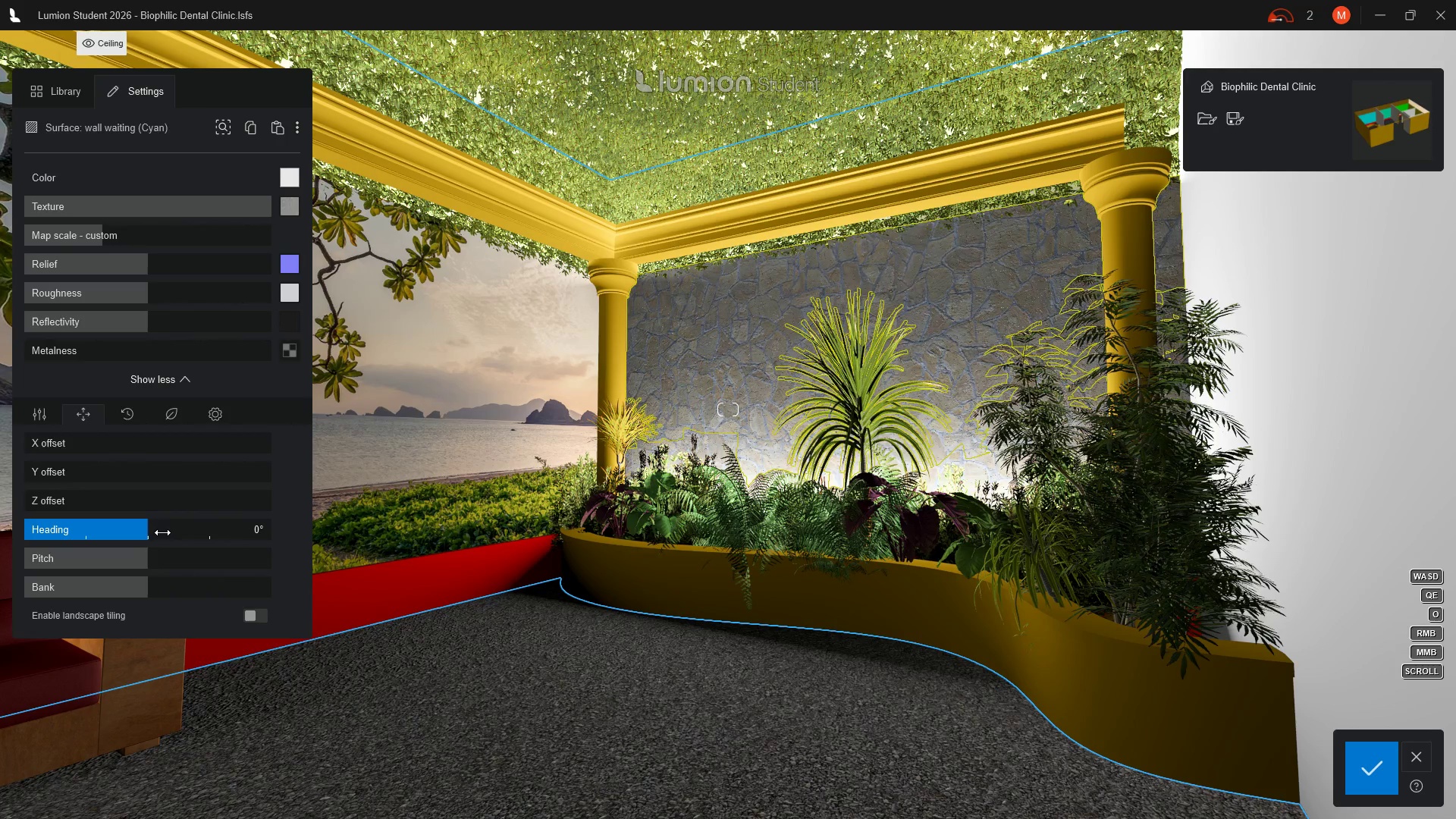 
left_click([53, 91])
 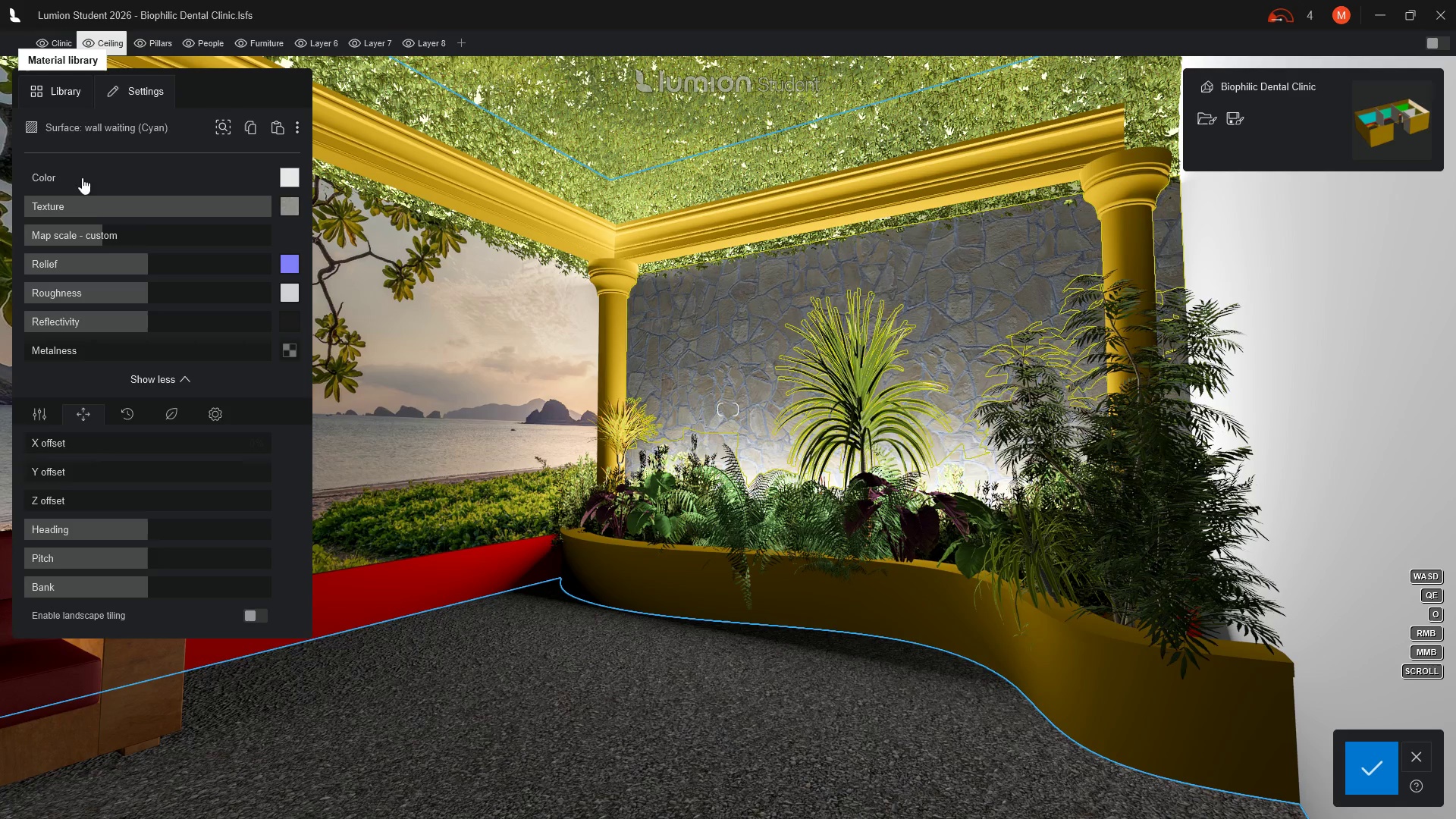 
mouse_move([92, 209])
 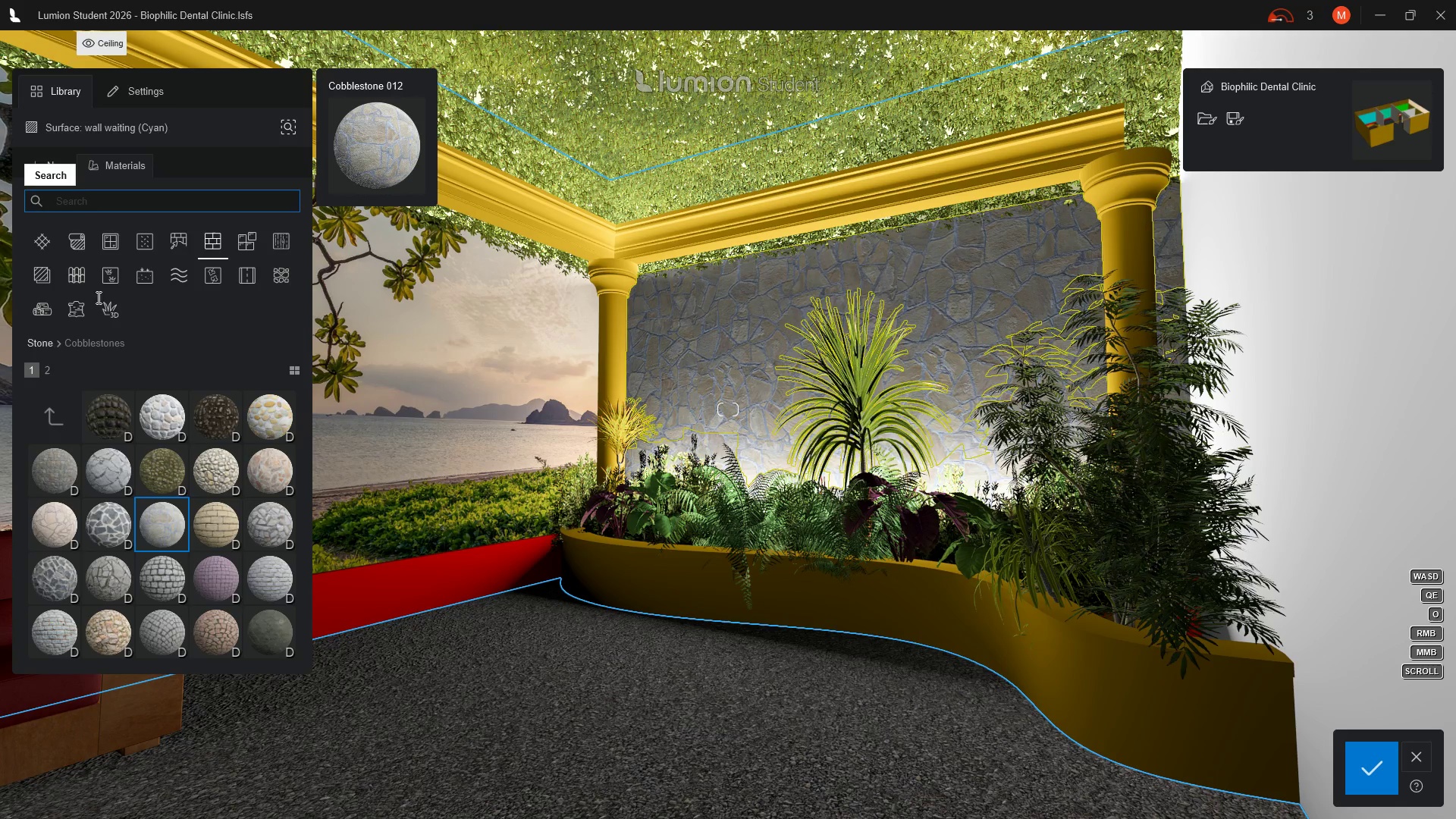 
mouse_move([99, 311])
 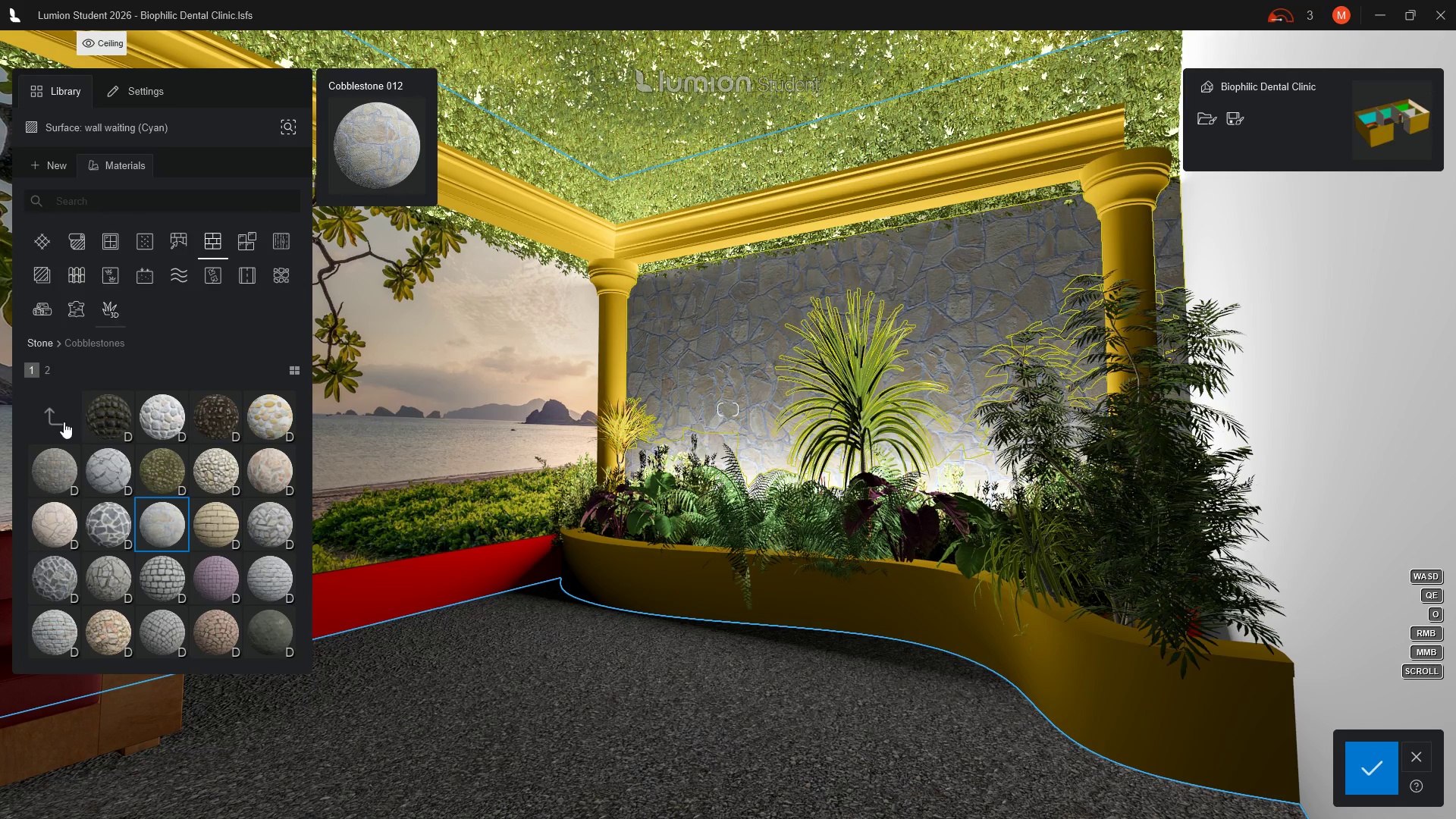 
left_click([64, 422])
 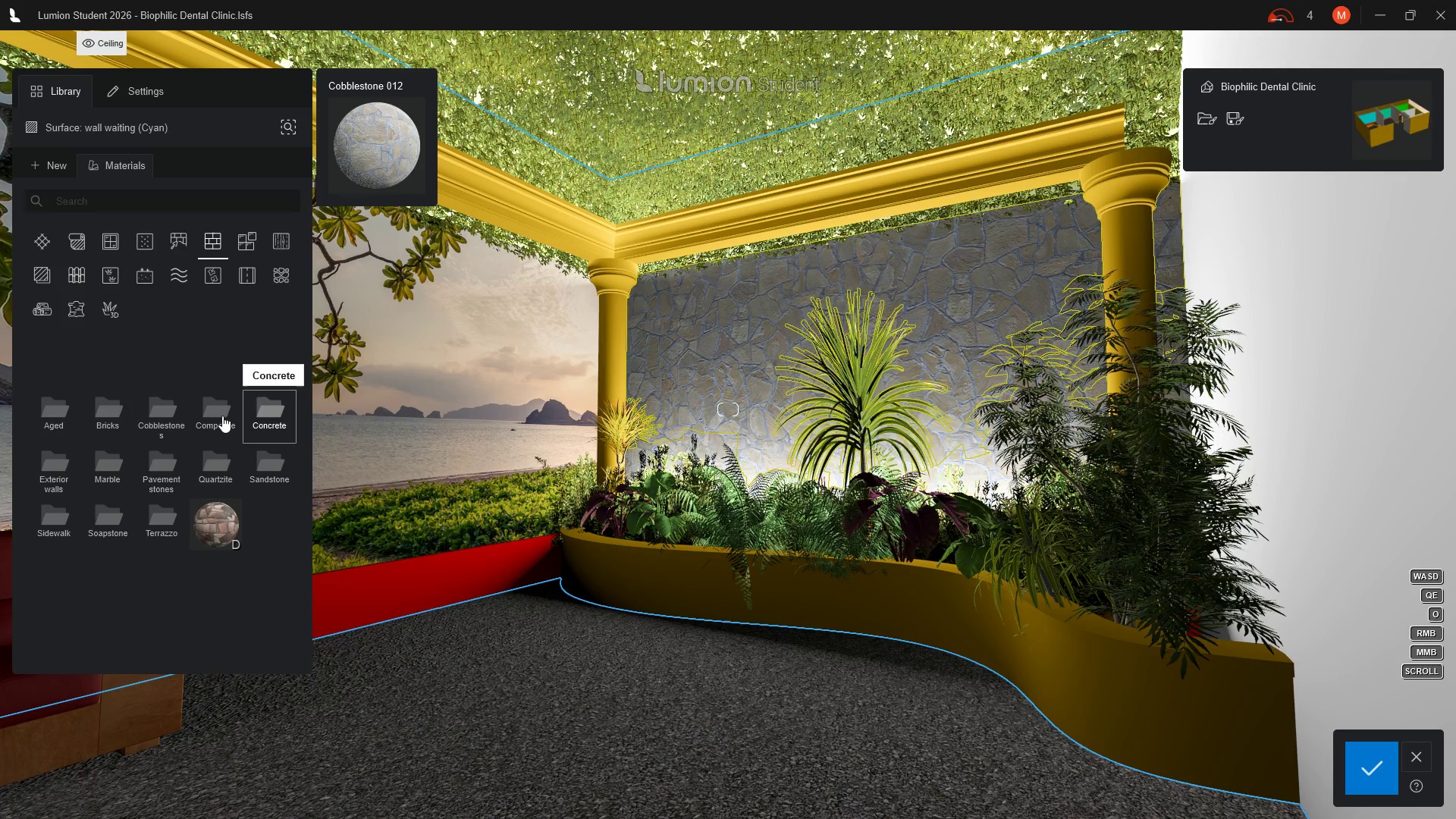 
wait(7.8)
 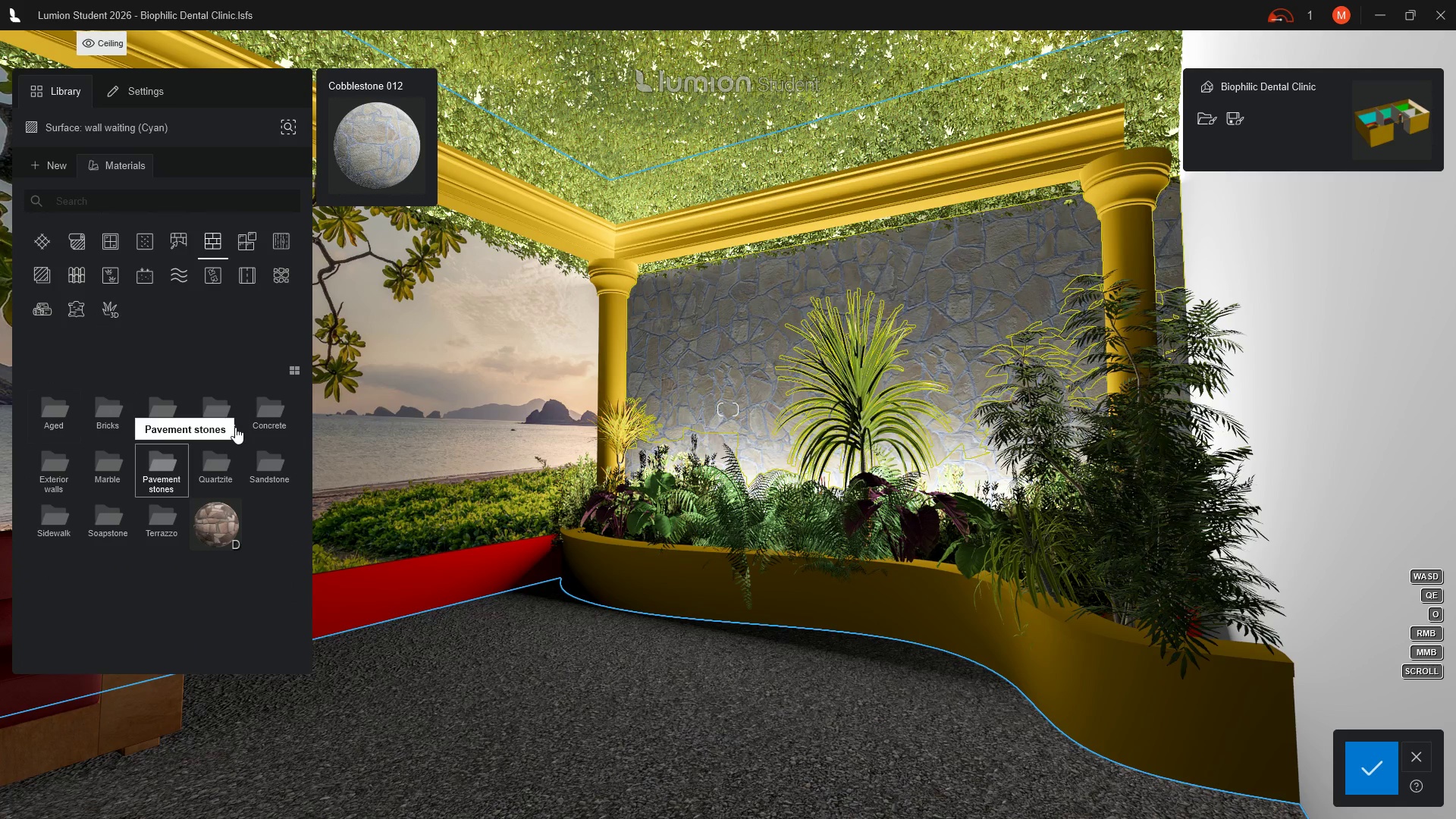 
left_click([104, 404])
 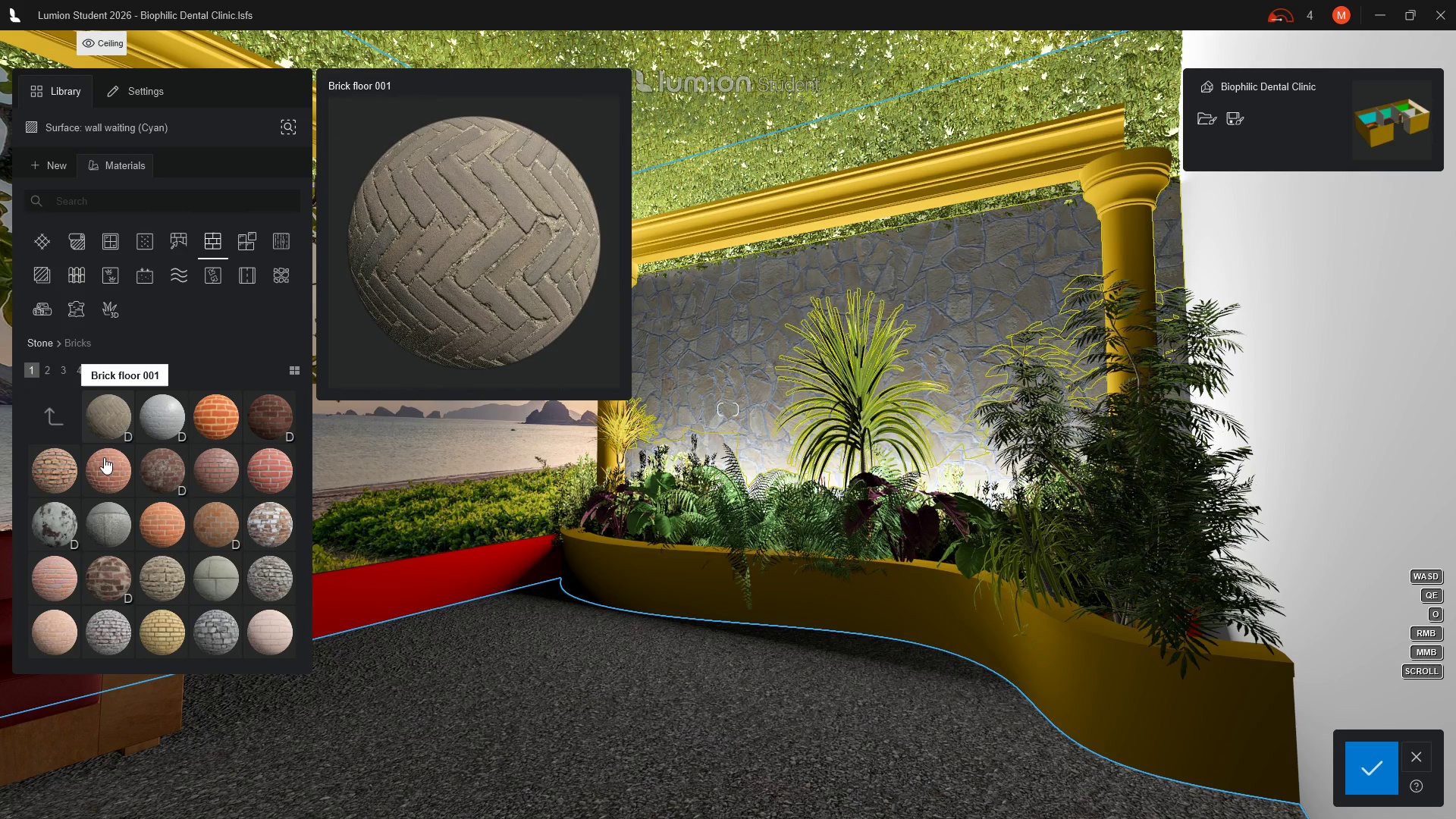 
left_click([108, 466])
 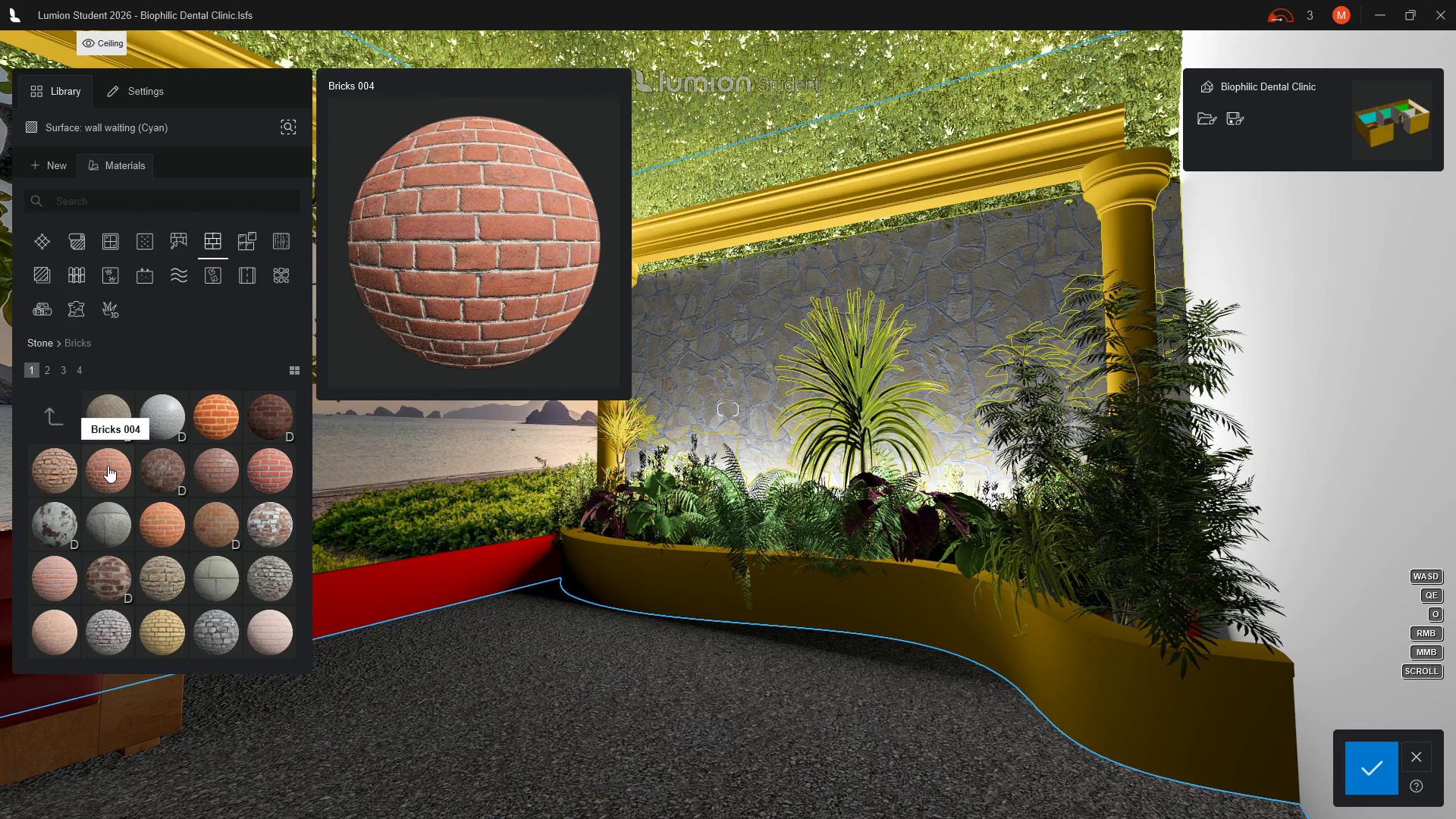 
left_click([108, 466])
 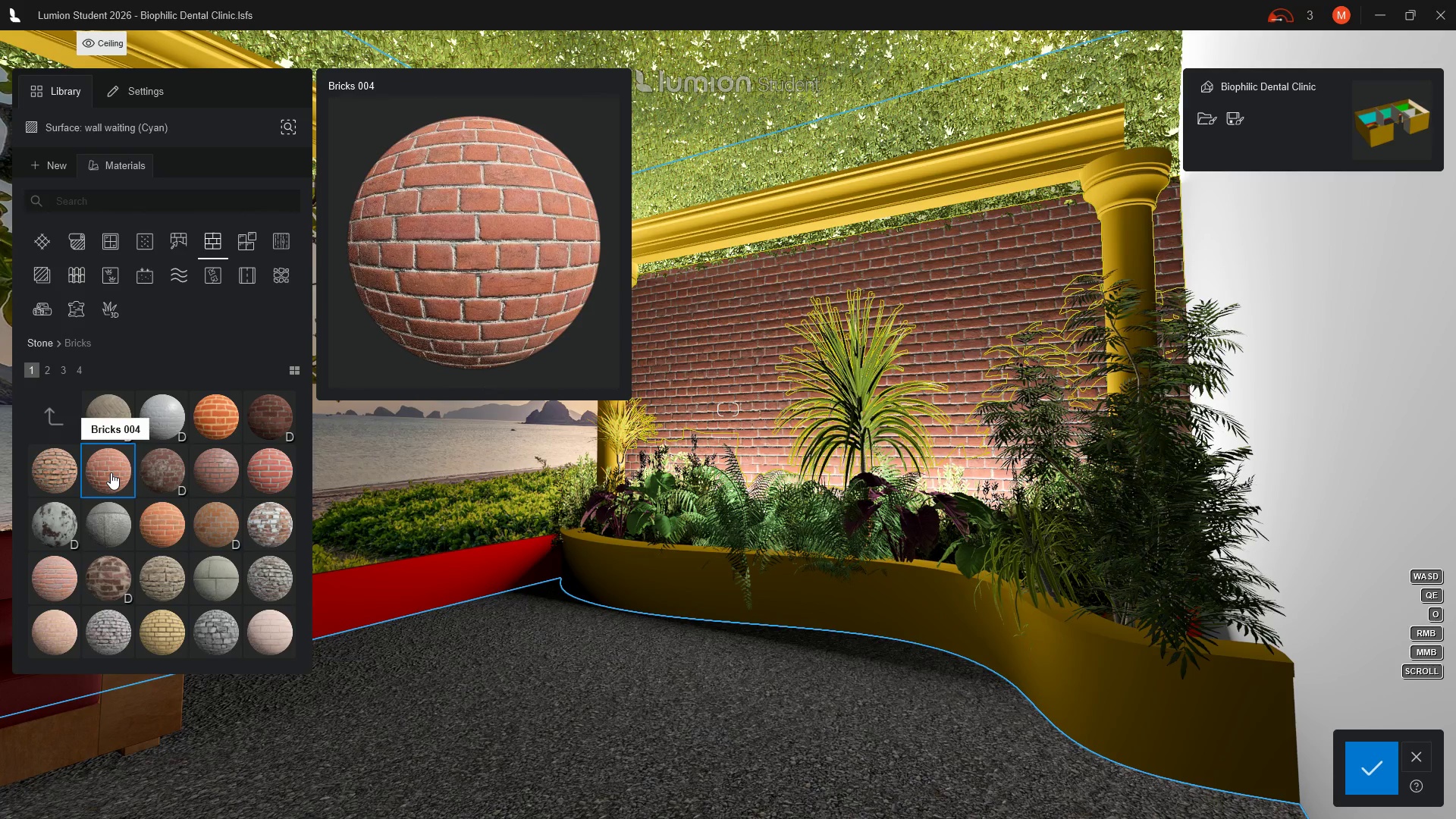 
wait(7.2)
 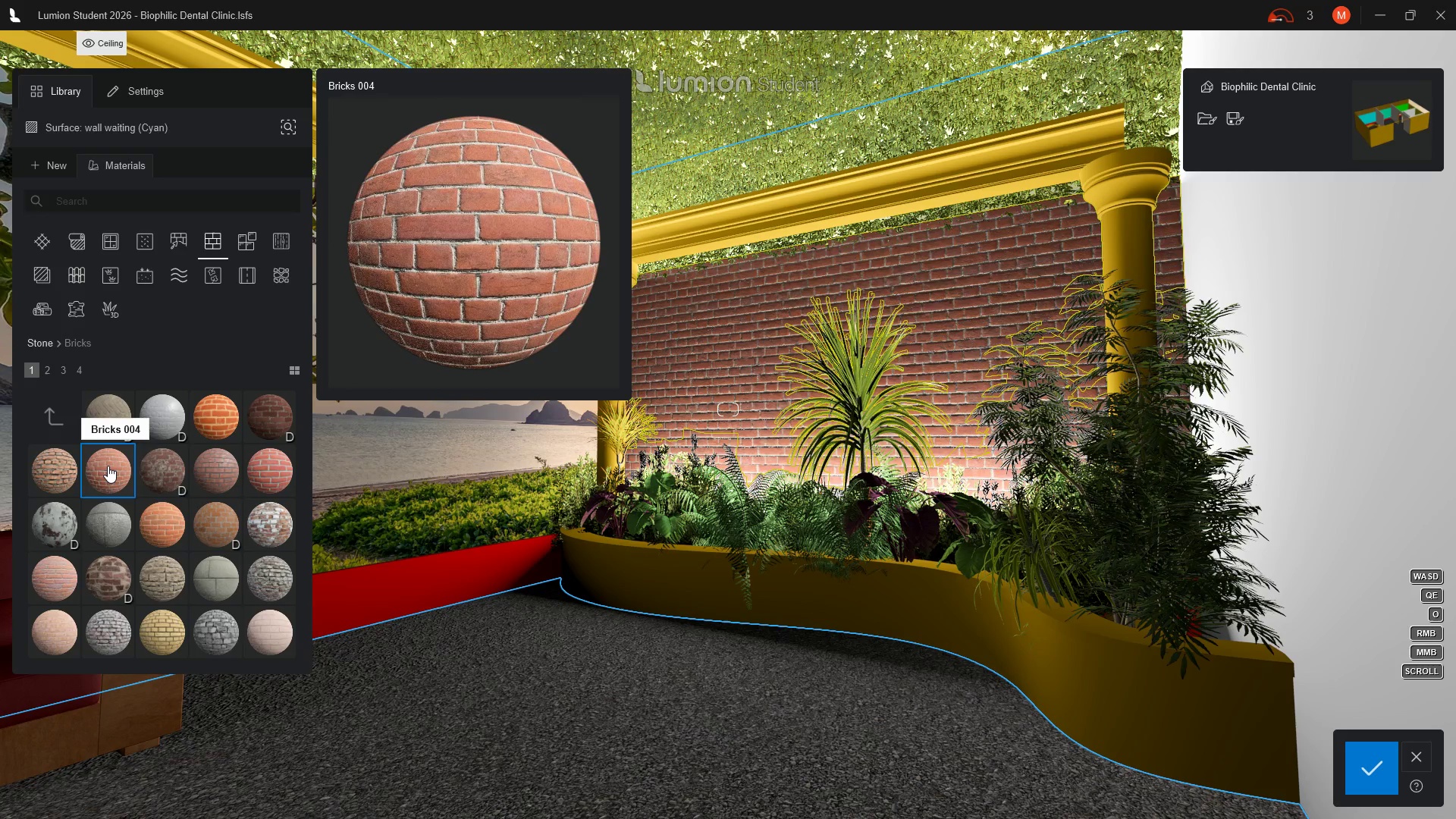 
left_click([160, 469])
 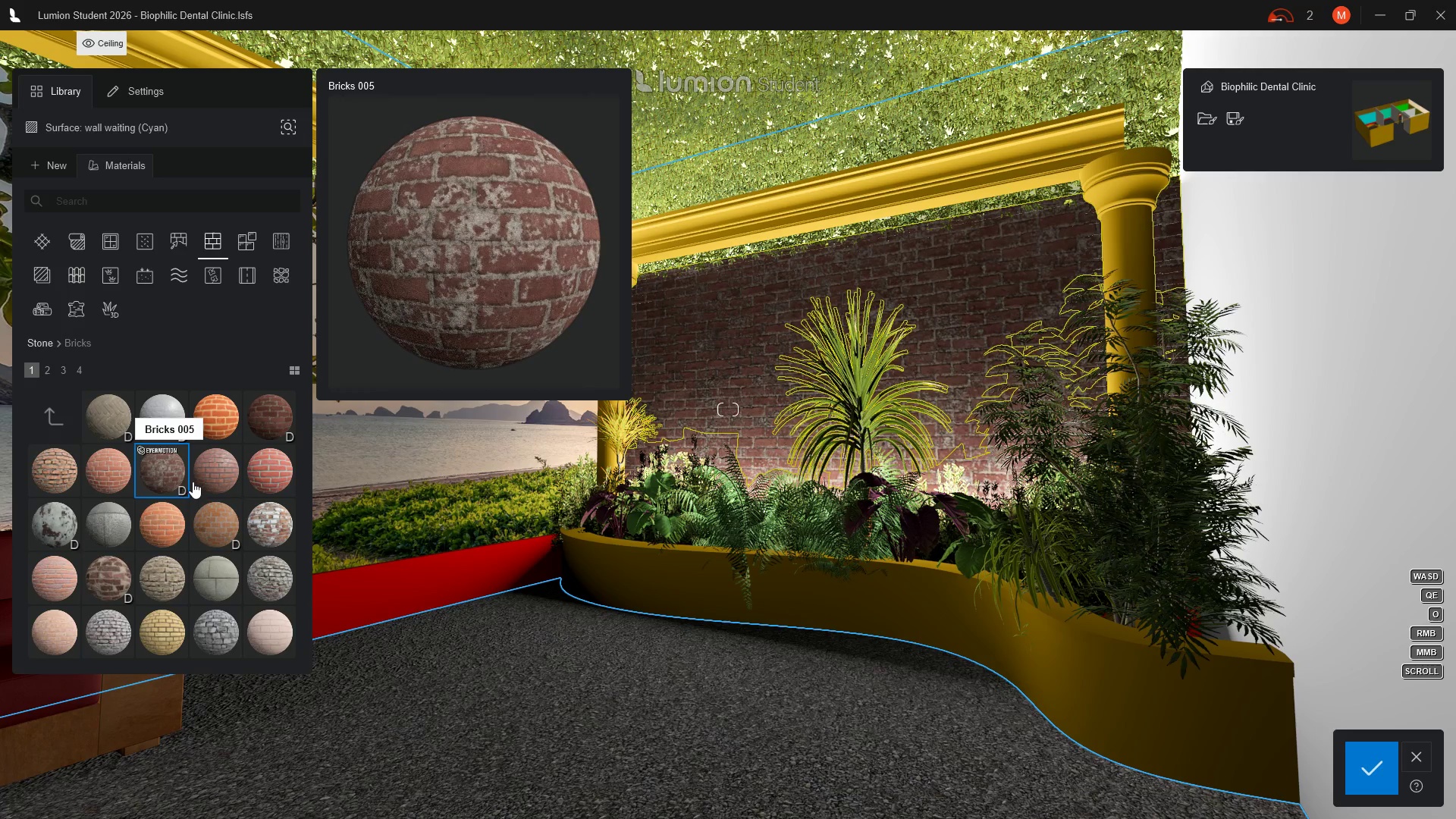 
left_click([215, 480])
 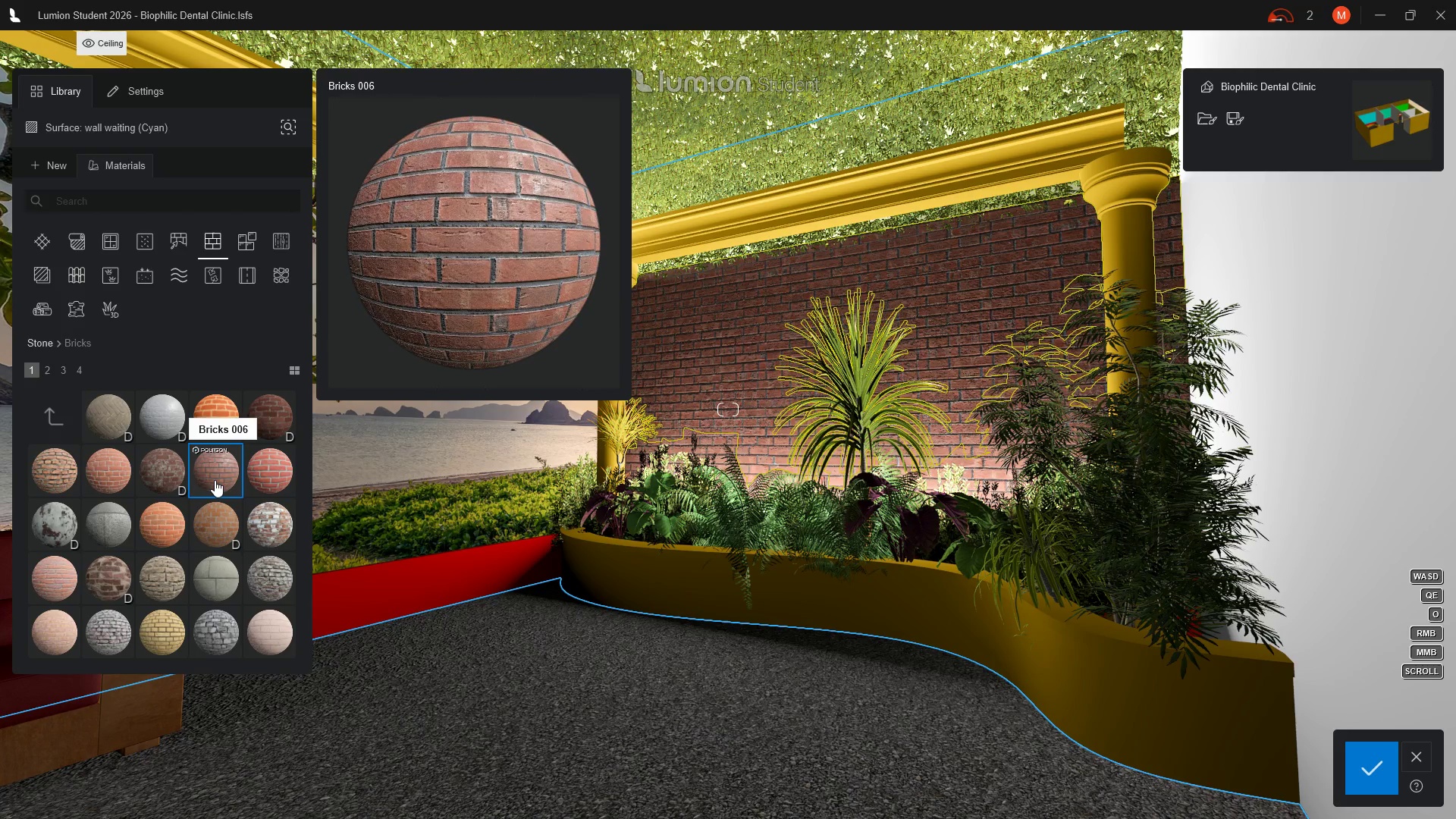 
left_click([268, 480])
 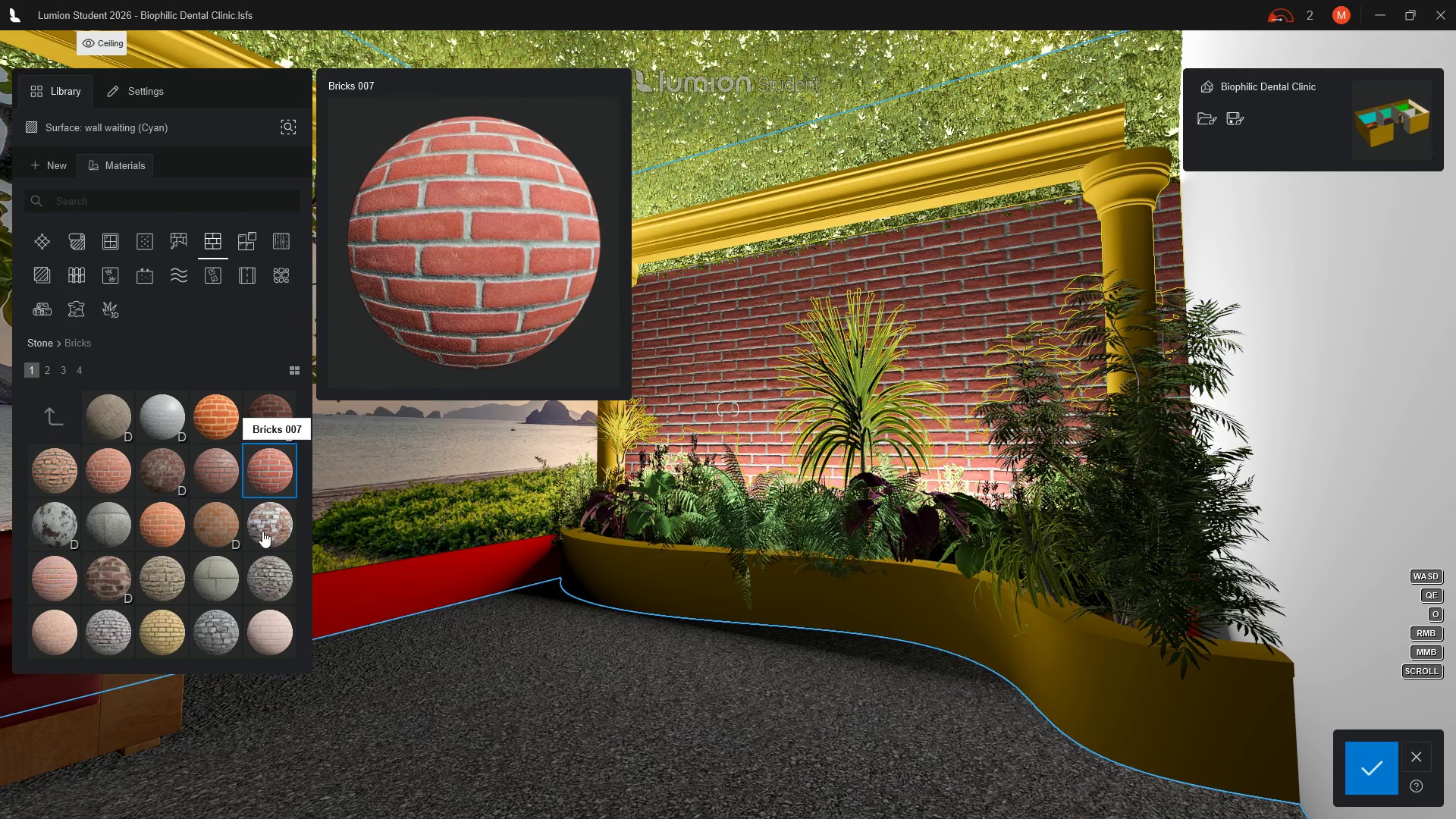 
wait(5.48)
 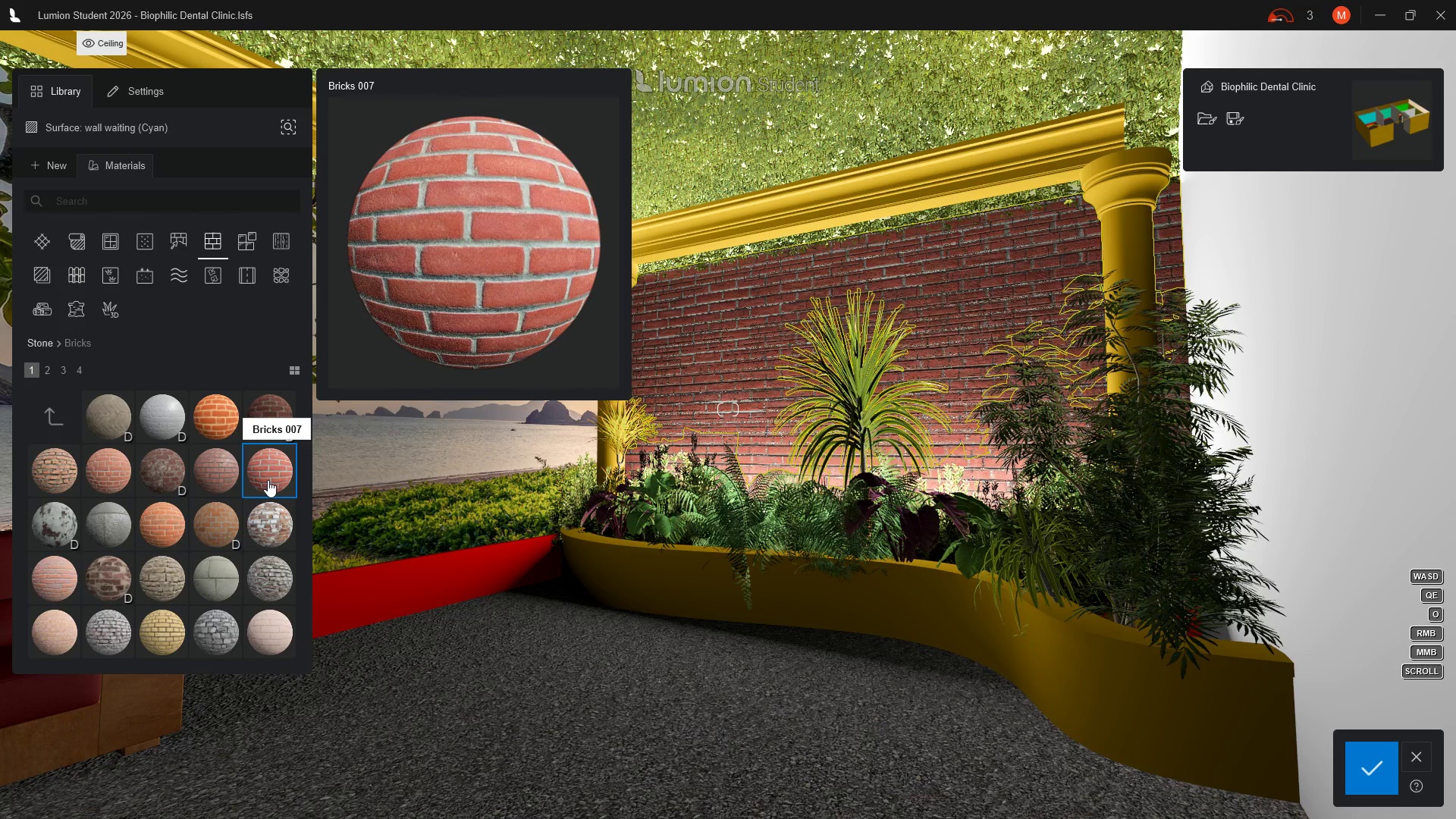 
left_click([262, 531])
 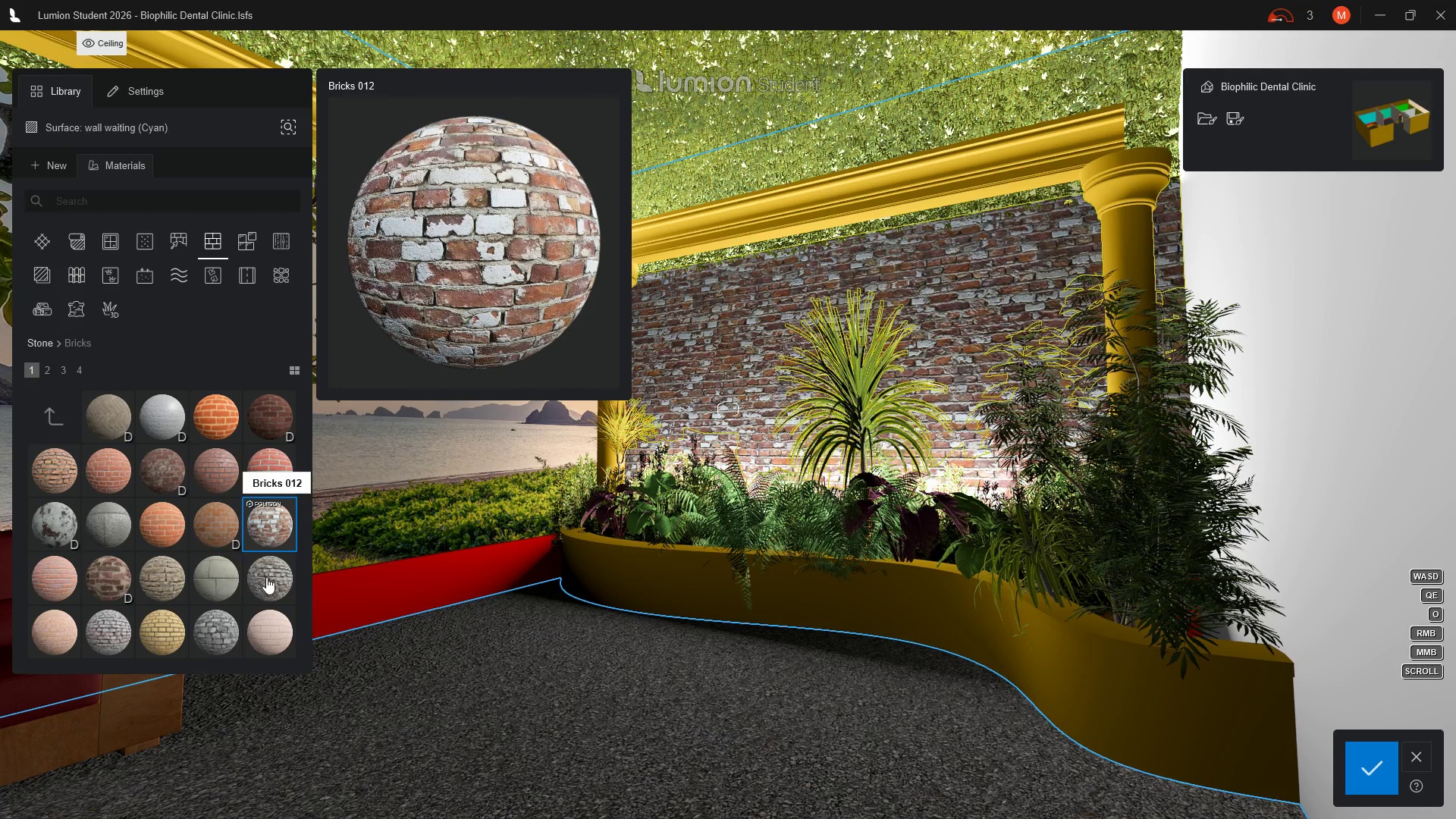 
wait(6.97)
 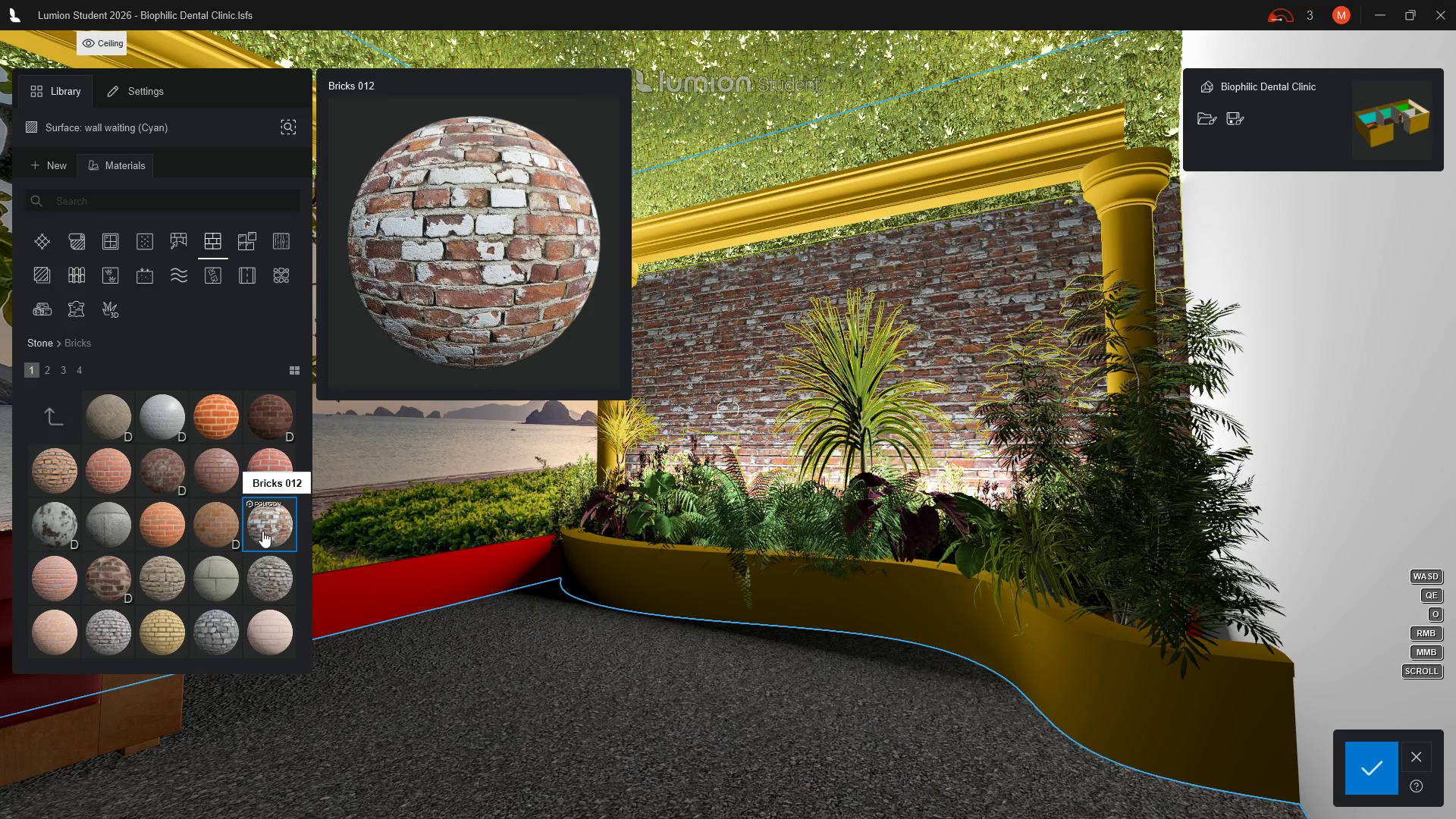 
left_click([228, 584])
 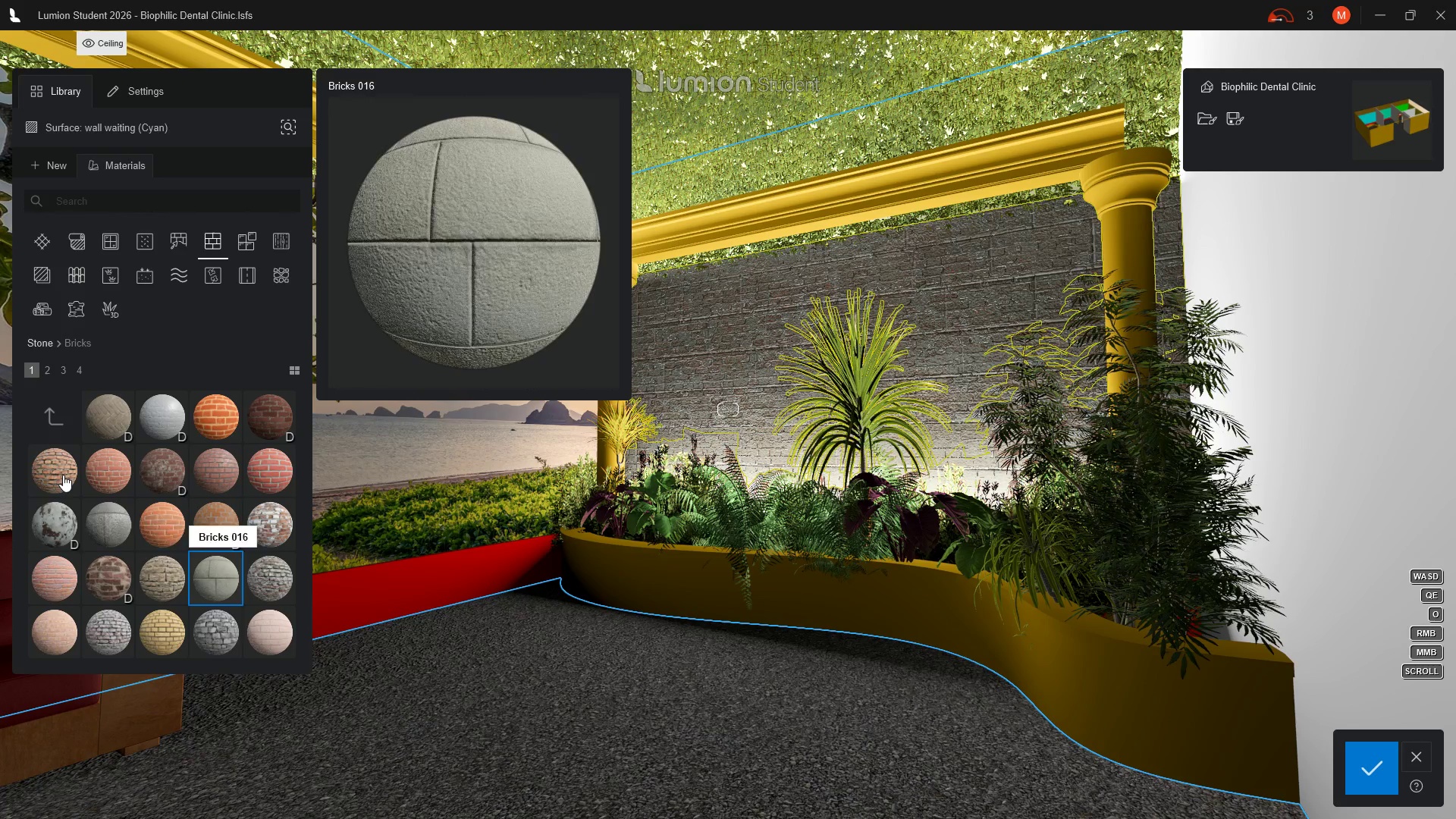 
scroll: coordinate [68, 478], scroll_direction: down, amount: 1.0
 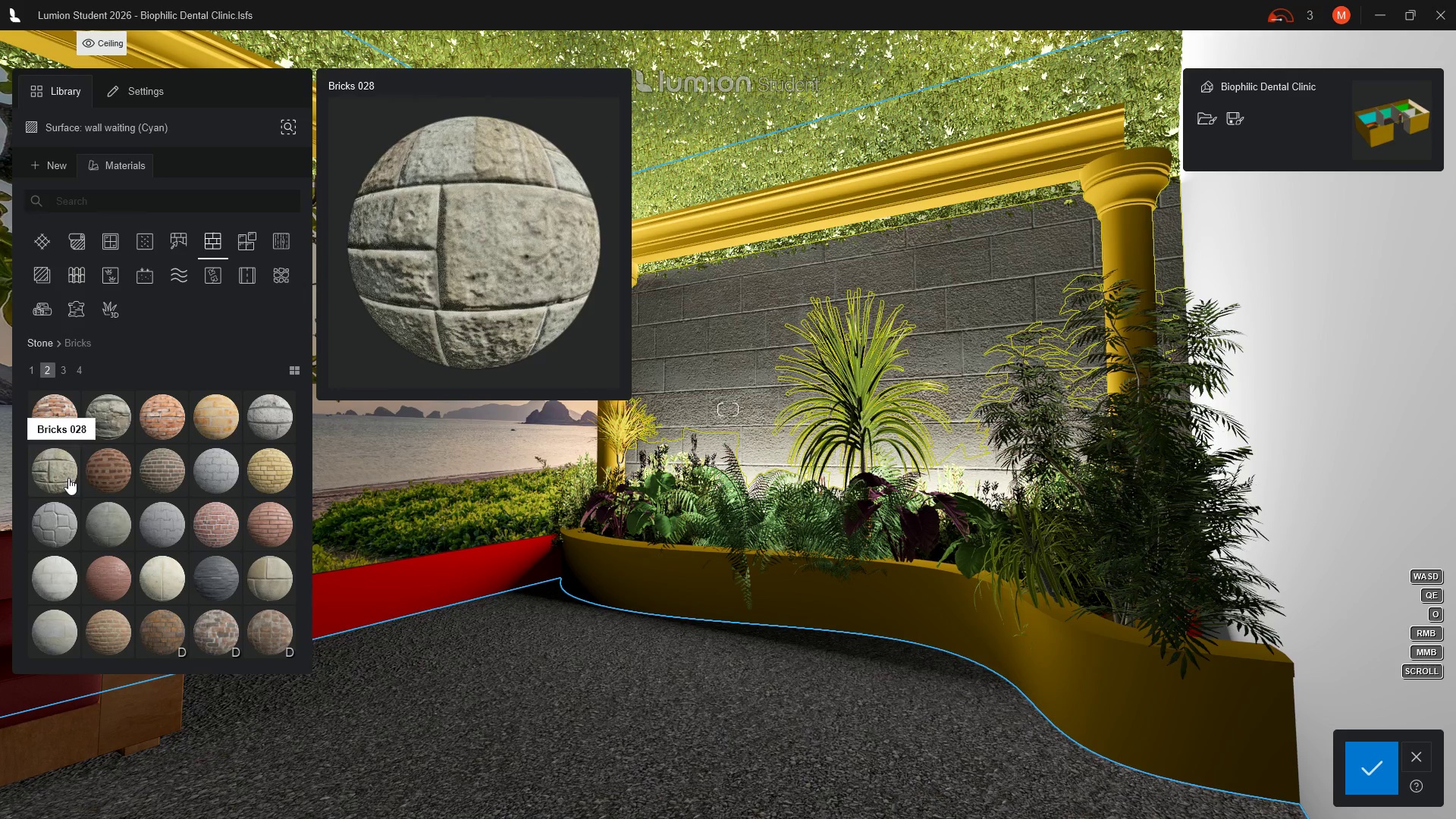 
left_click([68, 478])
 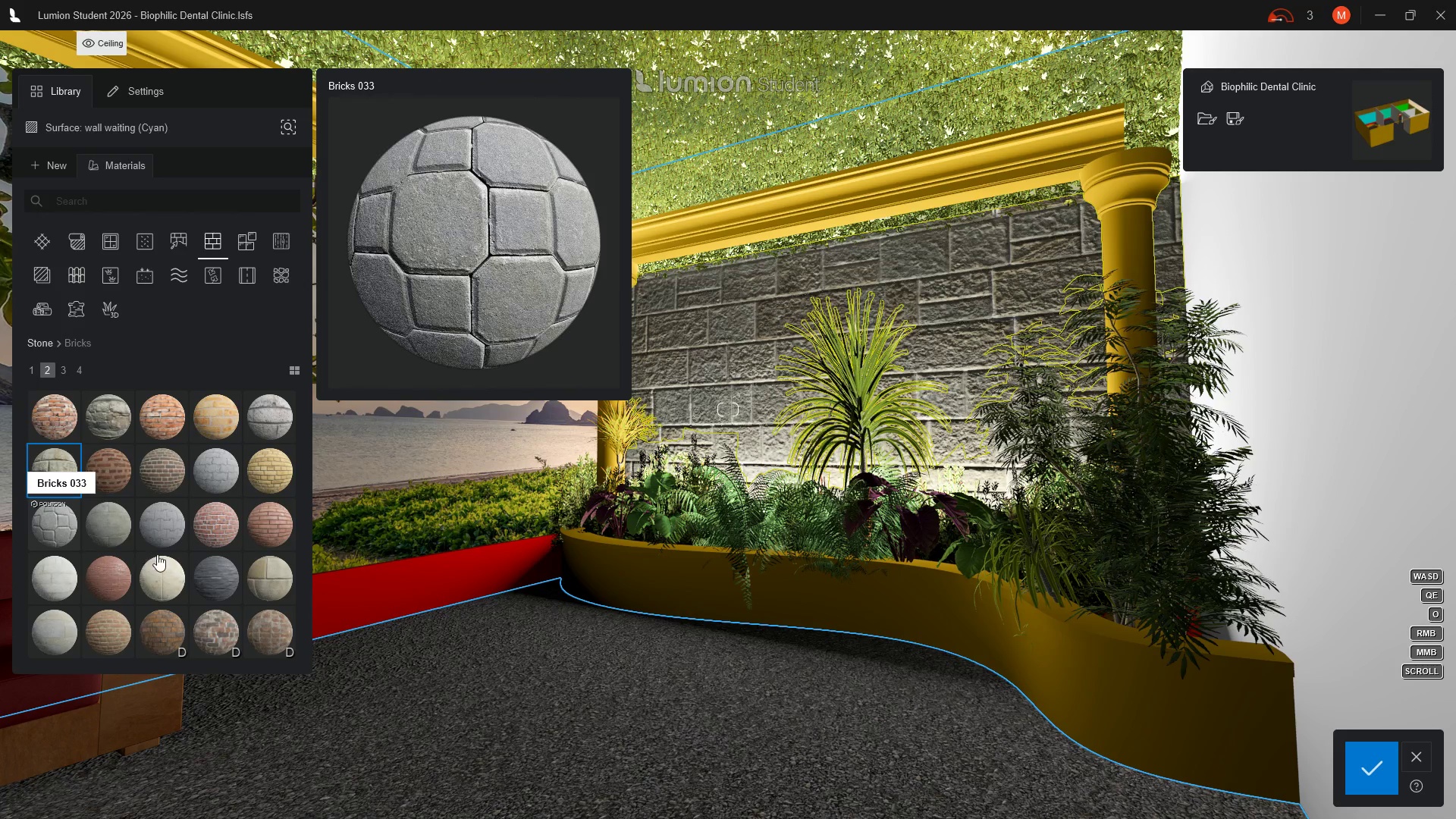 
wait(5.97)
 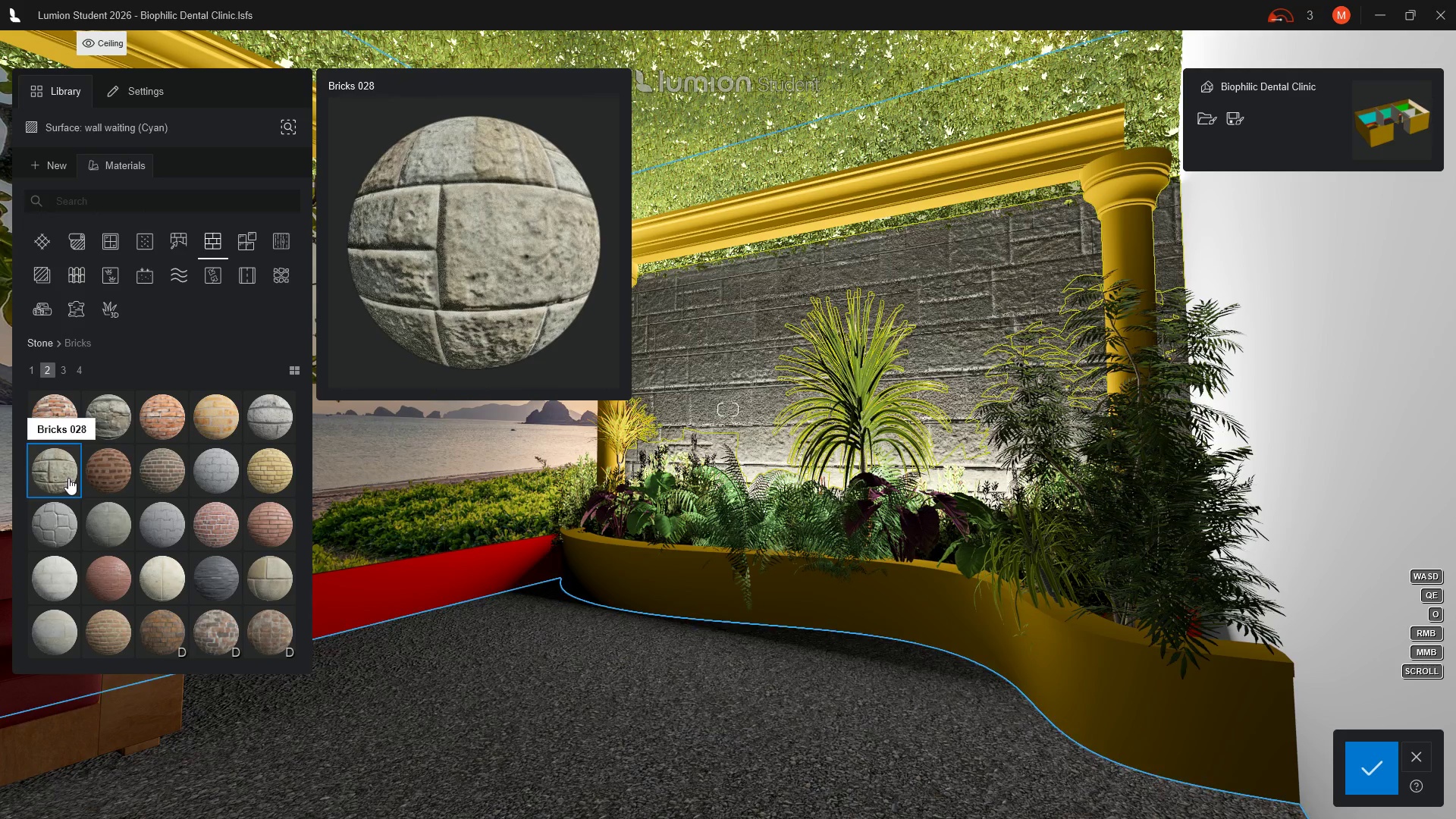 
left_click([169, 580])
 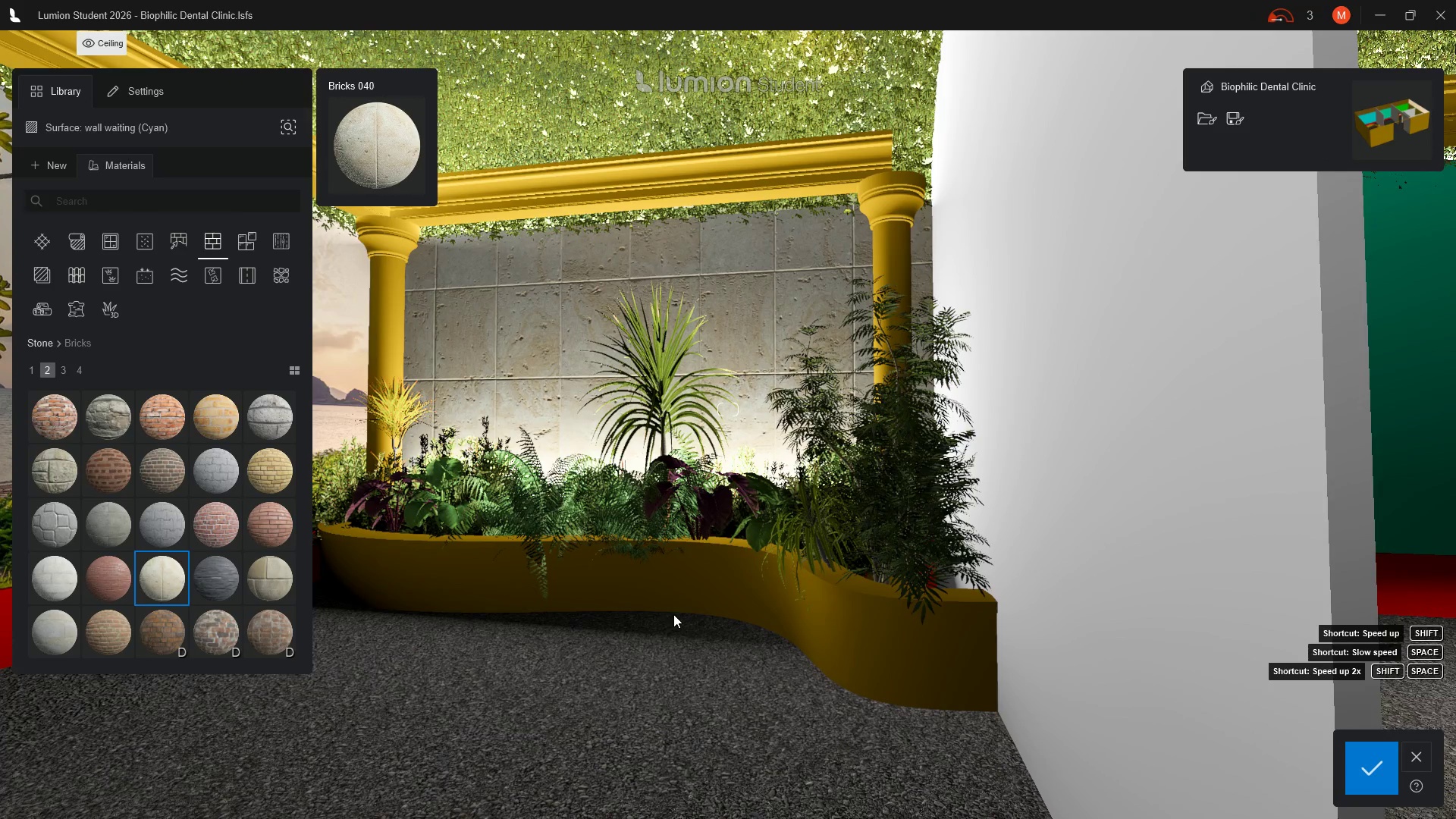 
wait(10.69)
 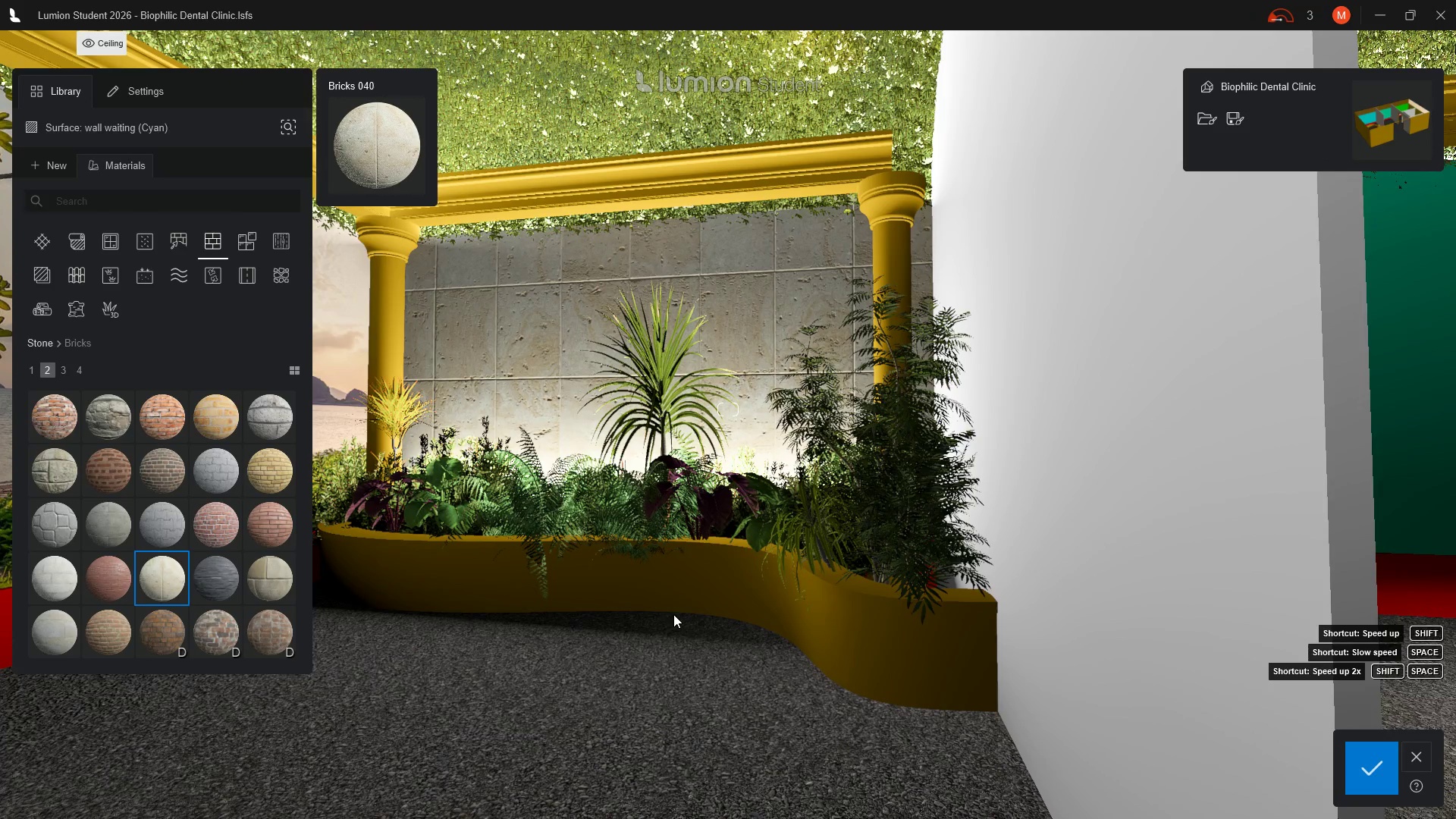 
hold_key(key=D, duration=0.42)
 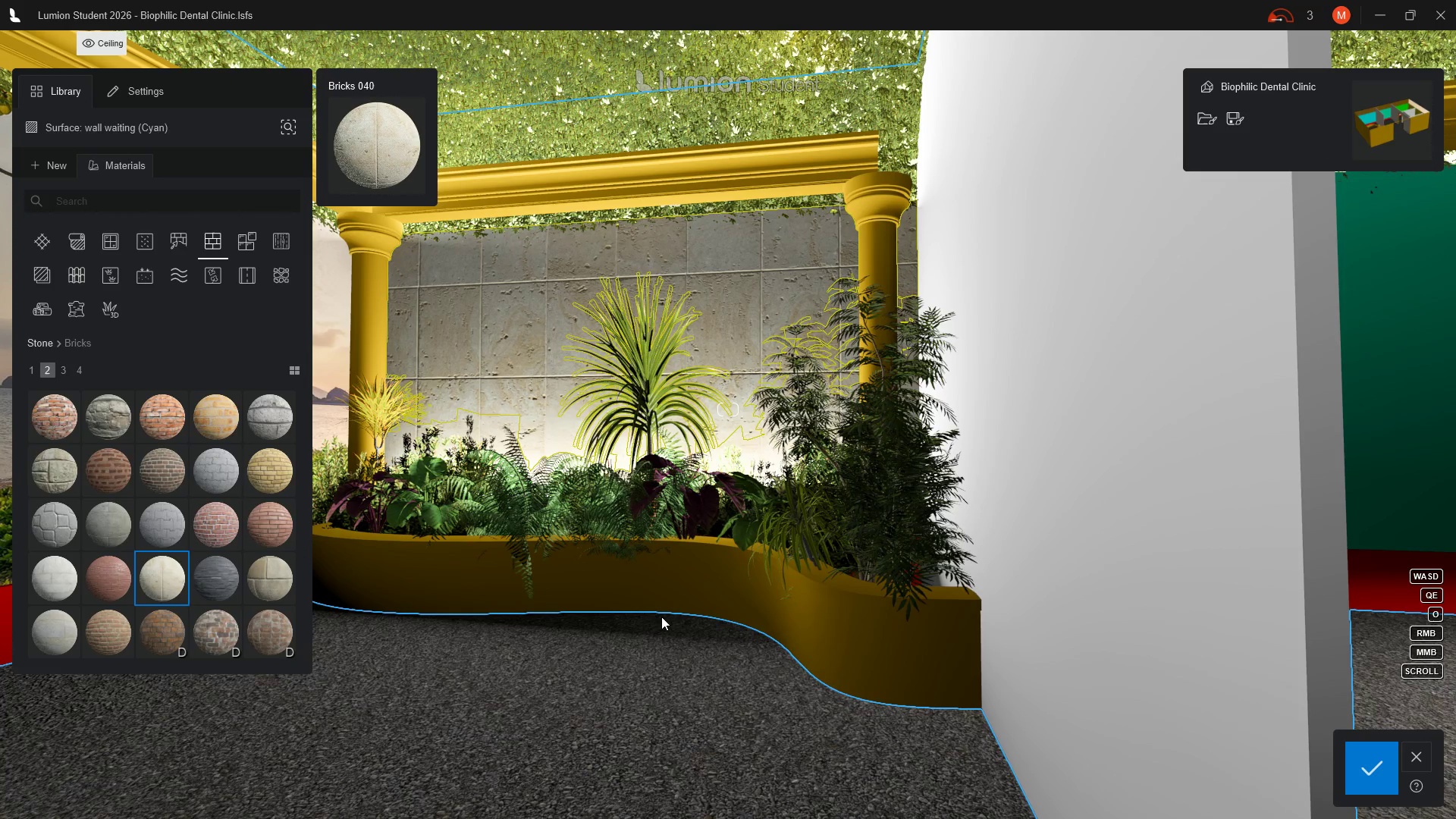 
hold_key(key=D, duration=0.47)
 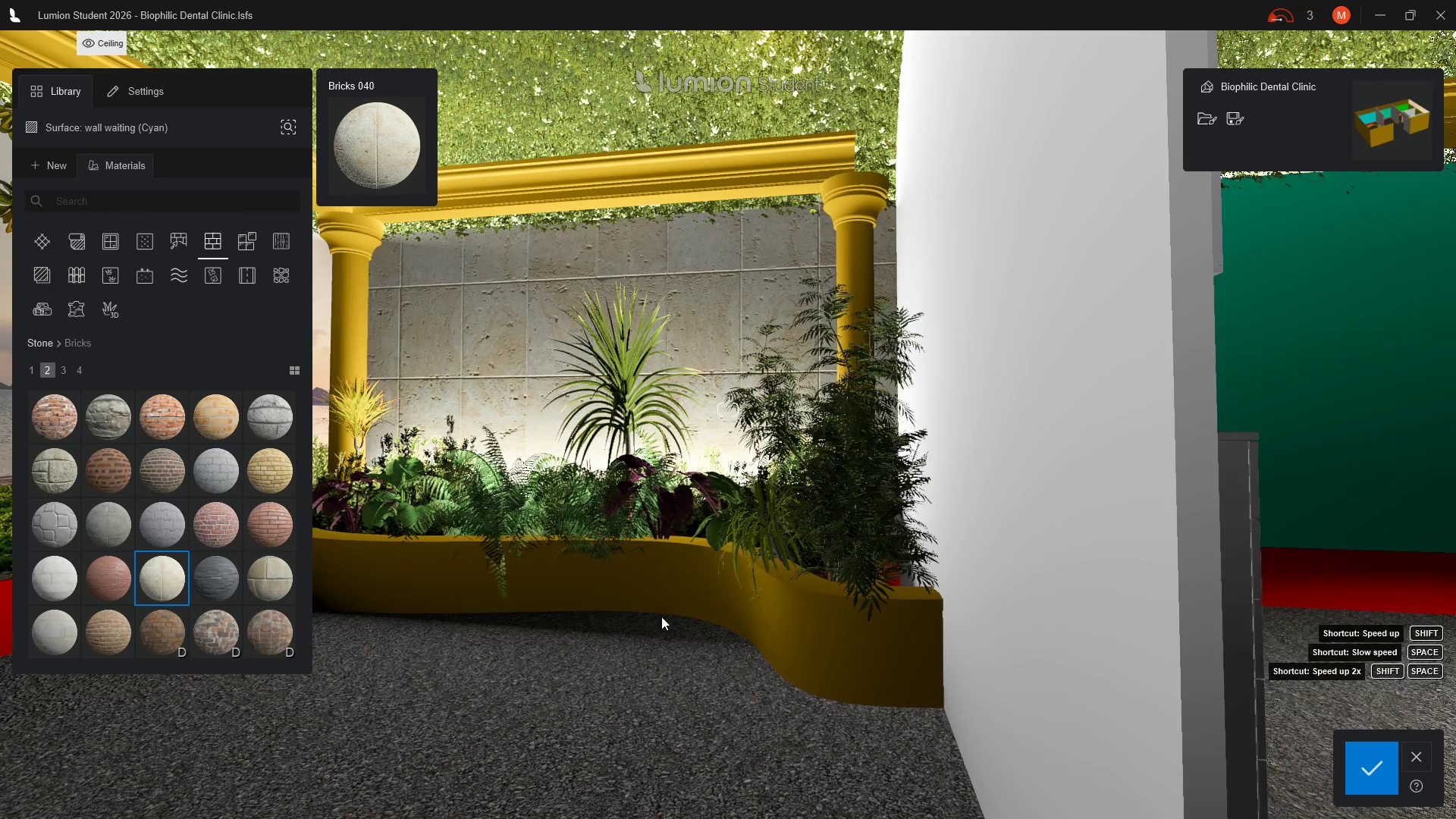 
type(dddd)
 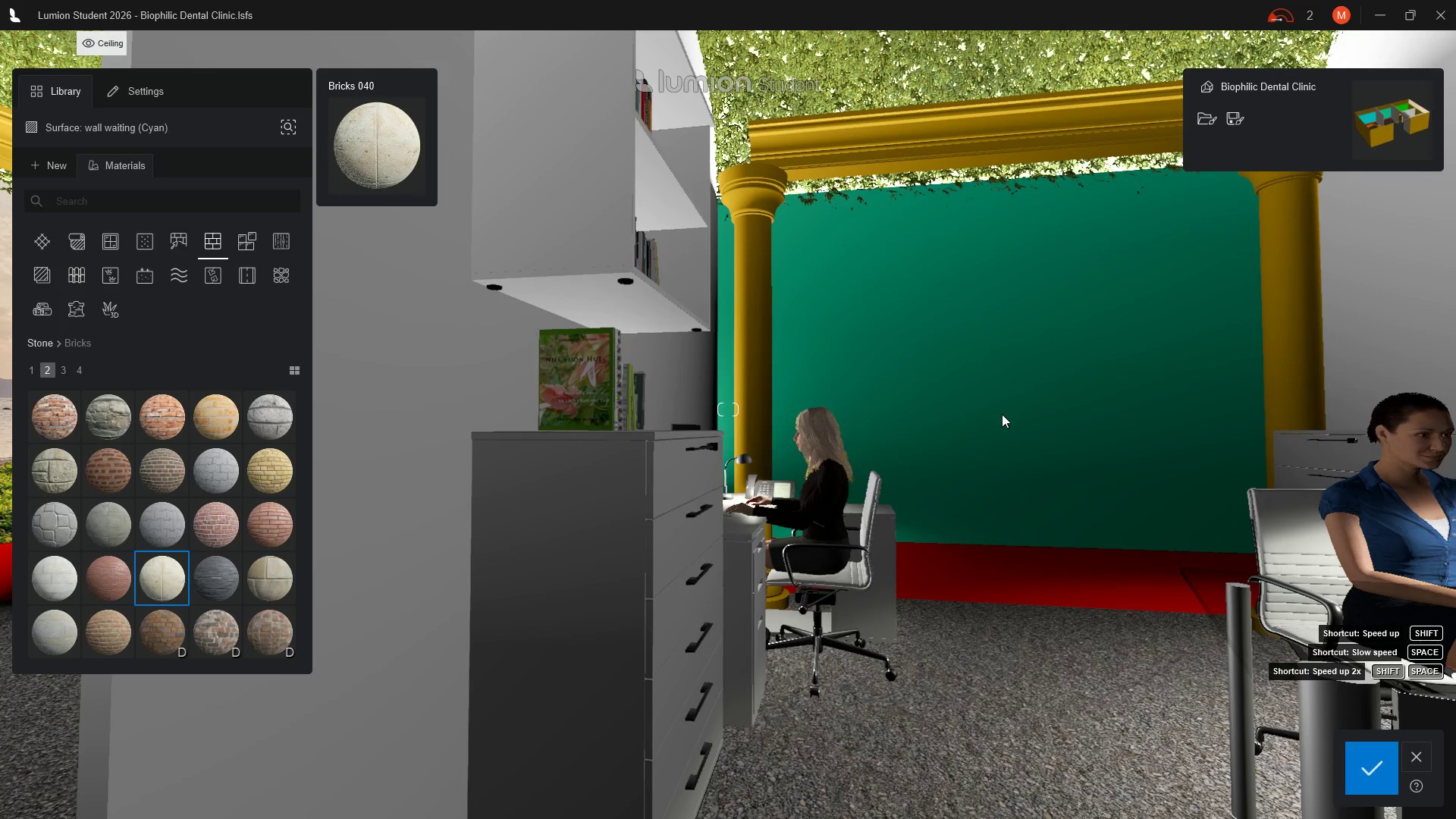 
left_click([1004, 400])
 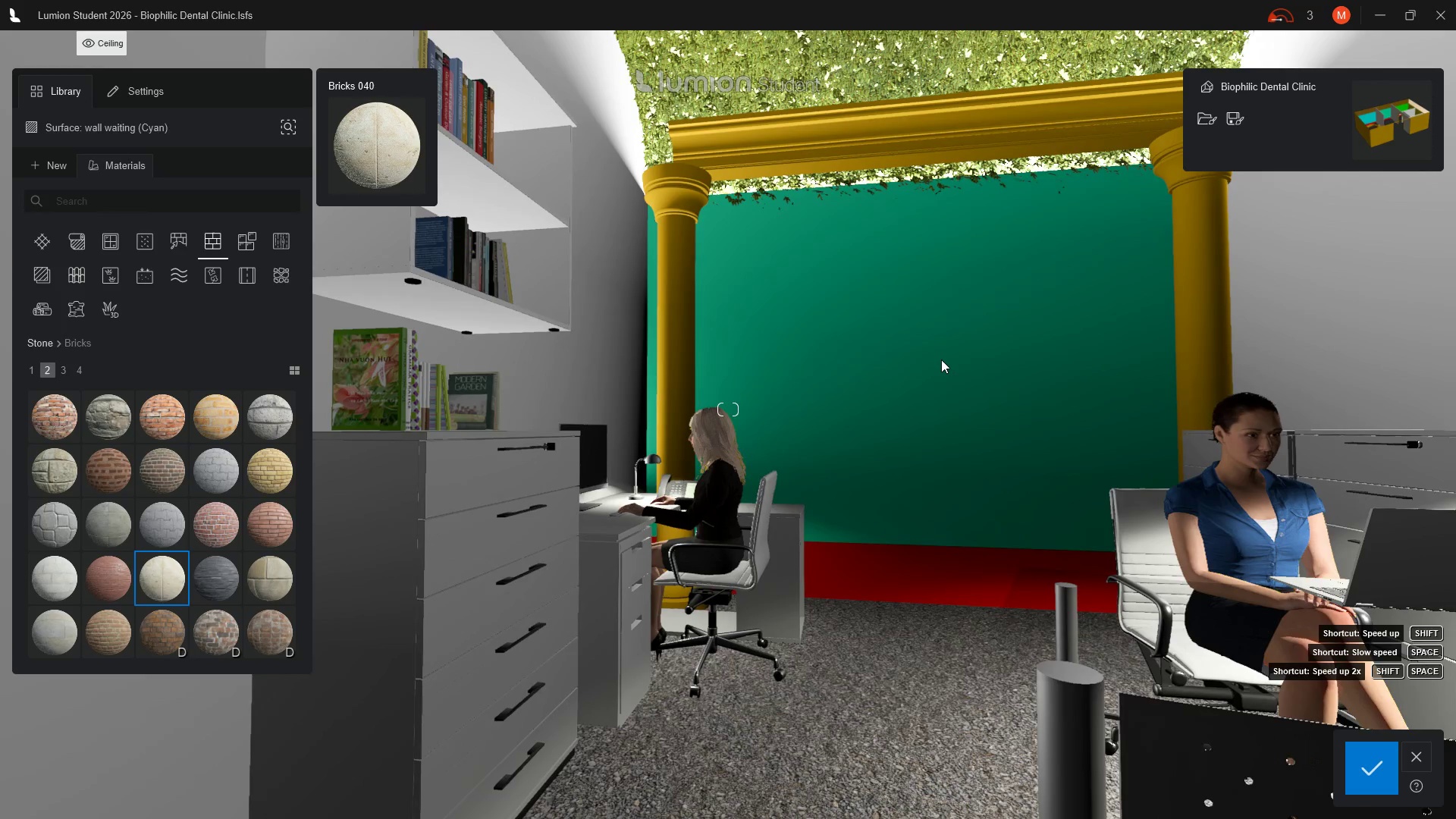 
left_click([941, 359])
 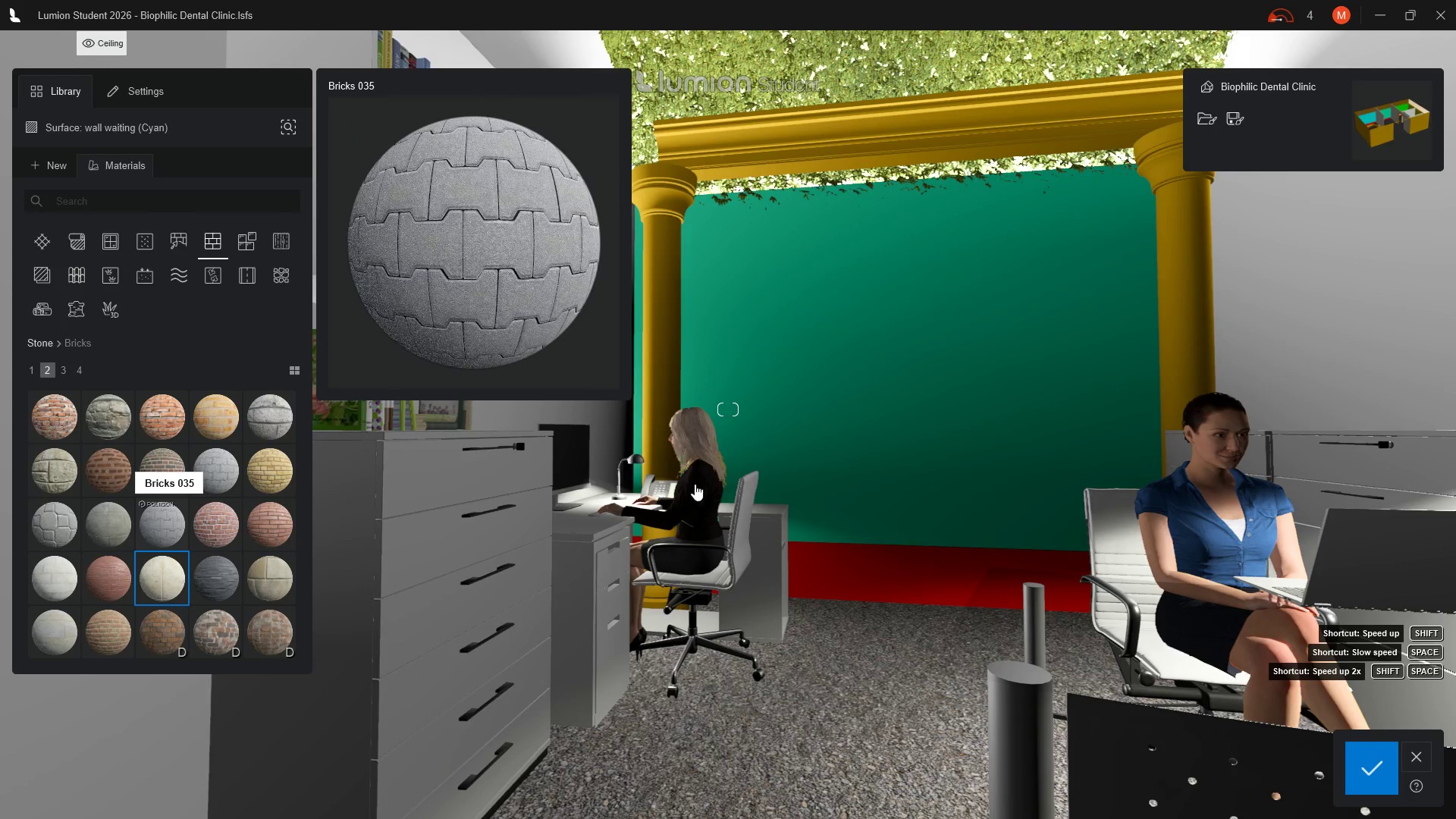 
left_click([842, 378])
 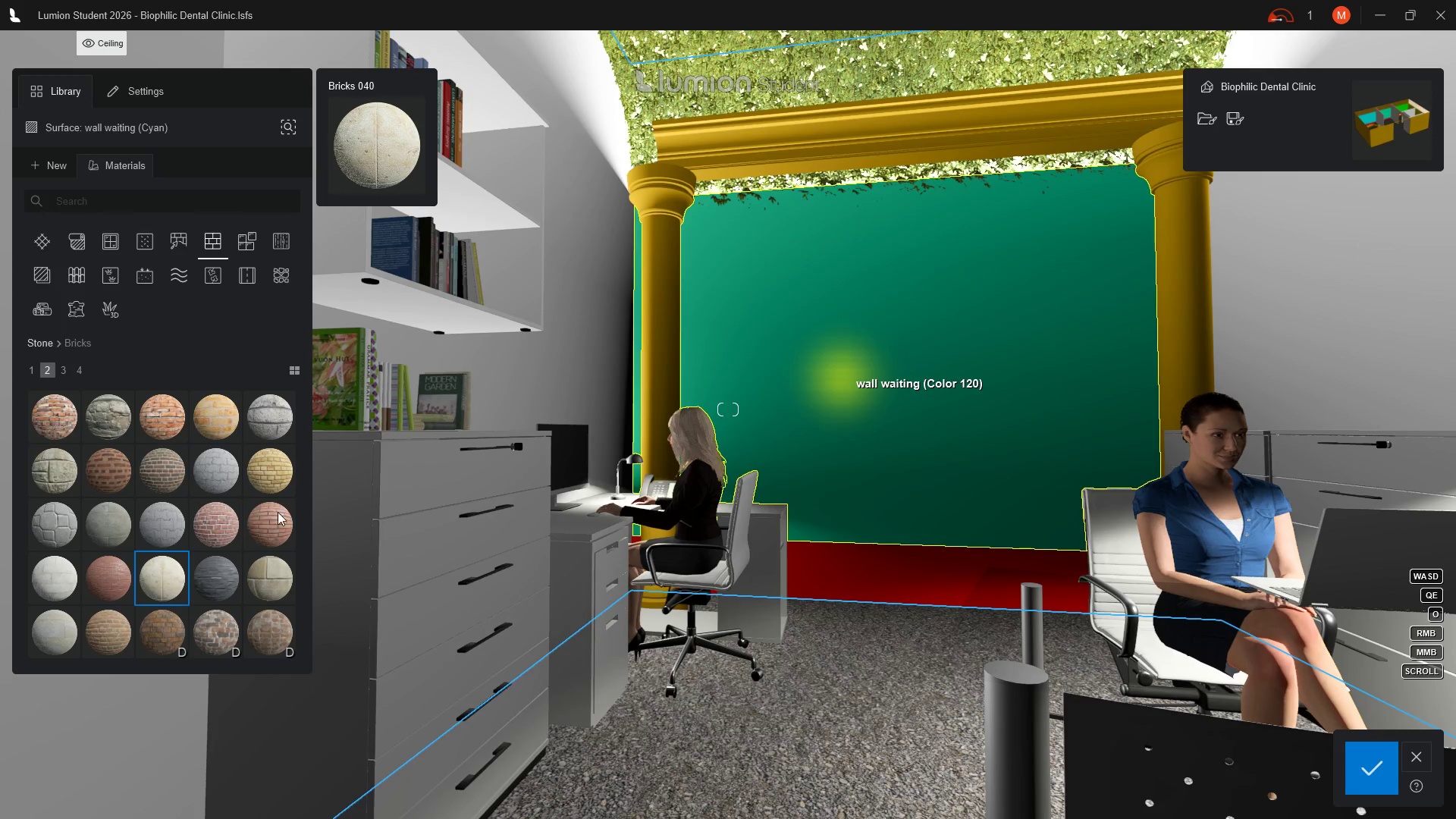 
left_click([163, 584])
 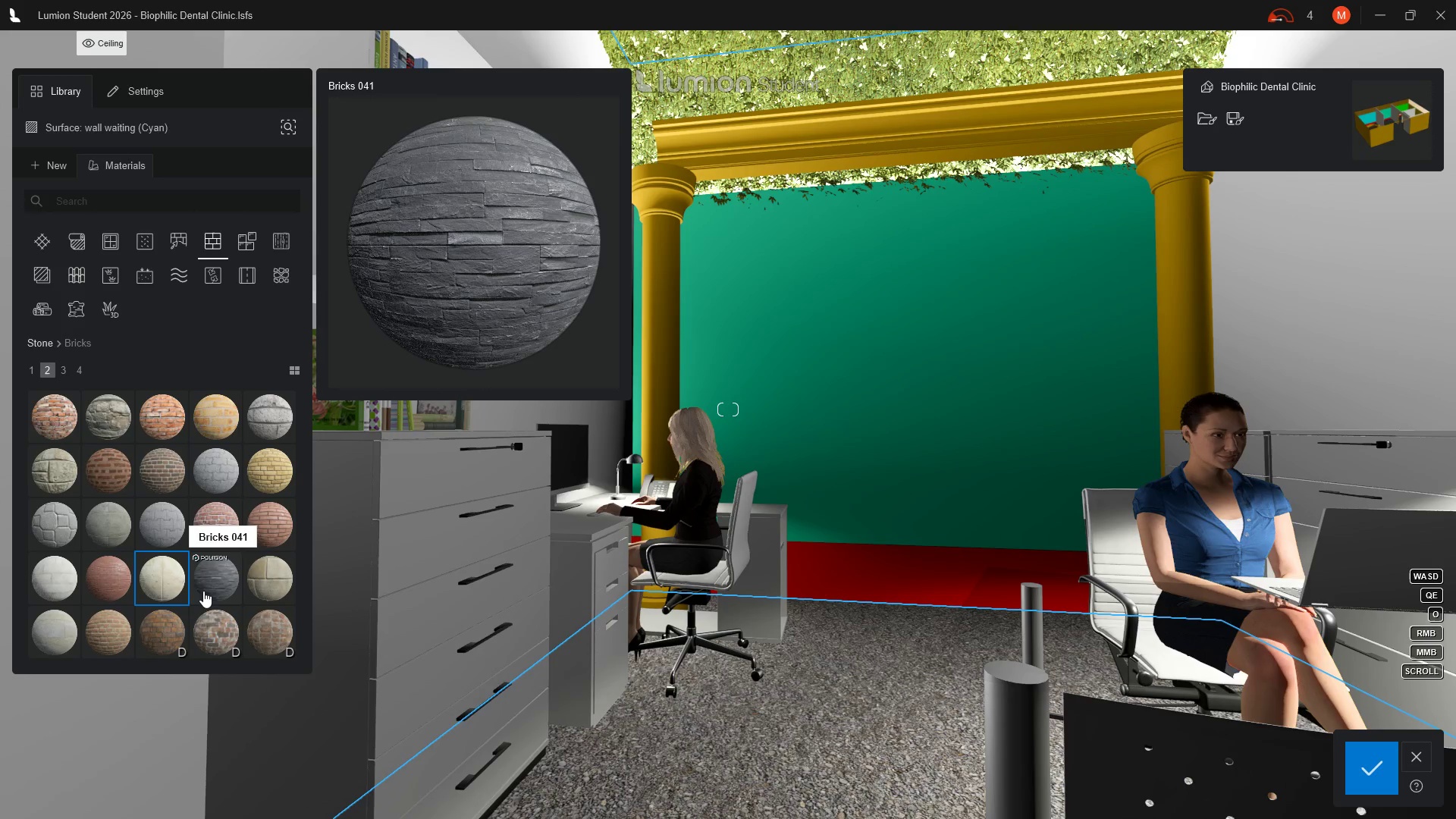 
double_click([171, 592])
 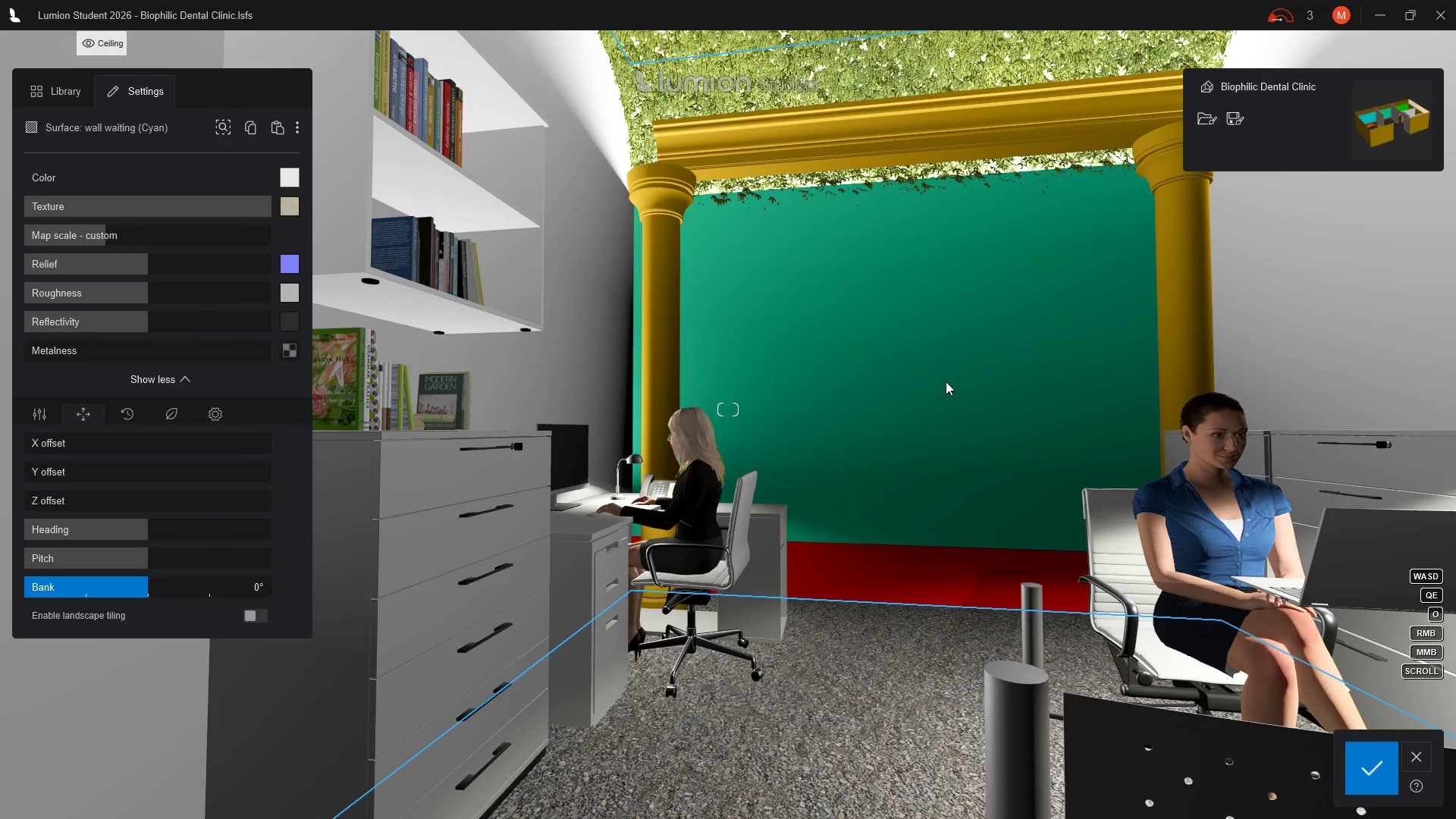 
left_click([947, 378])
 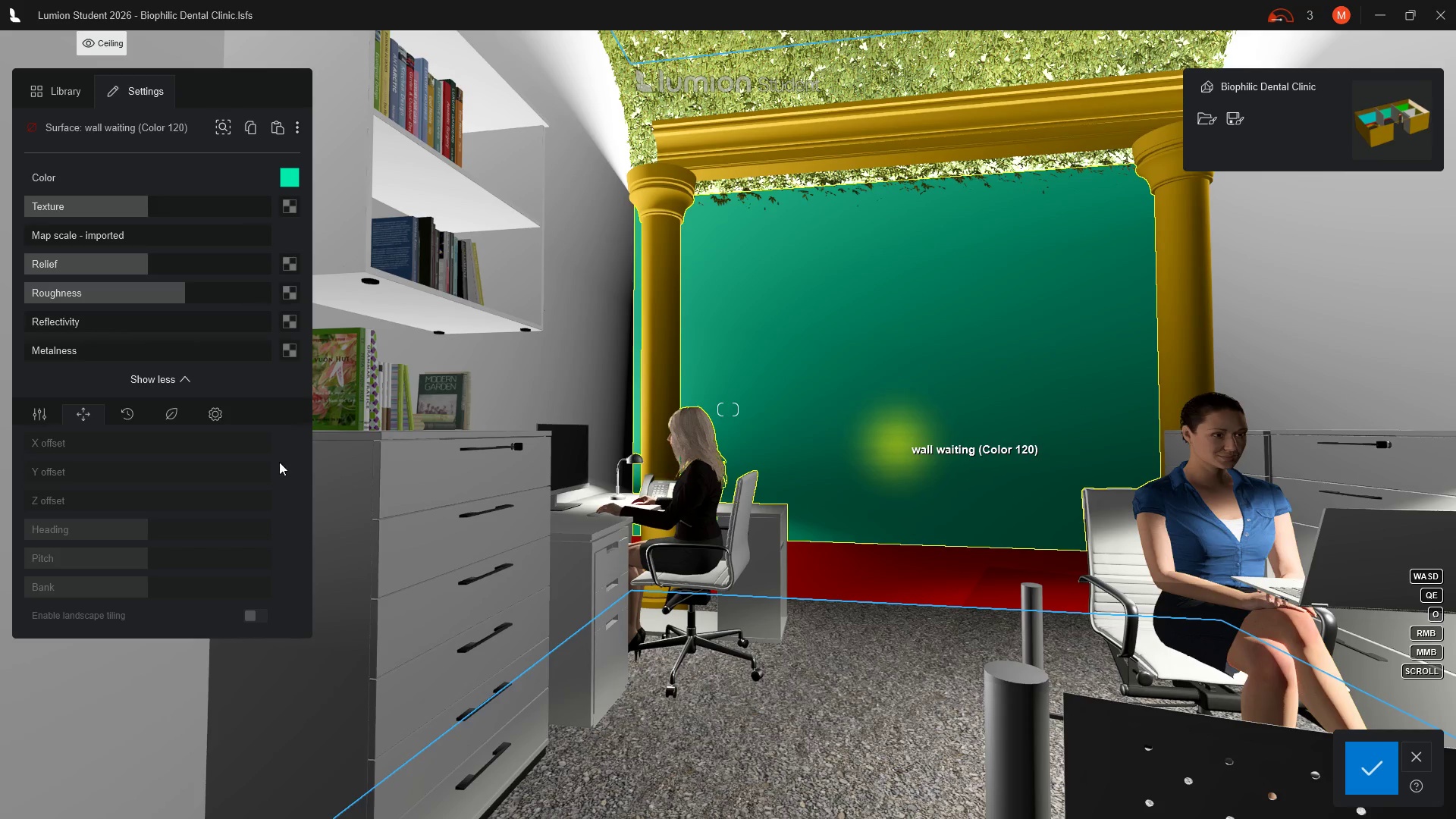 
left_click([62, 84])
 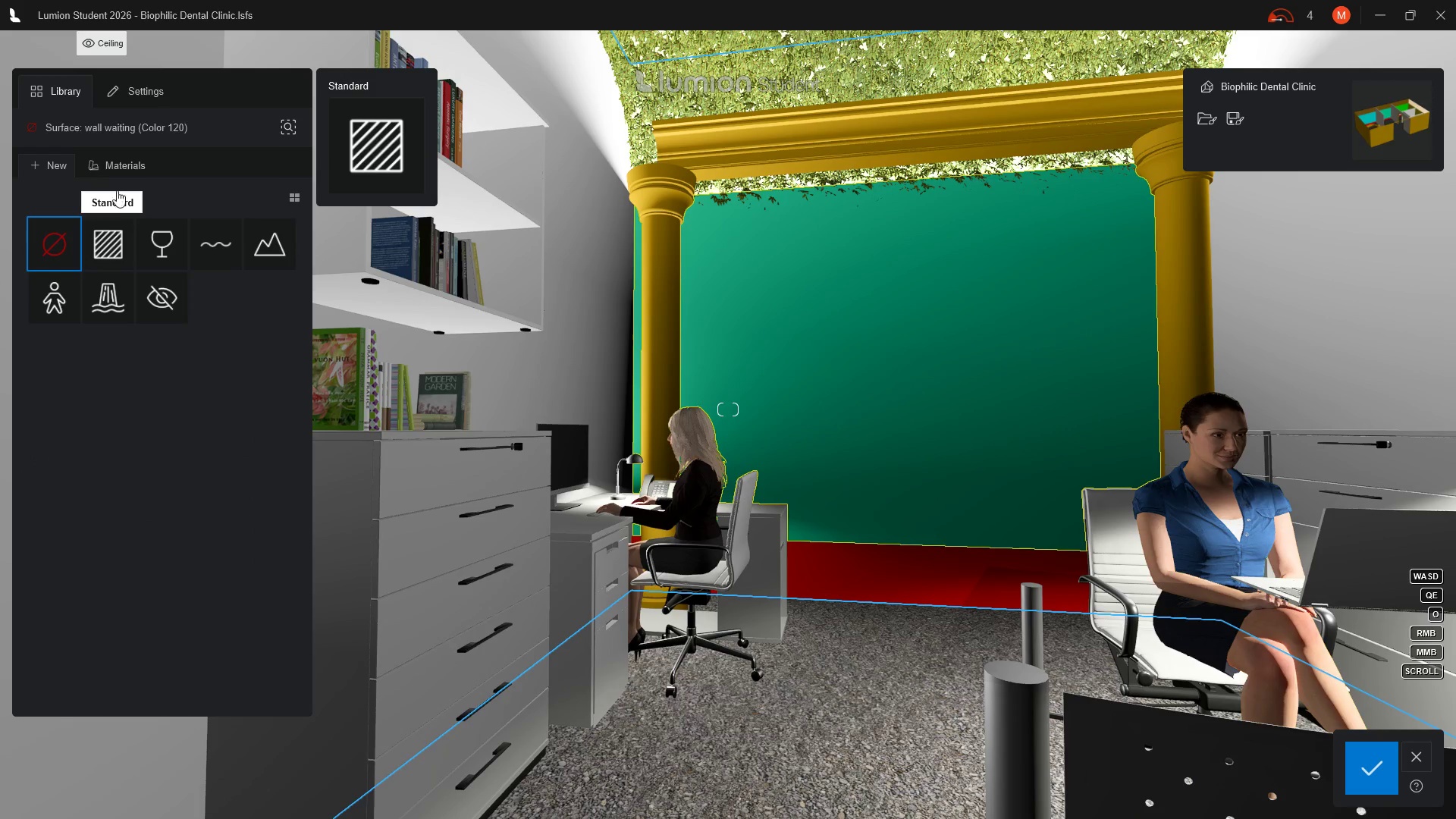 
left_click([61, 93])
 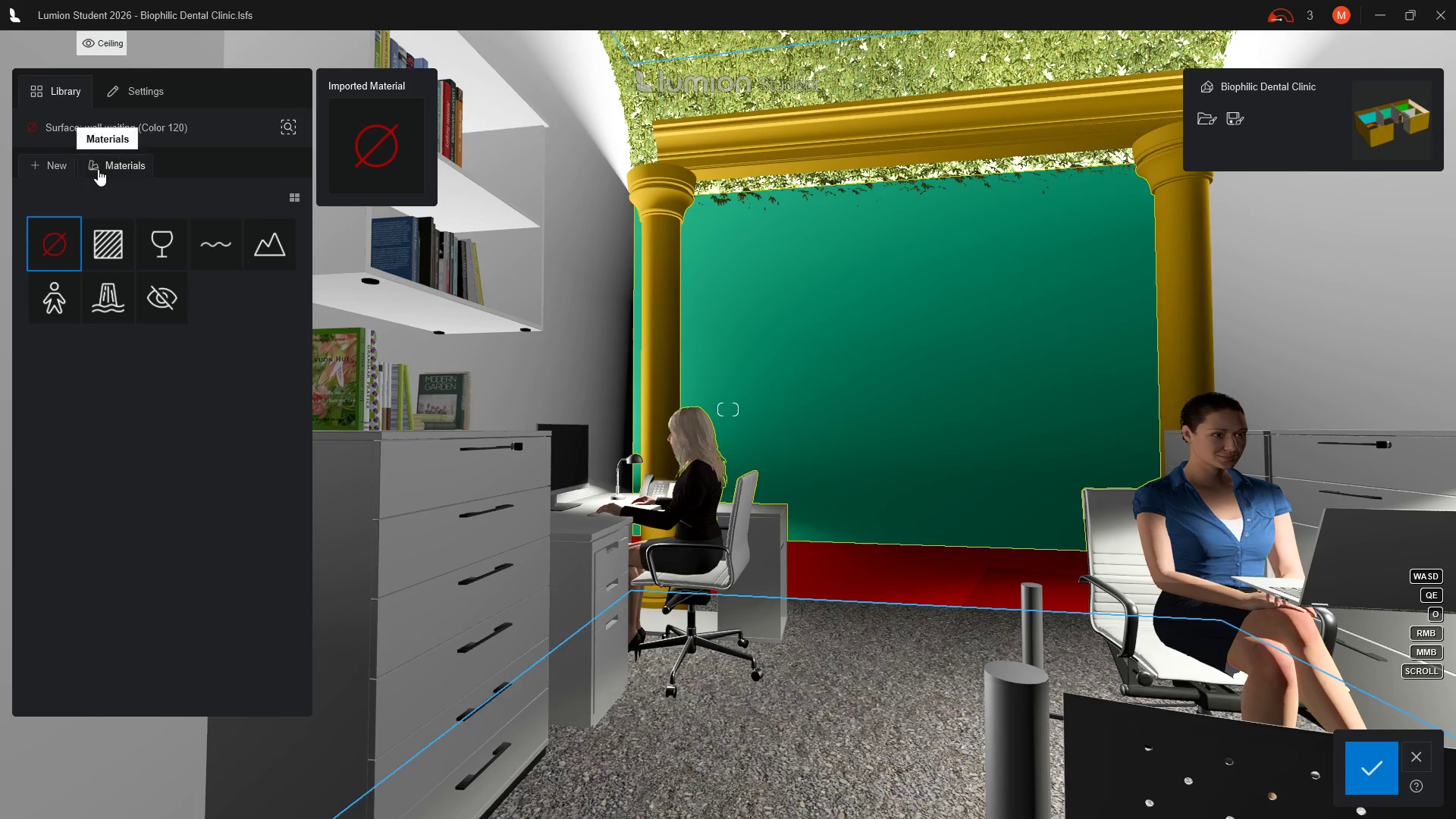 
left_click([106, 173])
 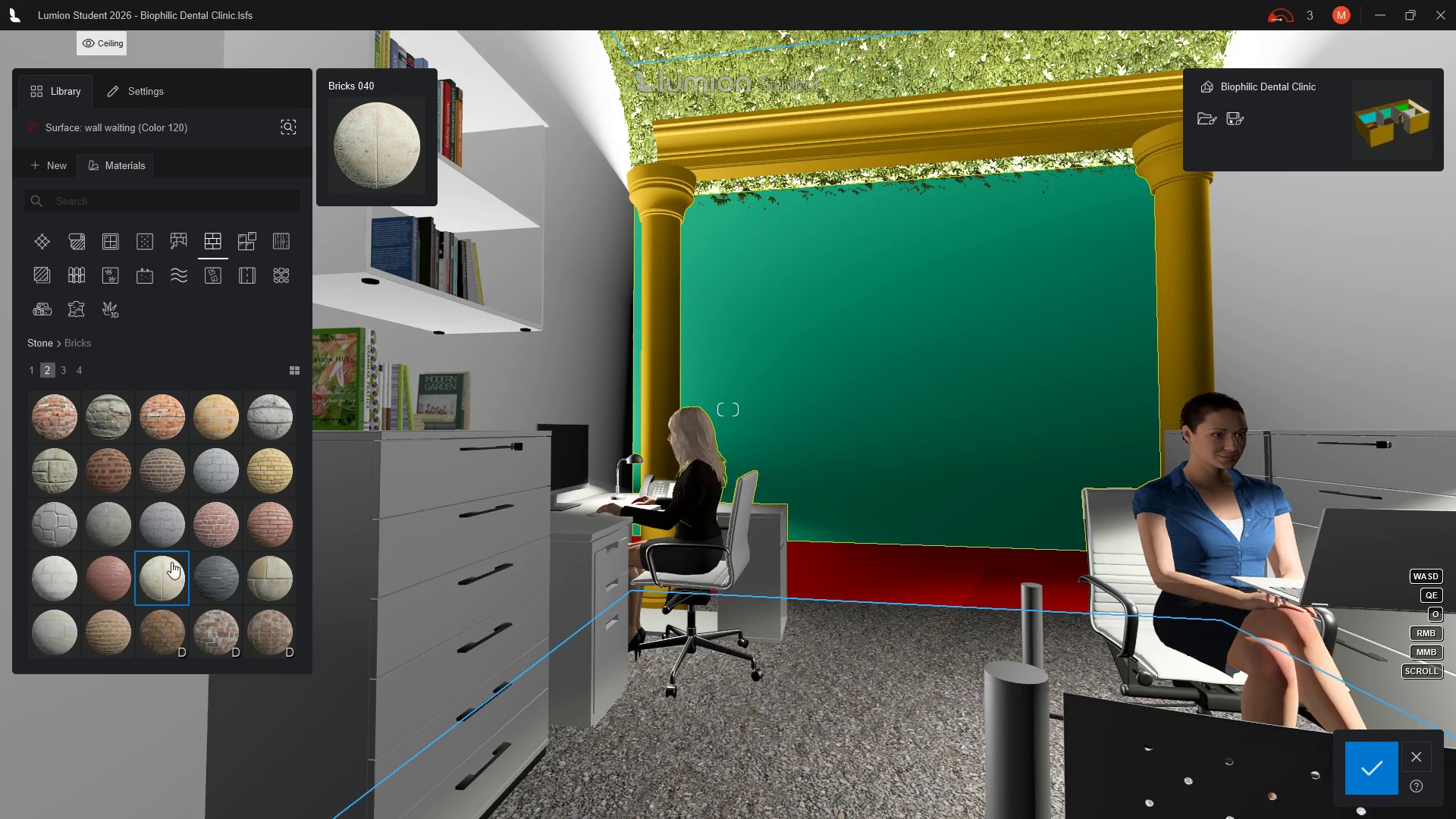 
left_click([167, 576])
 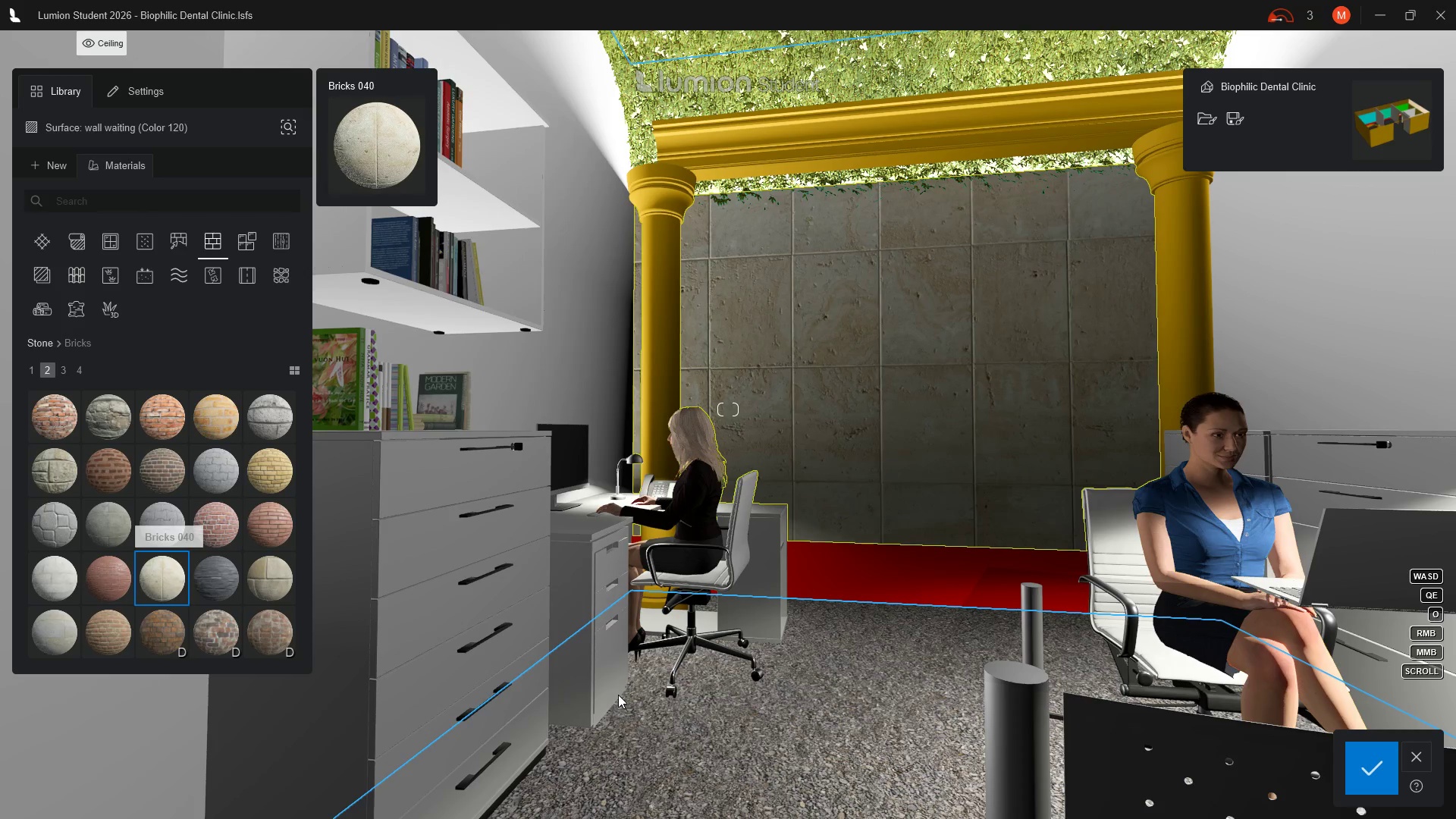 
hold_key(key=A, duration=0.77)
 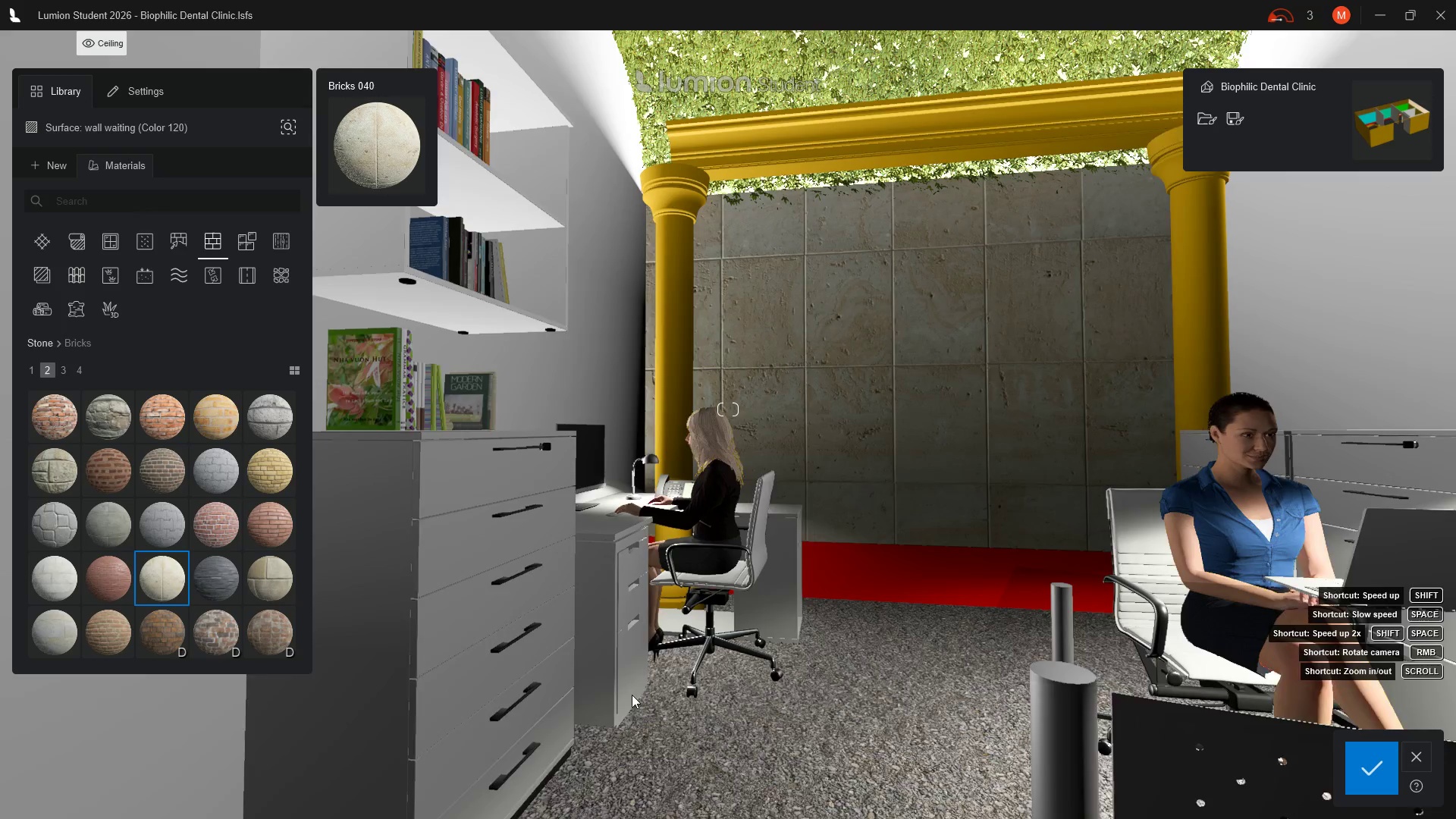 
hold_key(key=A, duration=0.75)
 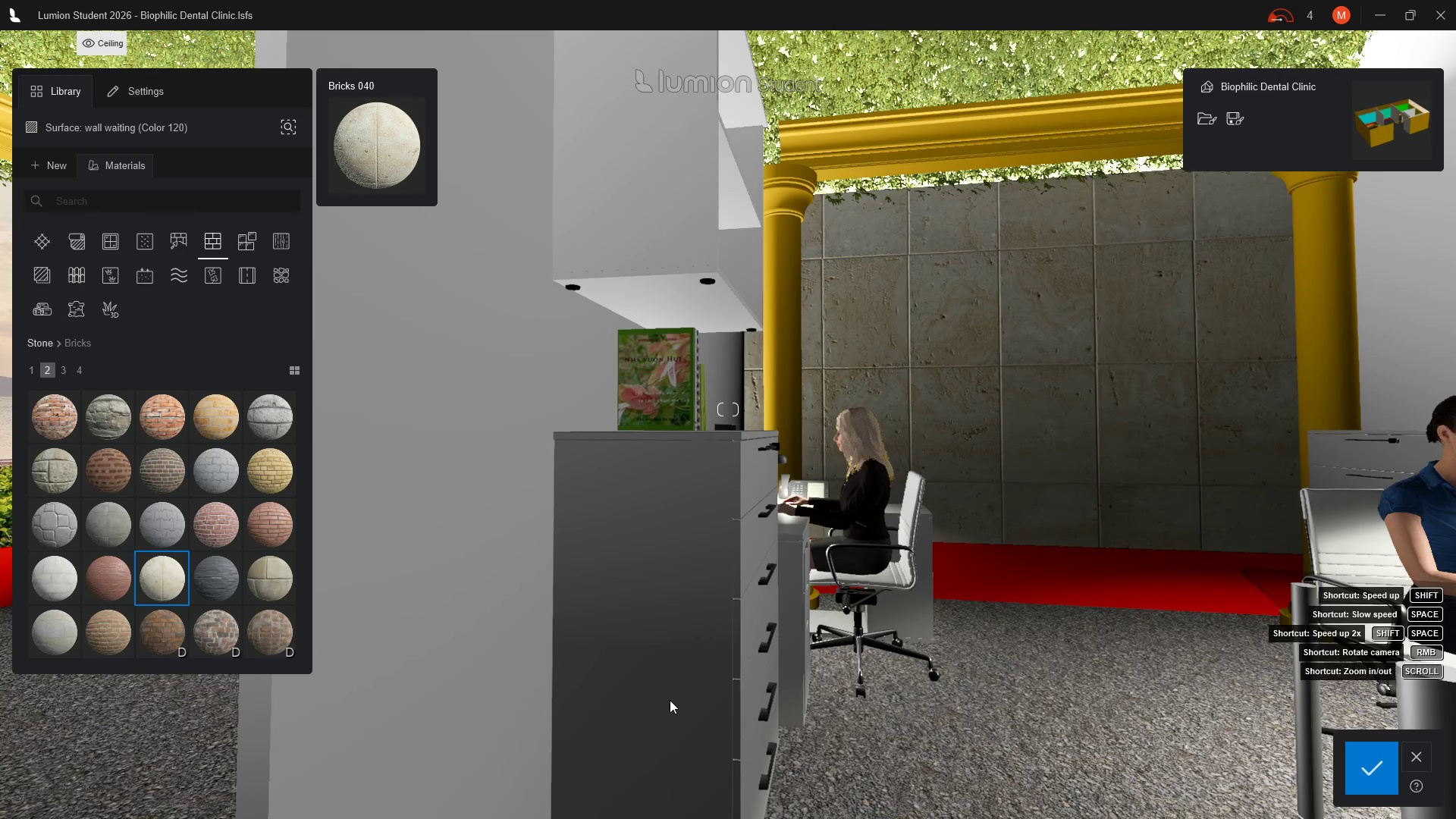 
hold_key(key=A, duration=0.64)
 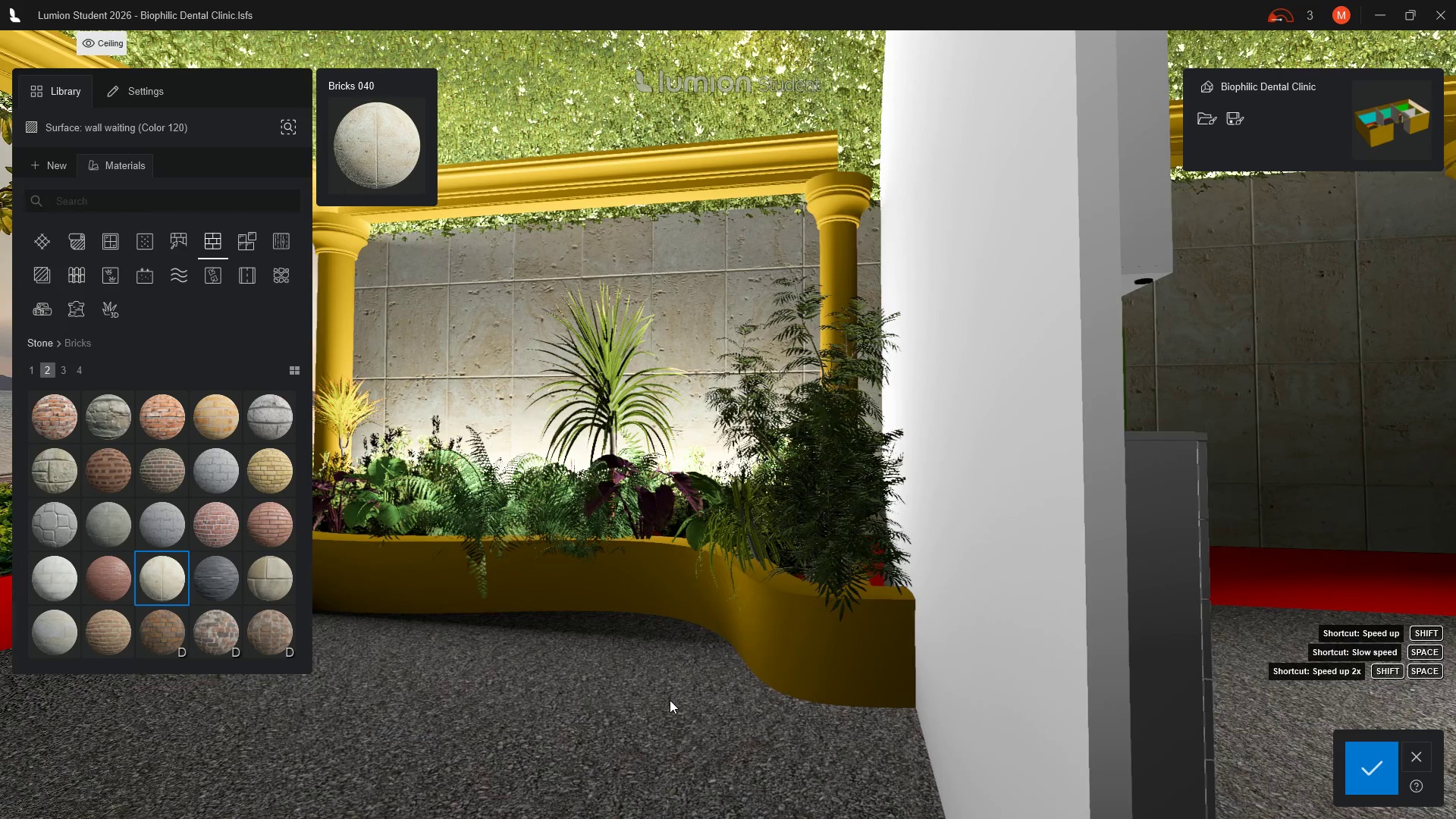 
hold_key(key=D, duration=1.5)
 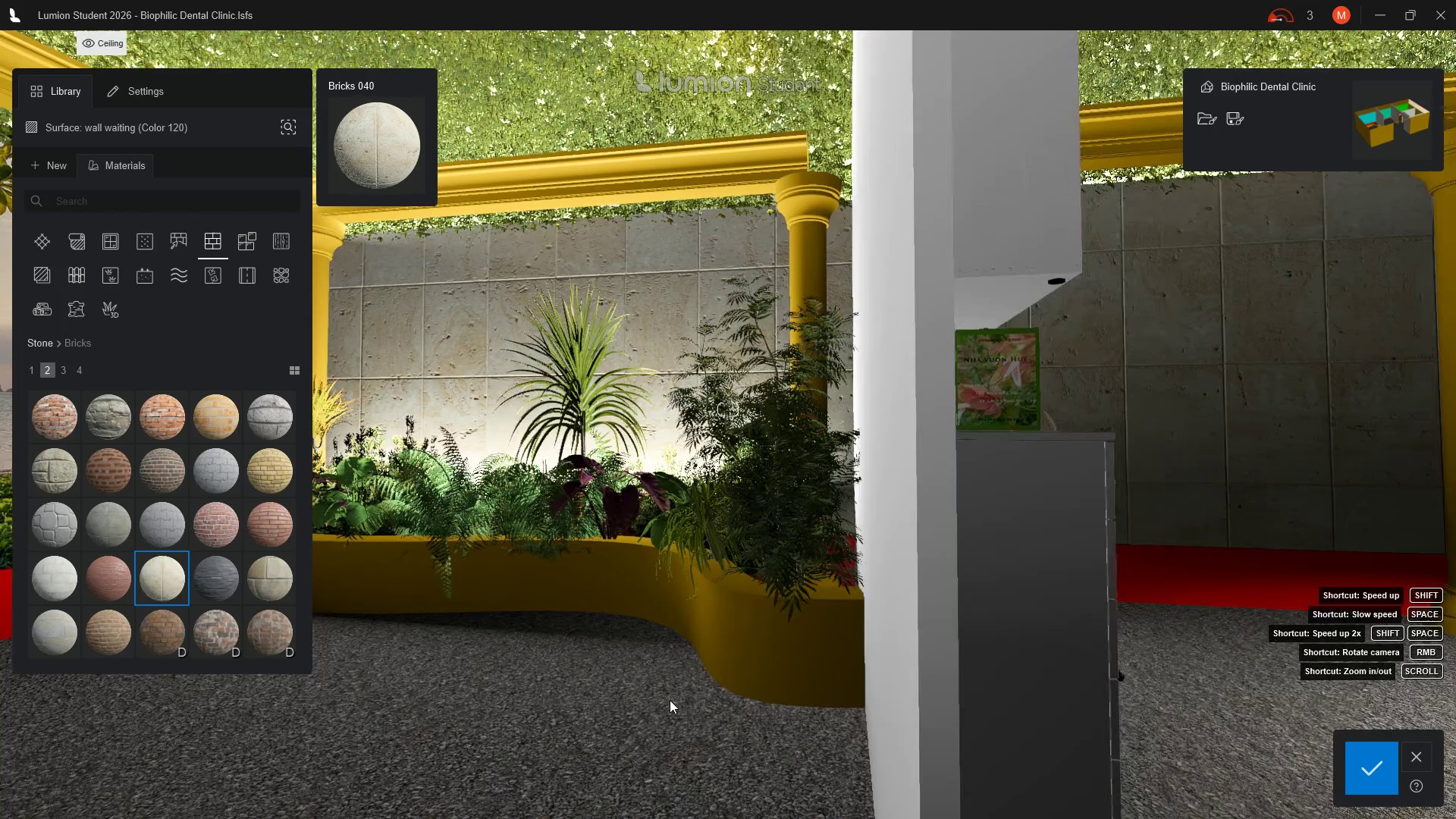 
type(ddddddddd)
 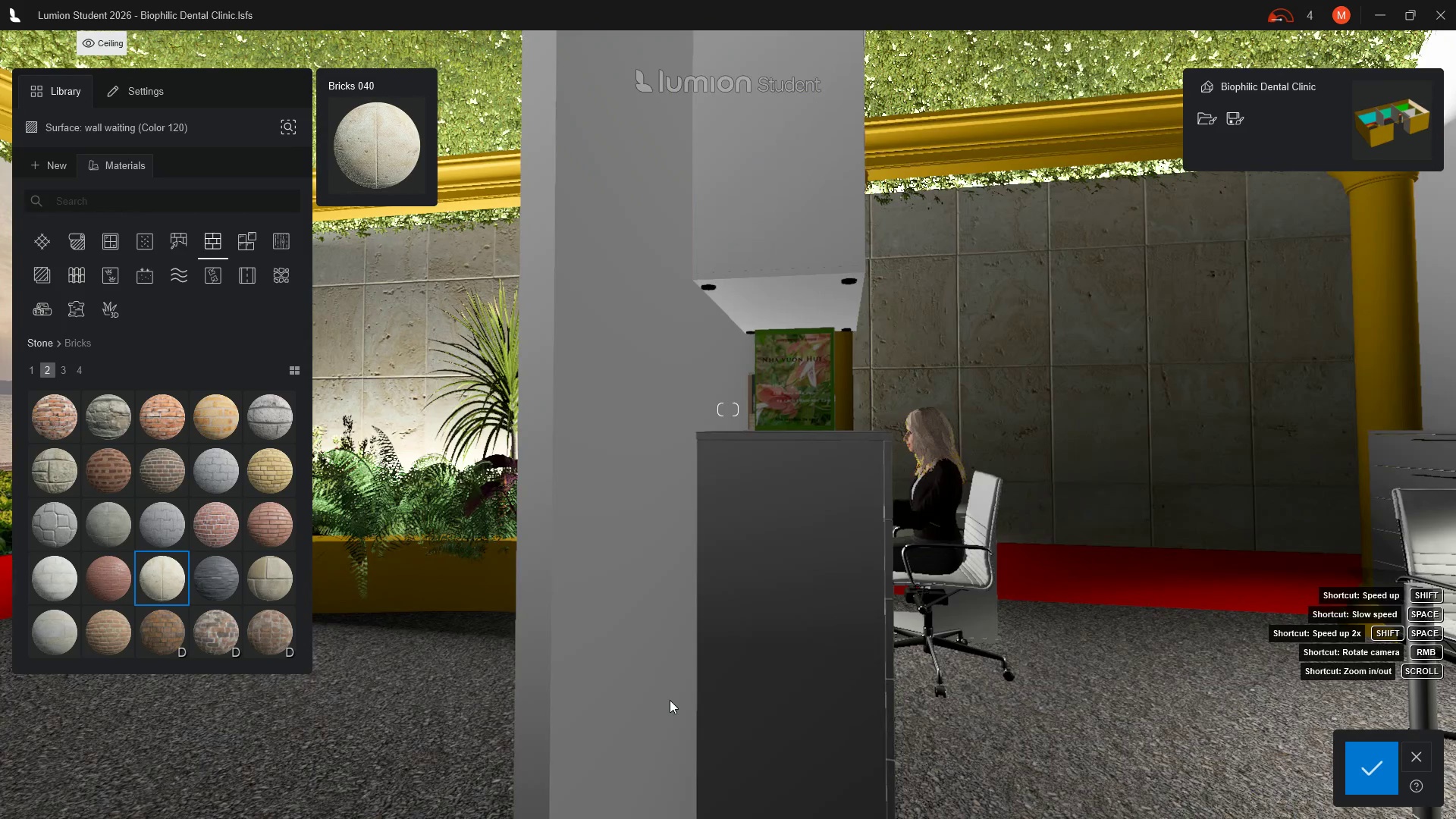 
hold_key(key=D, duration=0.42)
 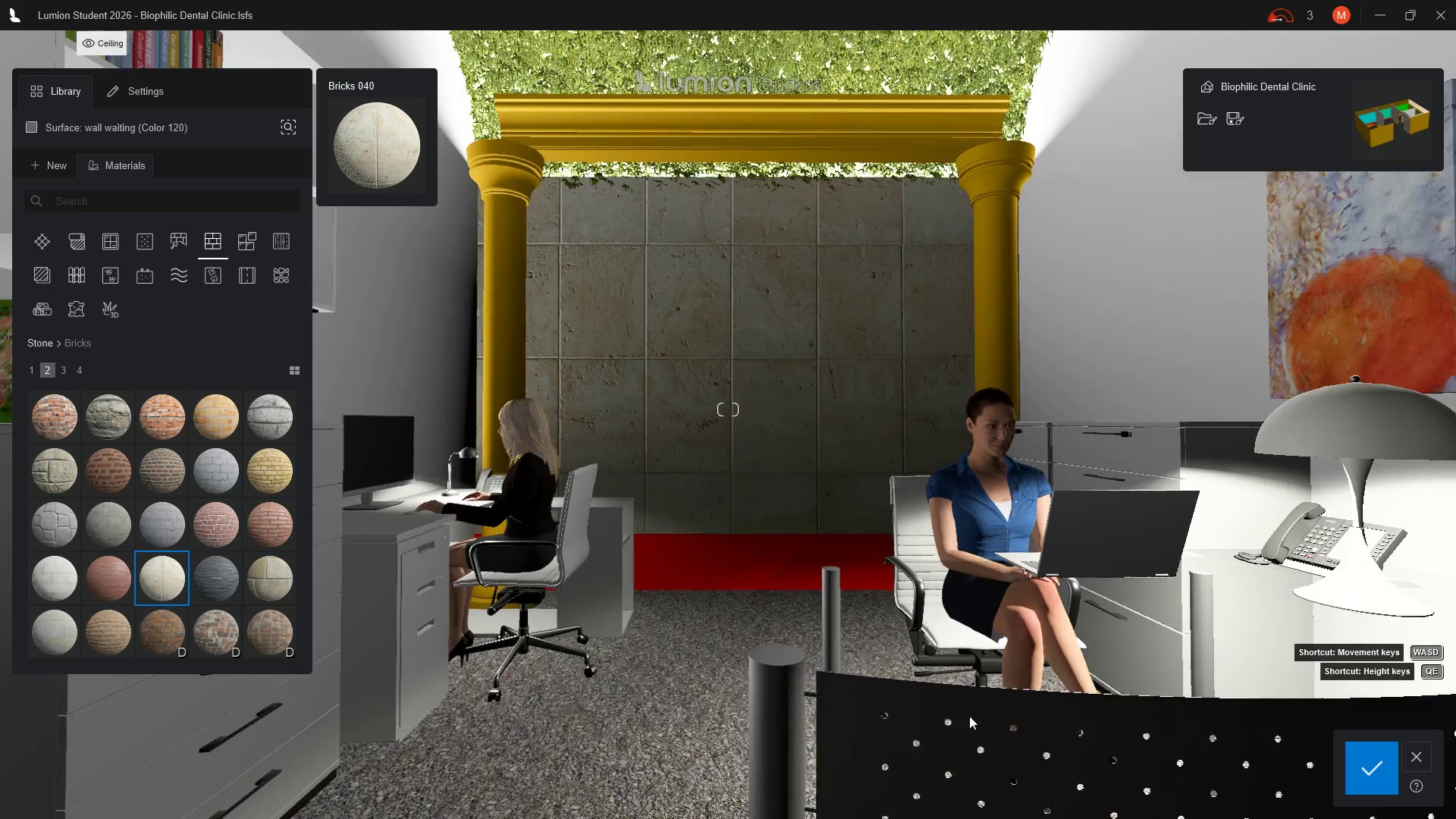 
hold_key(key=D, duration=0.83)
 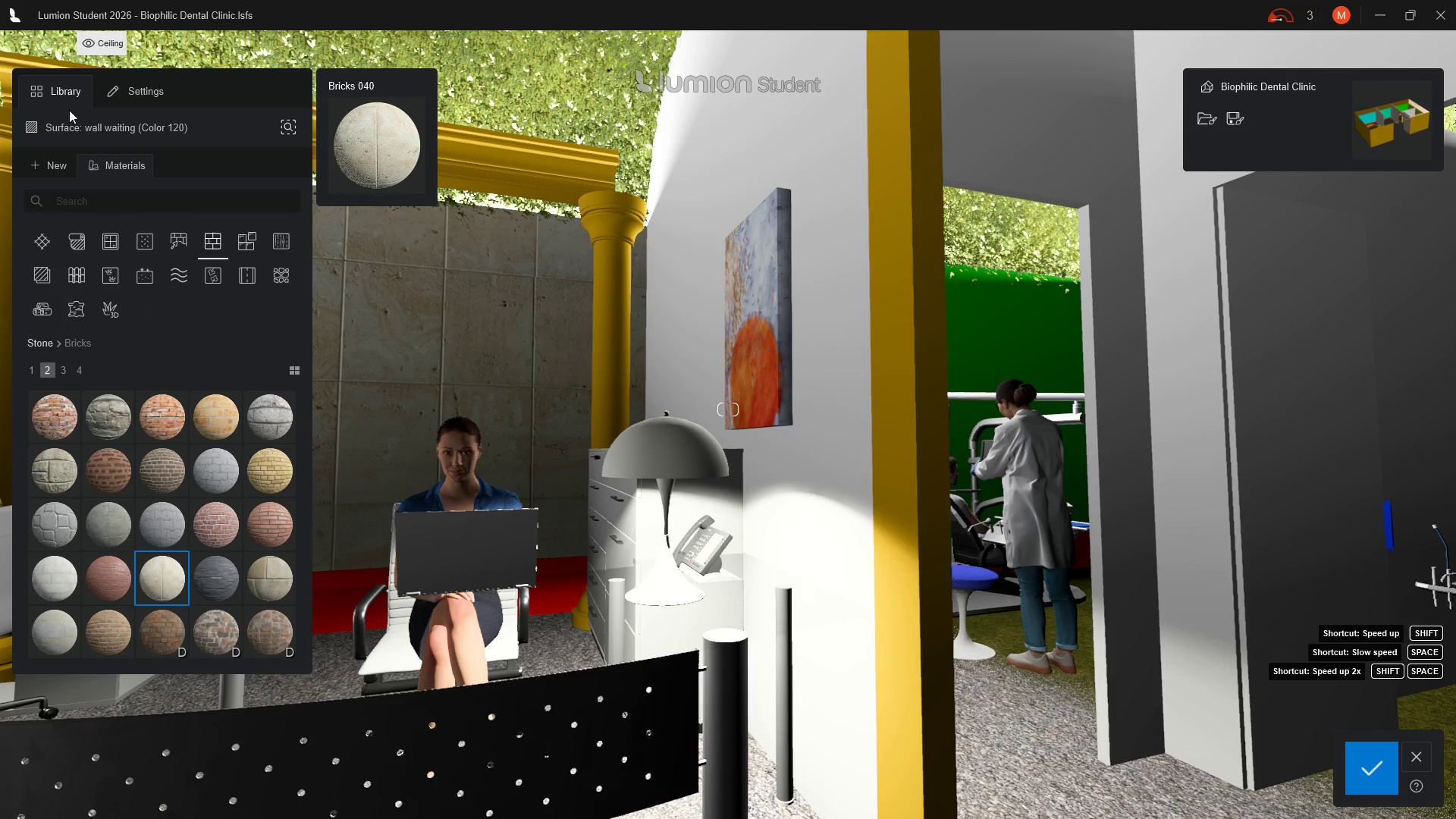 
wait(5.34)
 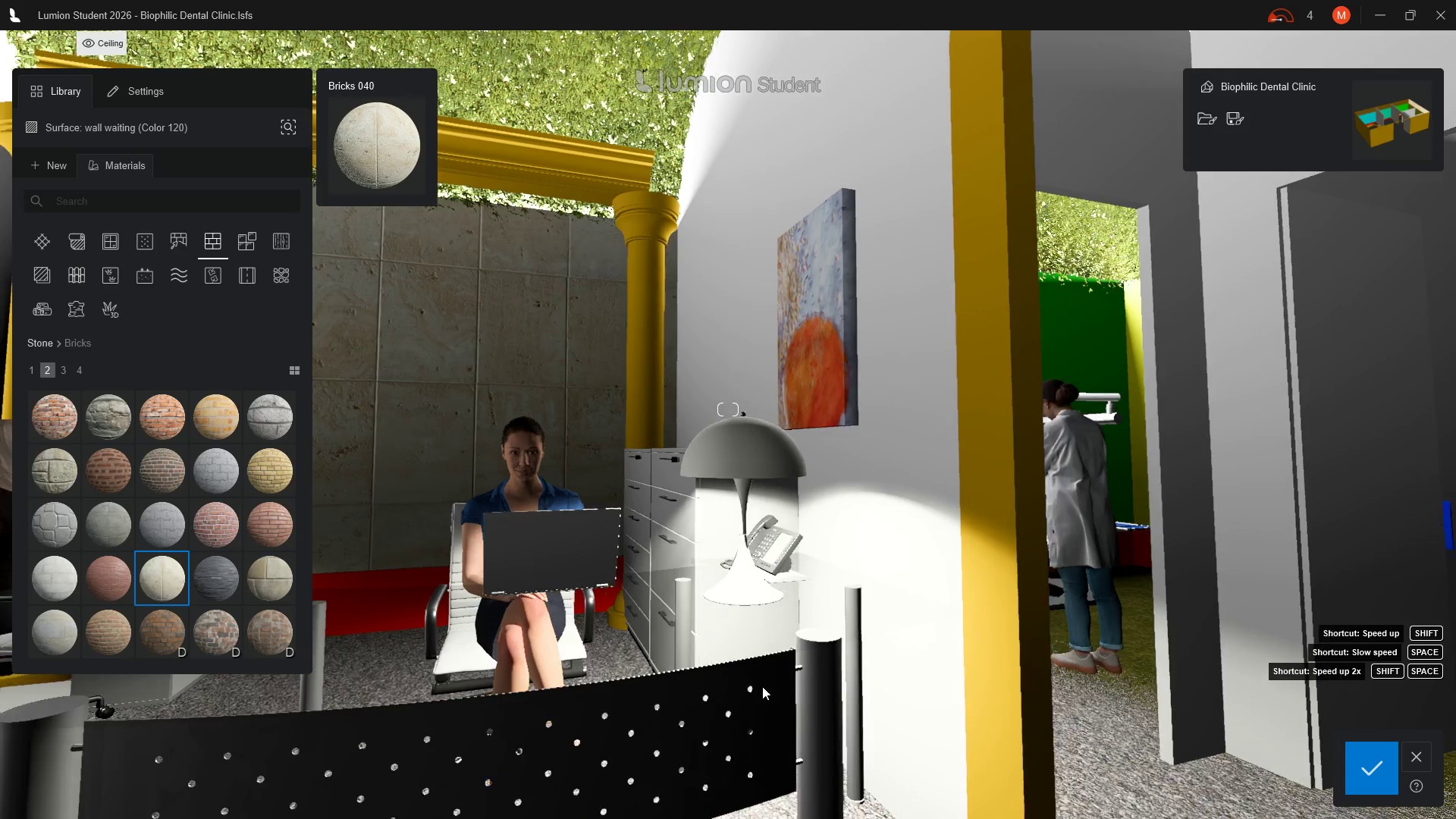 
left_click([1156, 290])
 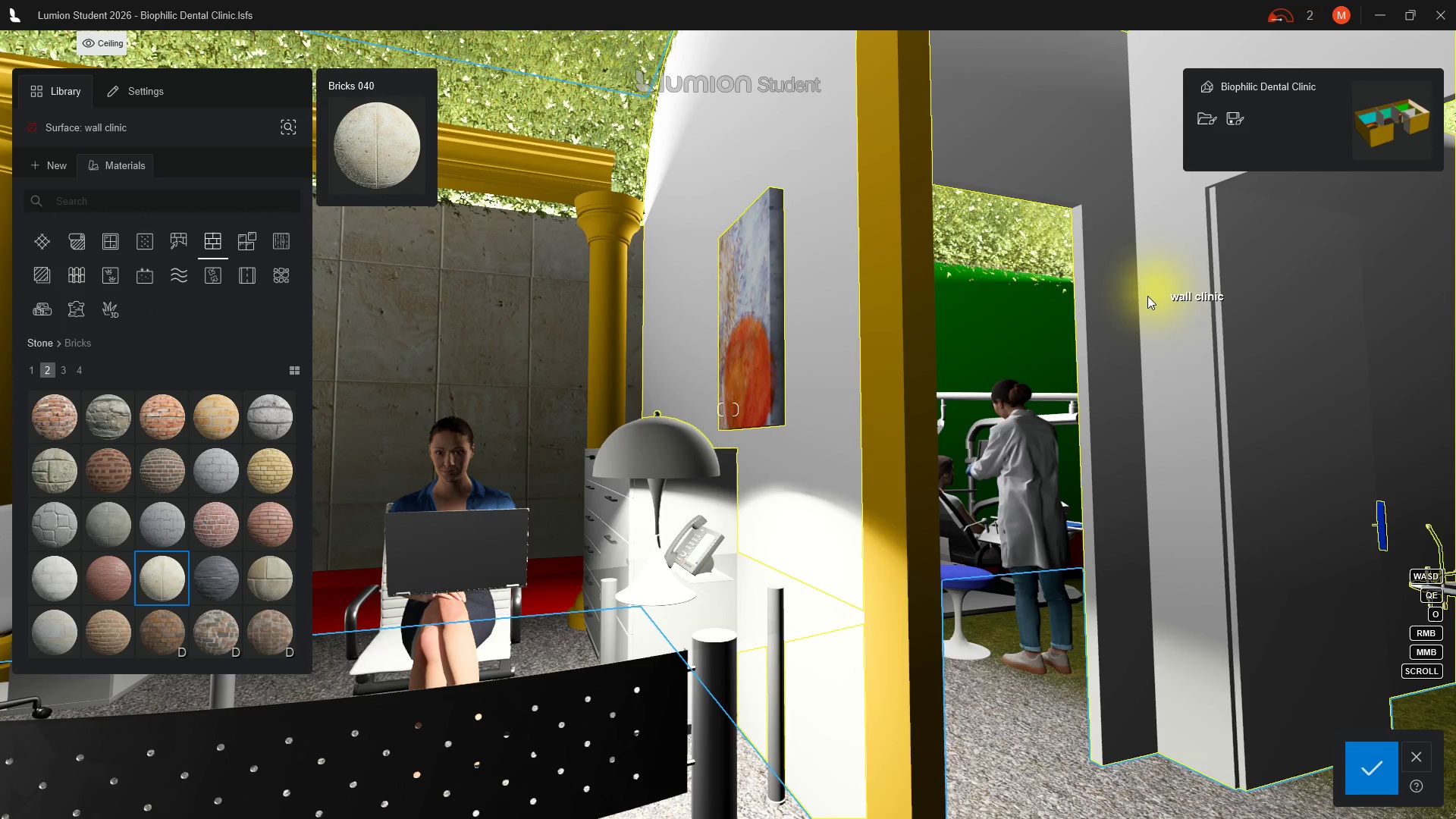 
left_click([1147, 296])
 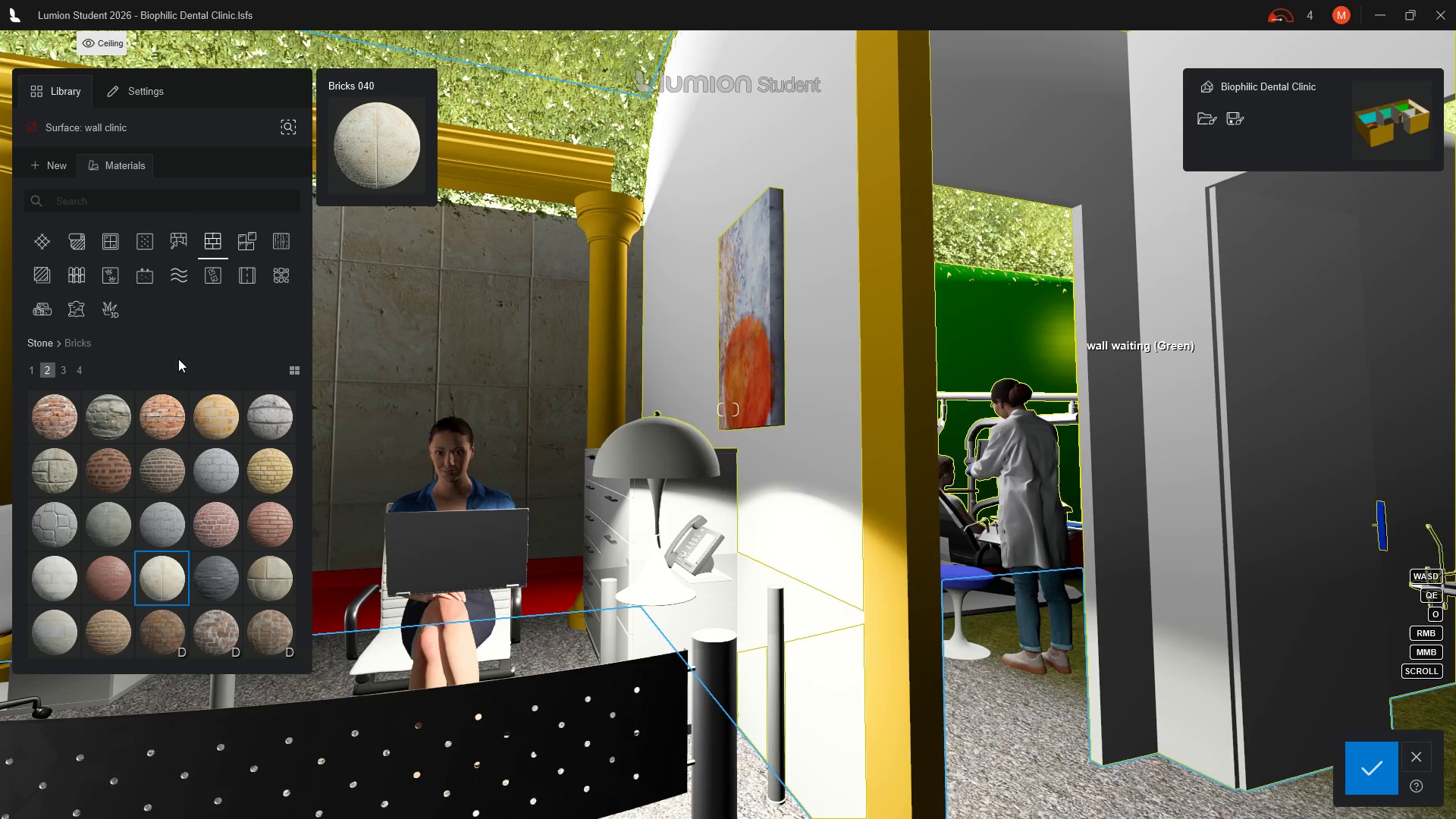 
mouse_move([91, 251])
 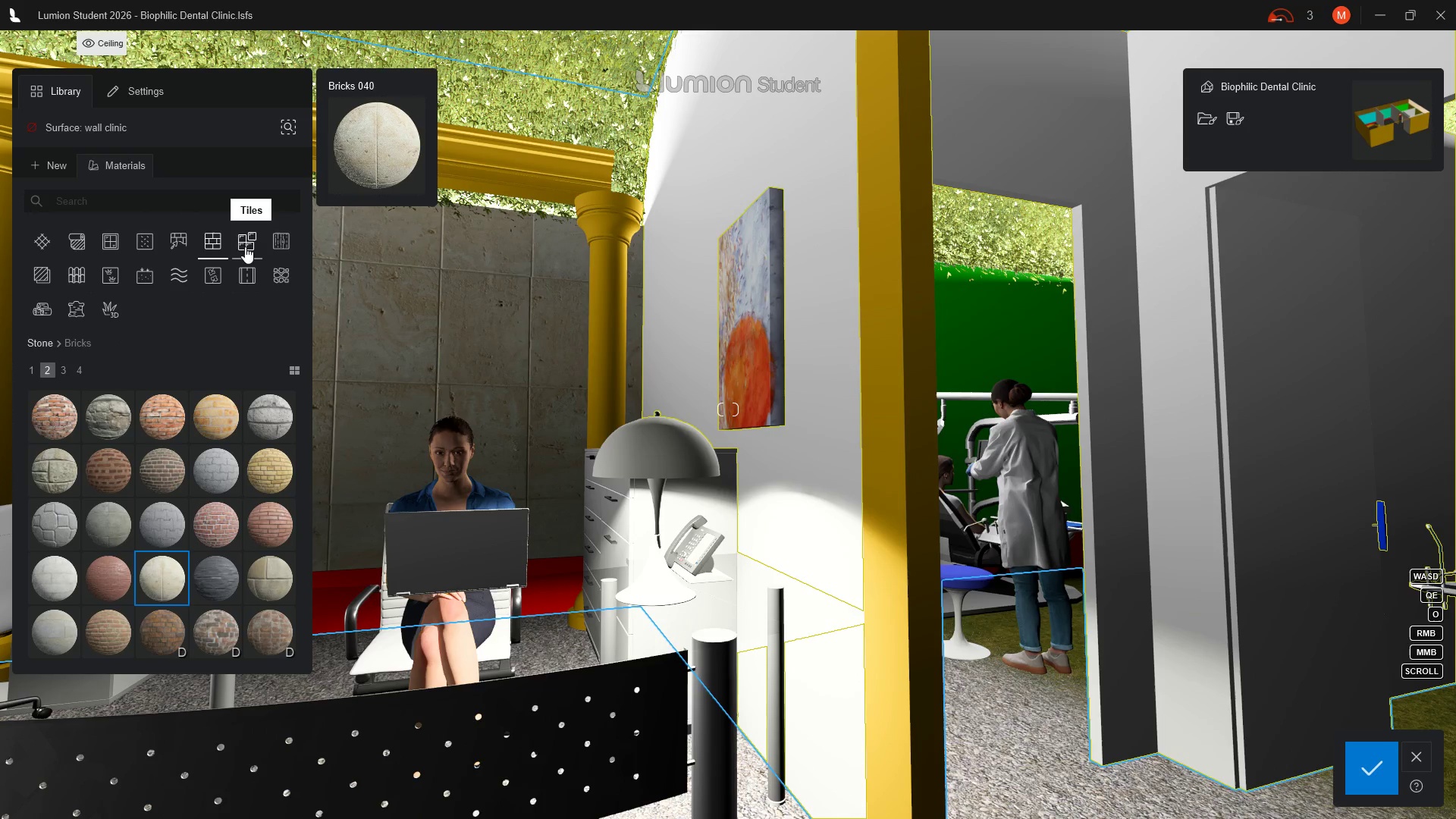 
mouse_move([174, 246])
 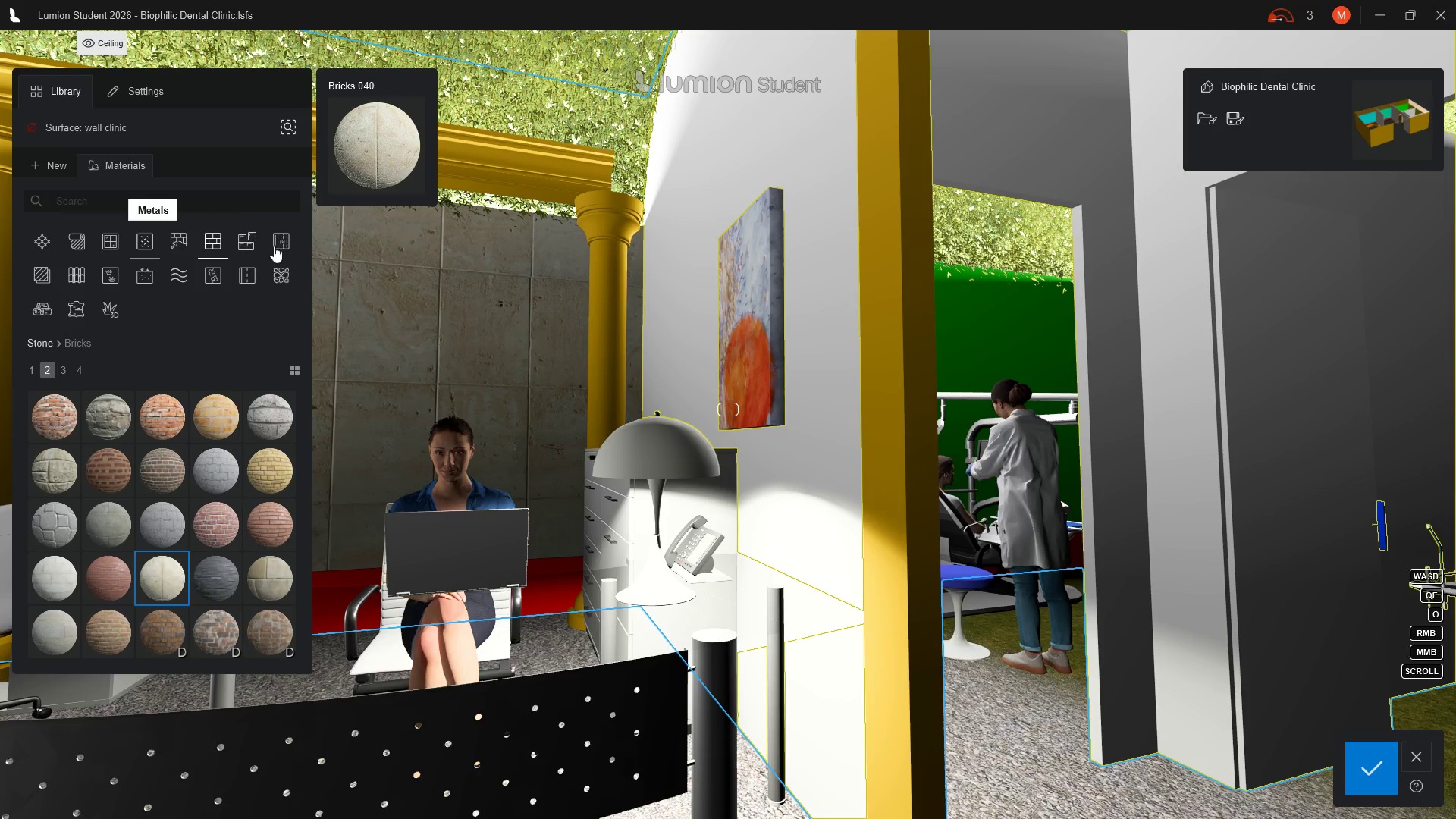 
mouse_move([260, 248])
 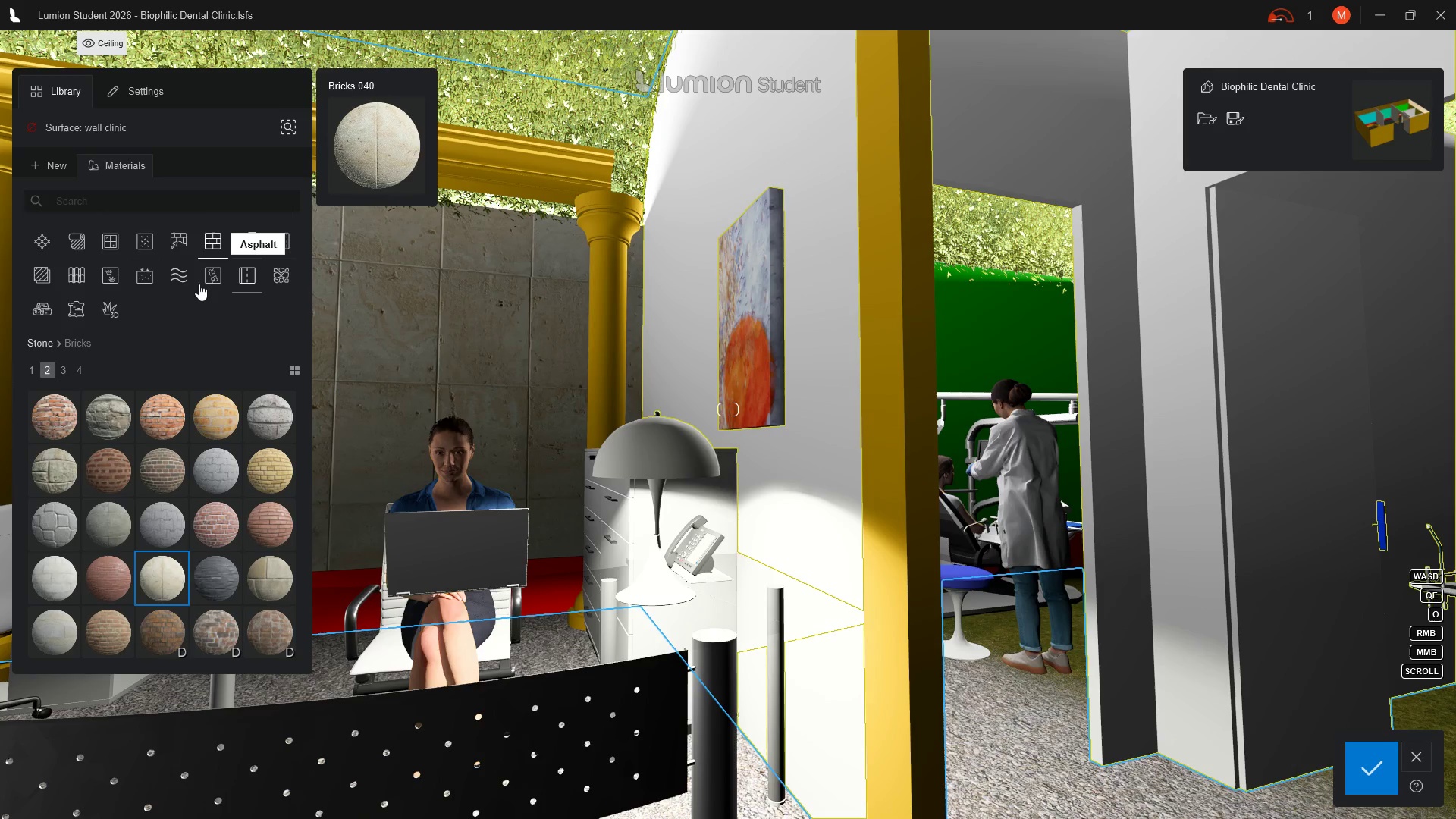 
mouse_move([134, 281])
 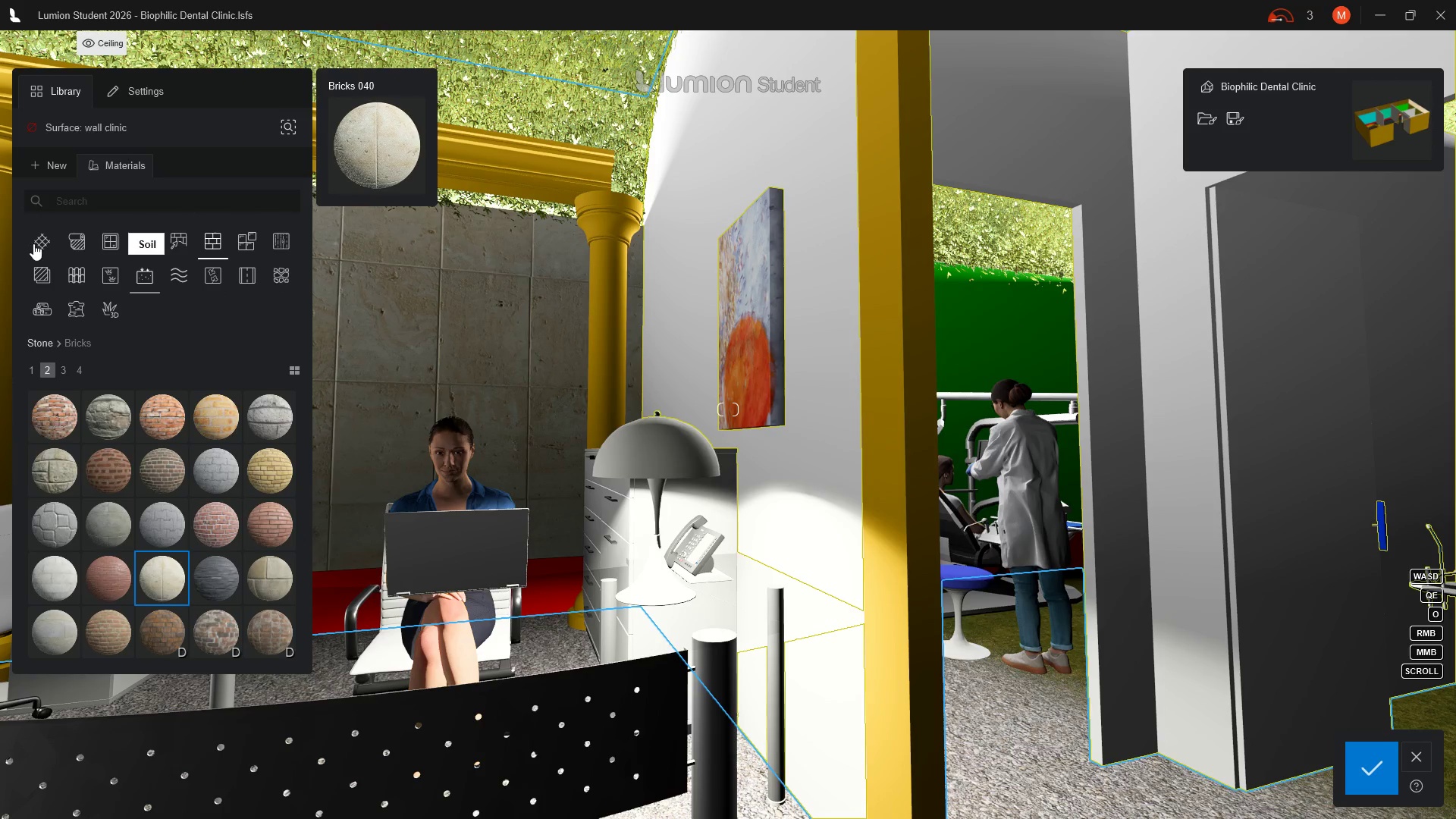 
mouse_move([49, 256])
 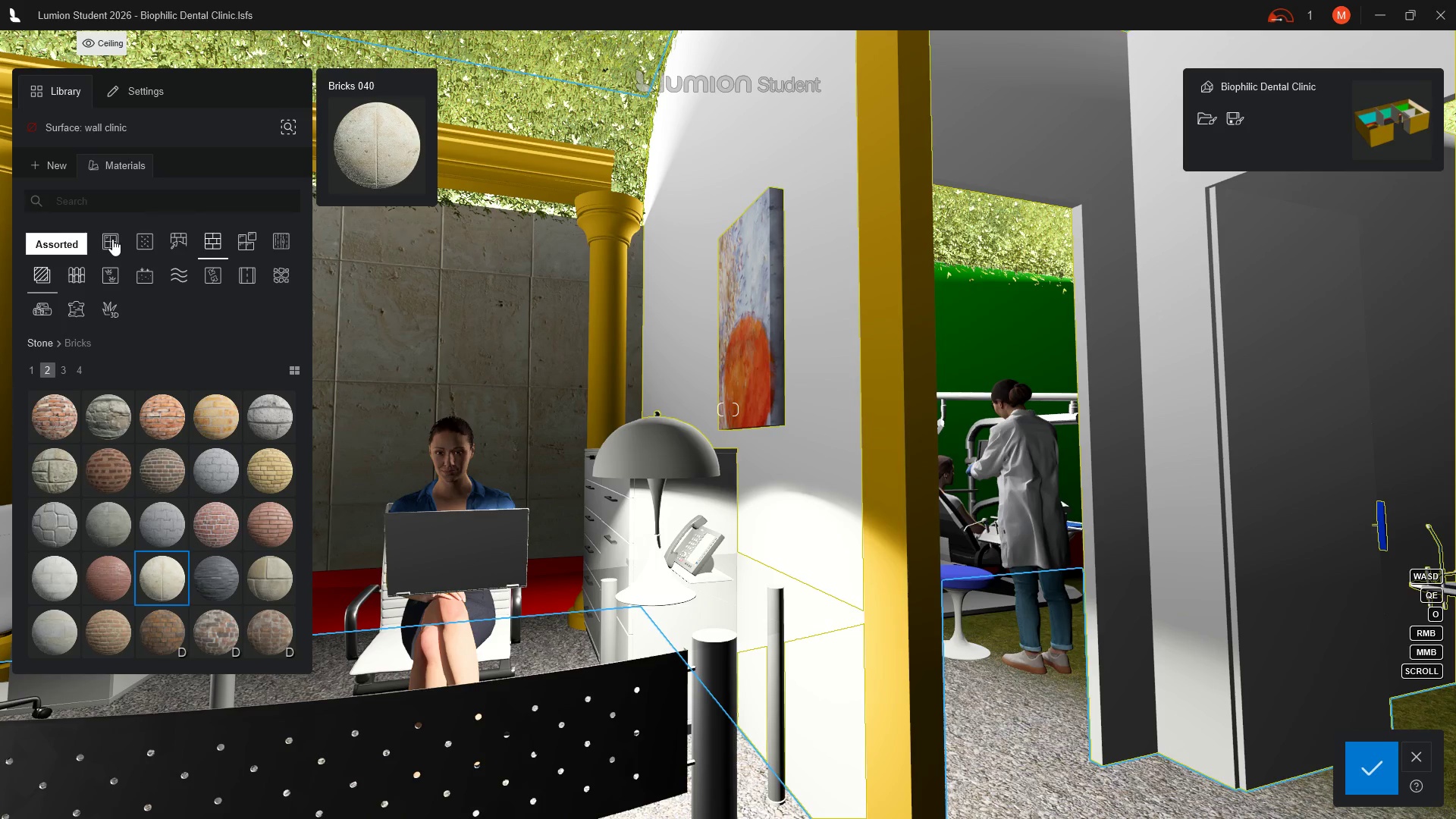 
left_click([112, 241])
 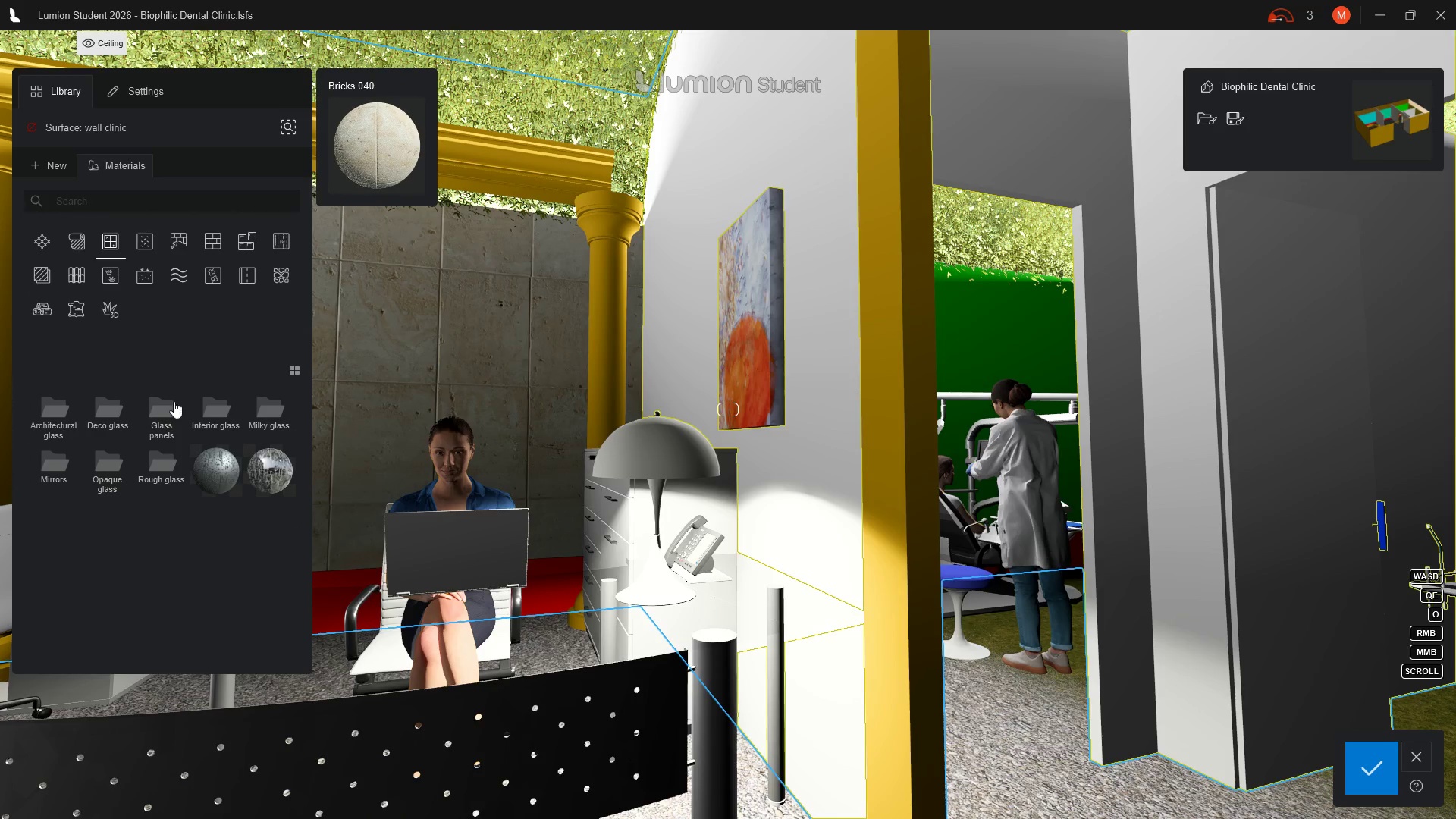 
left_click([170, 401])
 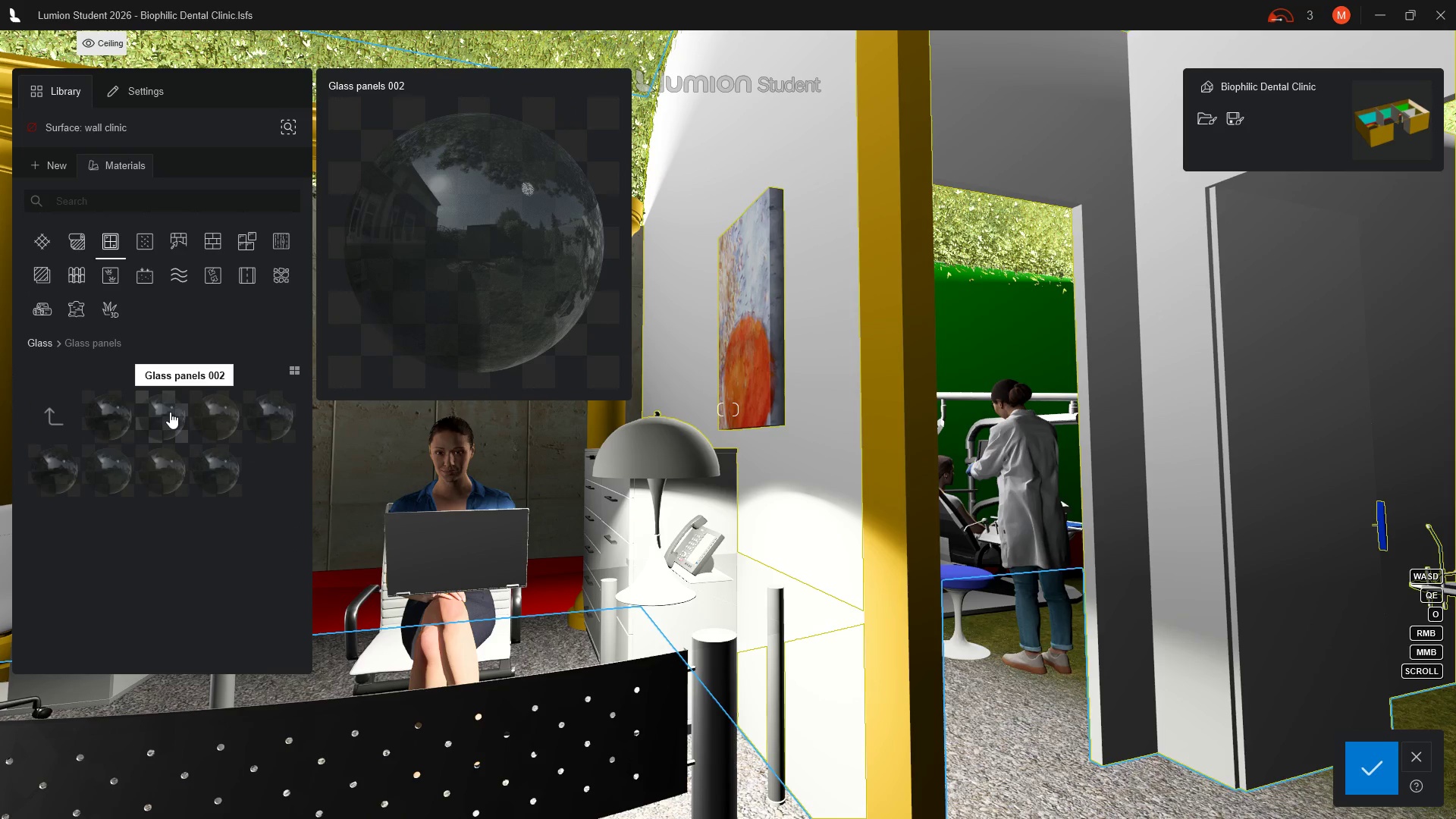 
left_click([224, 416])
 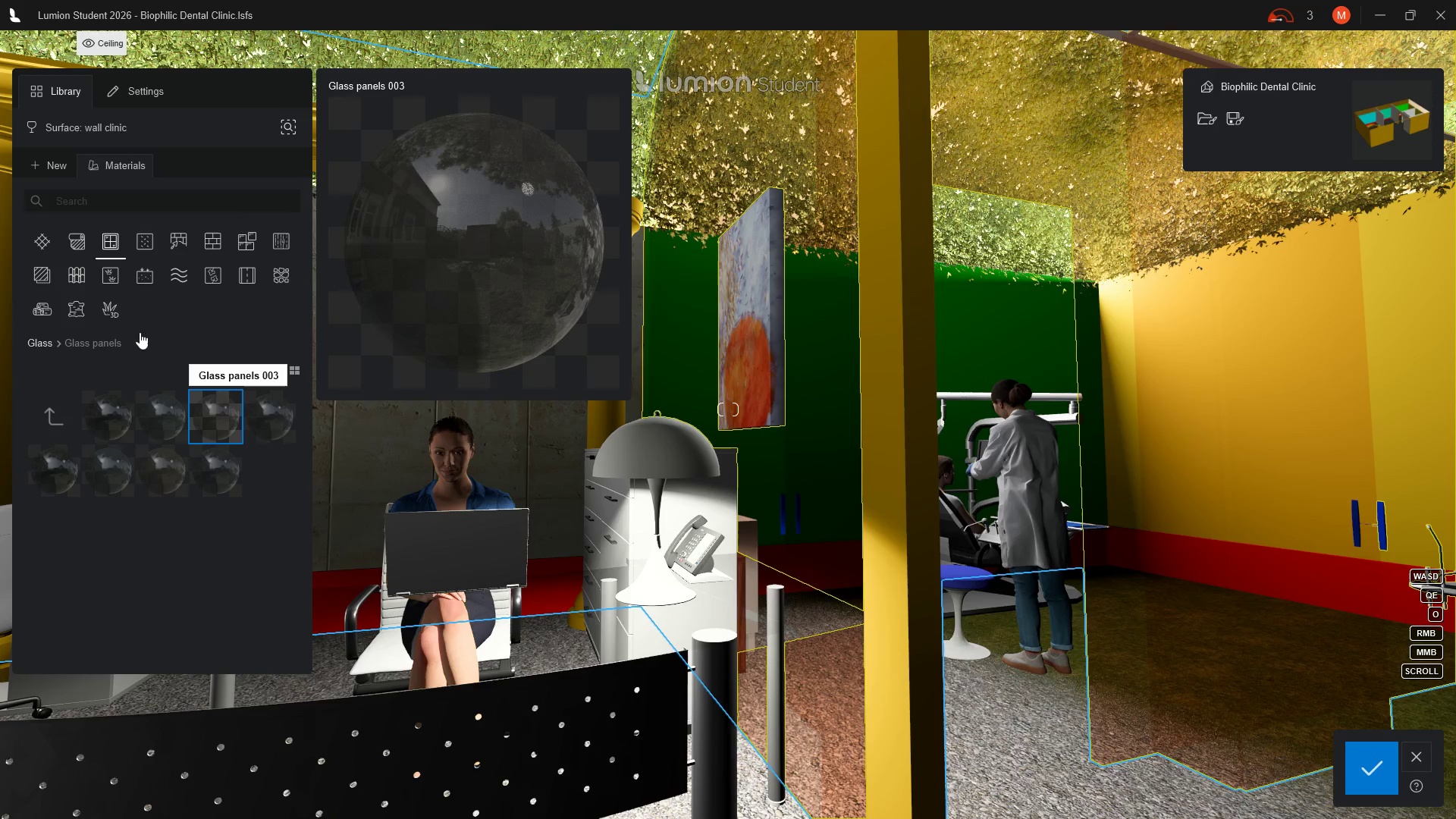 
wait(6.97)
 